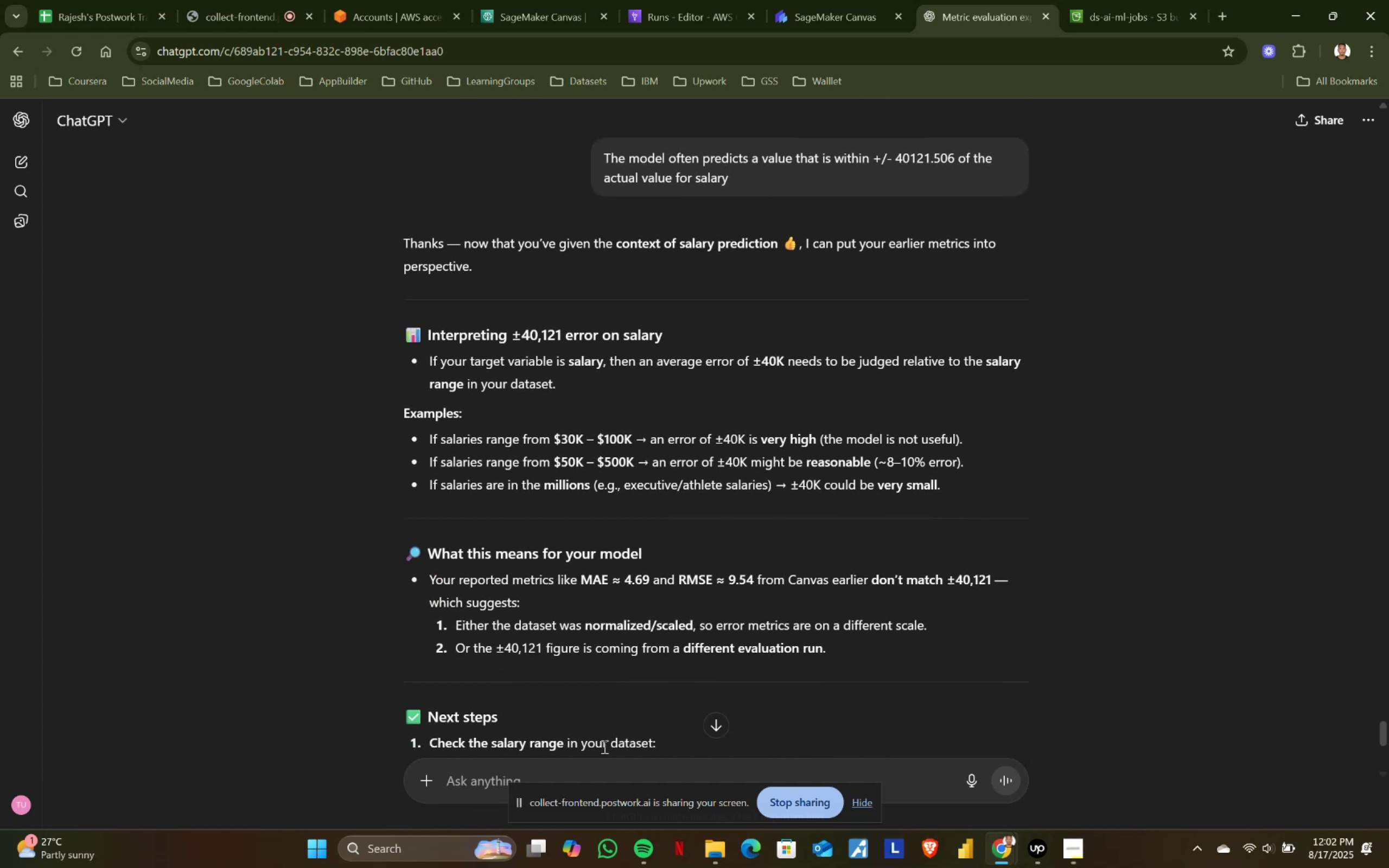 
left_click([487, 781])
 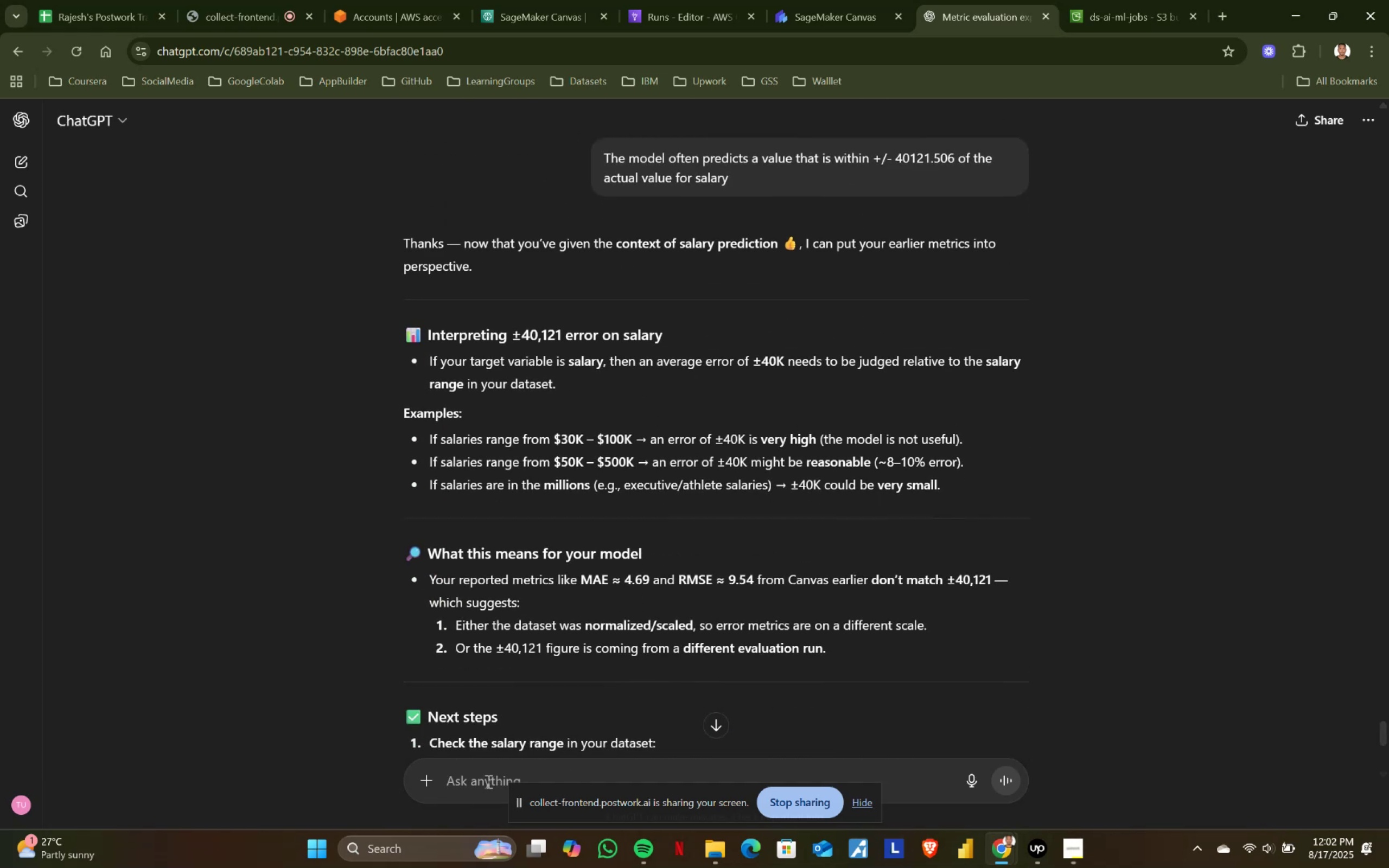 
type(its actually rmse)
 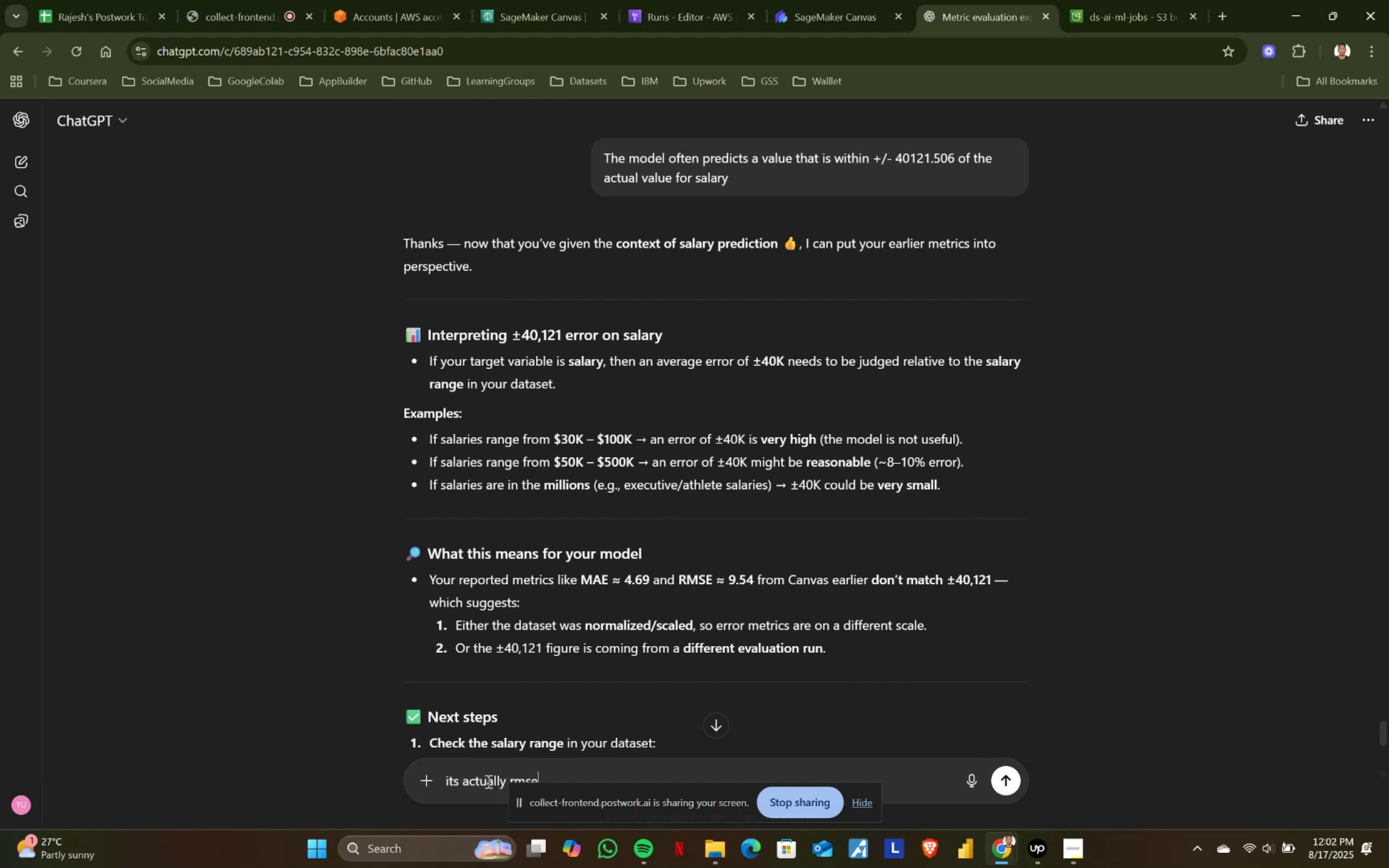 
key(Enter)
 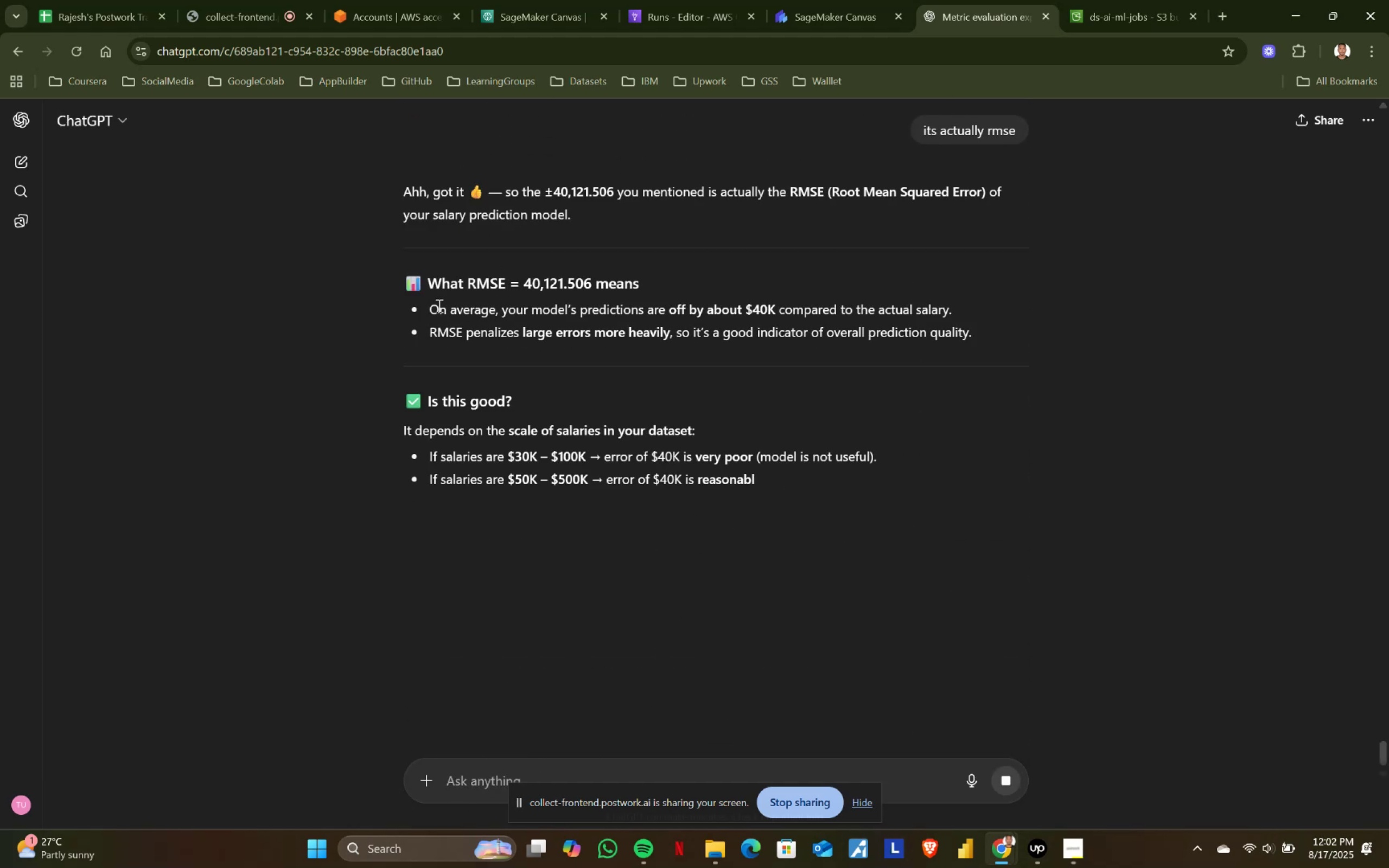 
wait(6.92)
 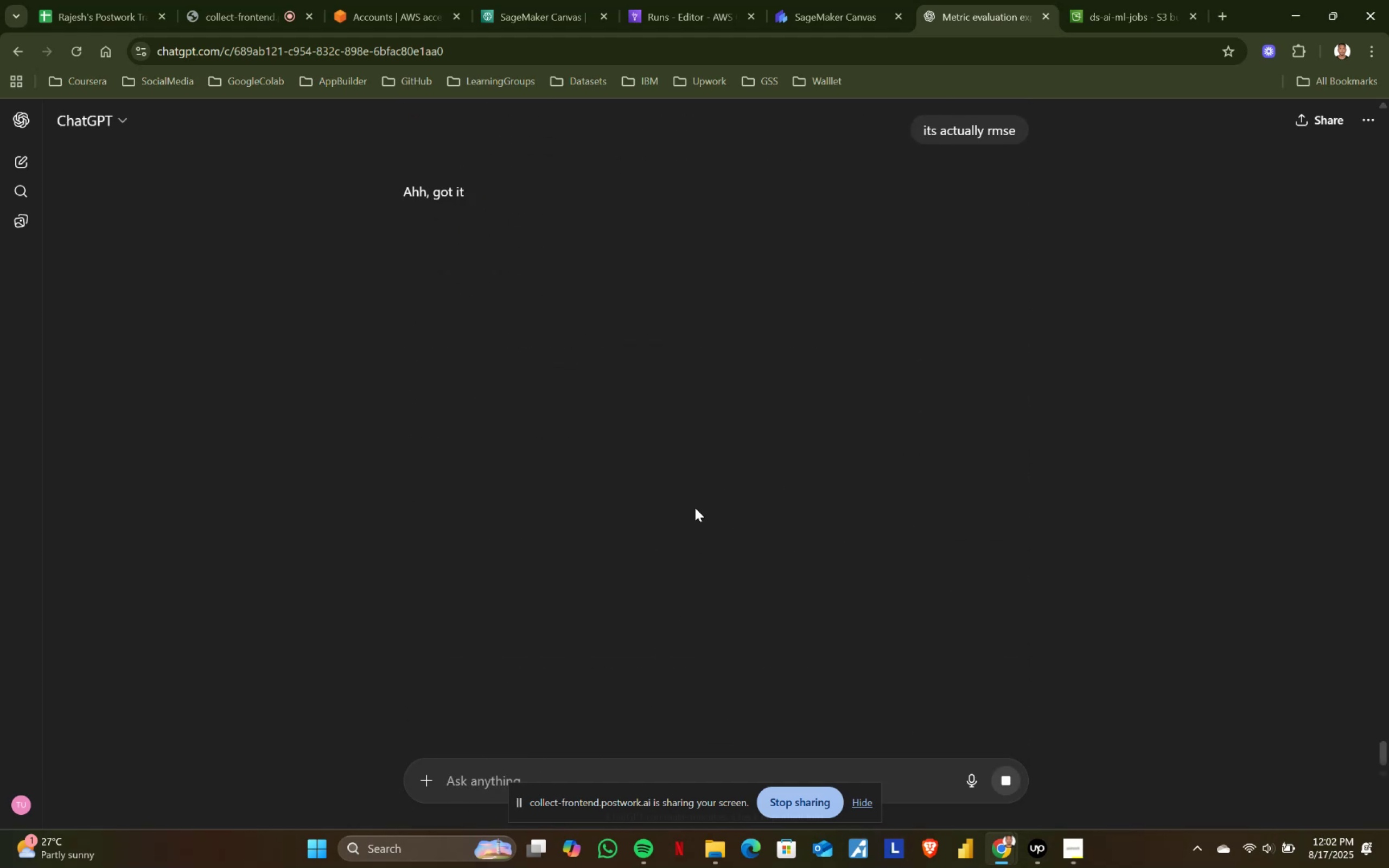 
scroll: coordinate [645, 450], scroll_direction: down, amount: 3.0
 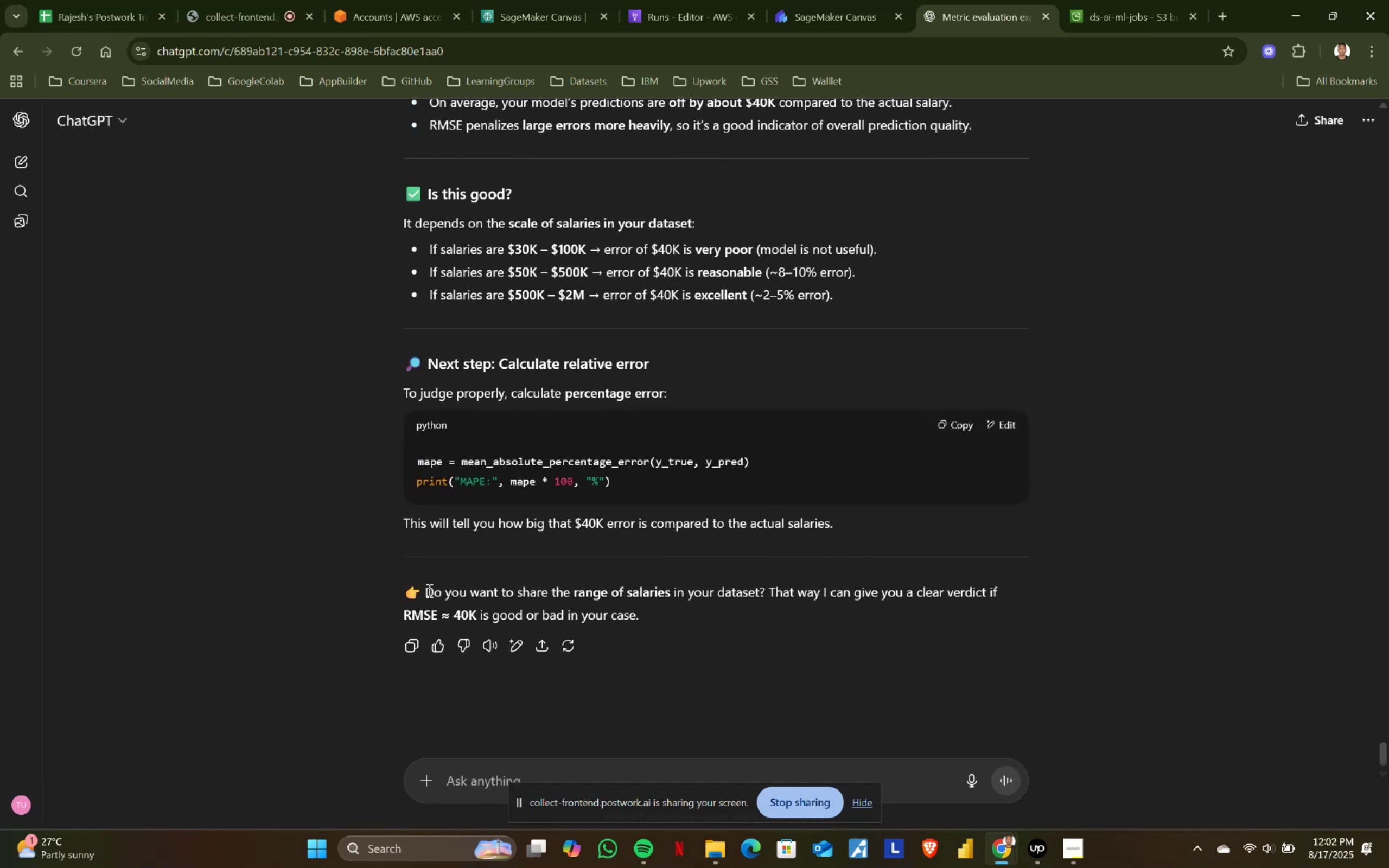 
left_click_drag(start_coordinate=[419, 588], to_coordinate=[698, 622])
 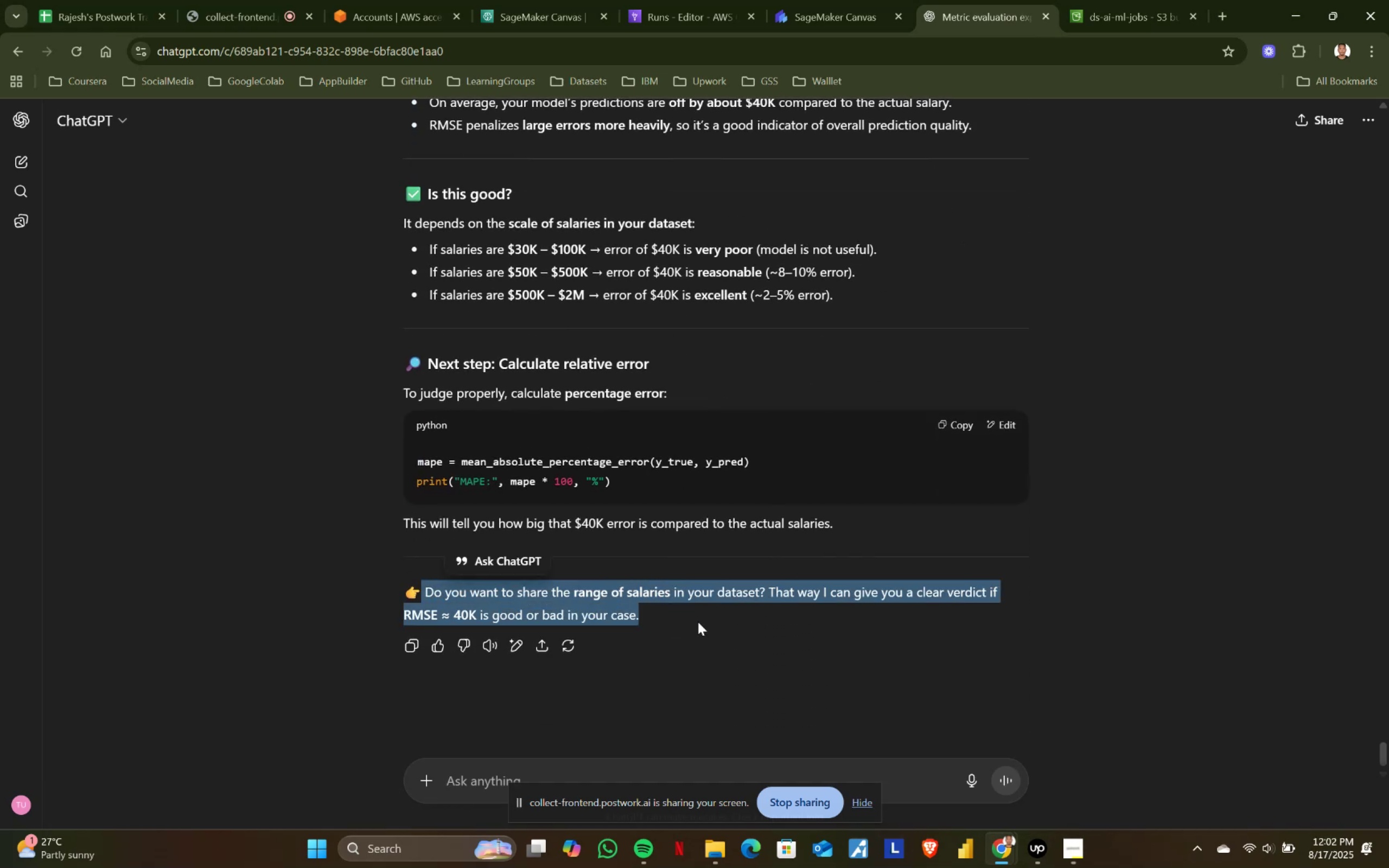 
left_click([698, 622])
 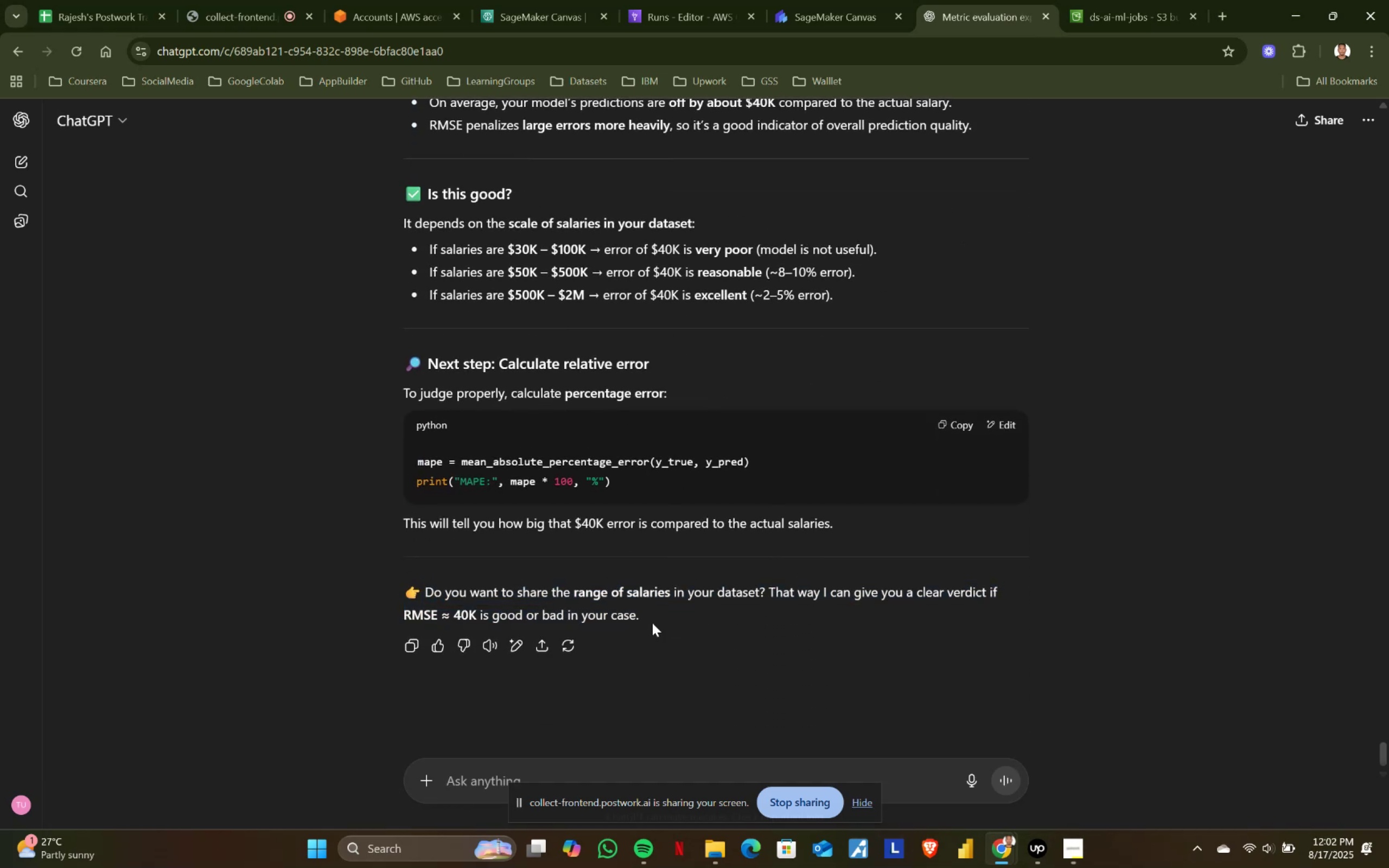 
left_click_drag(start_coordinate=[775, 584], to_coordinate=[833, 627])
 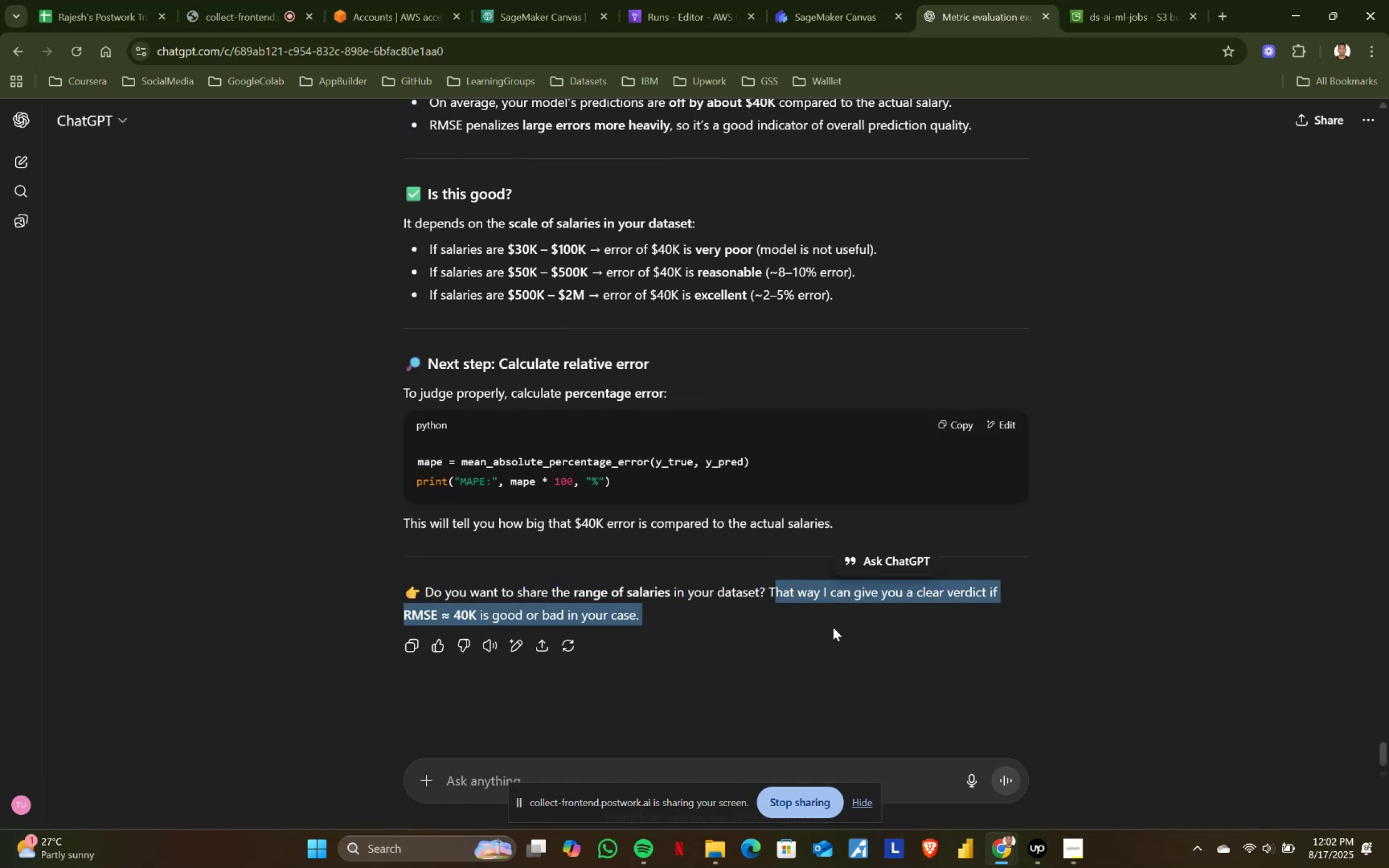 
double_click([833, 627])
 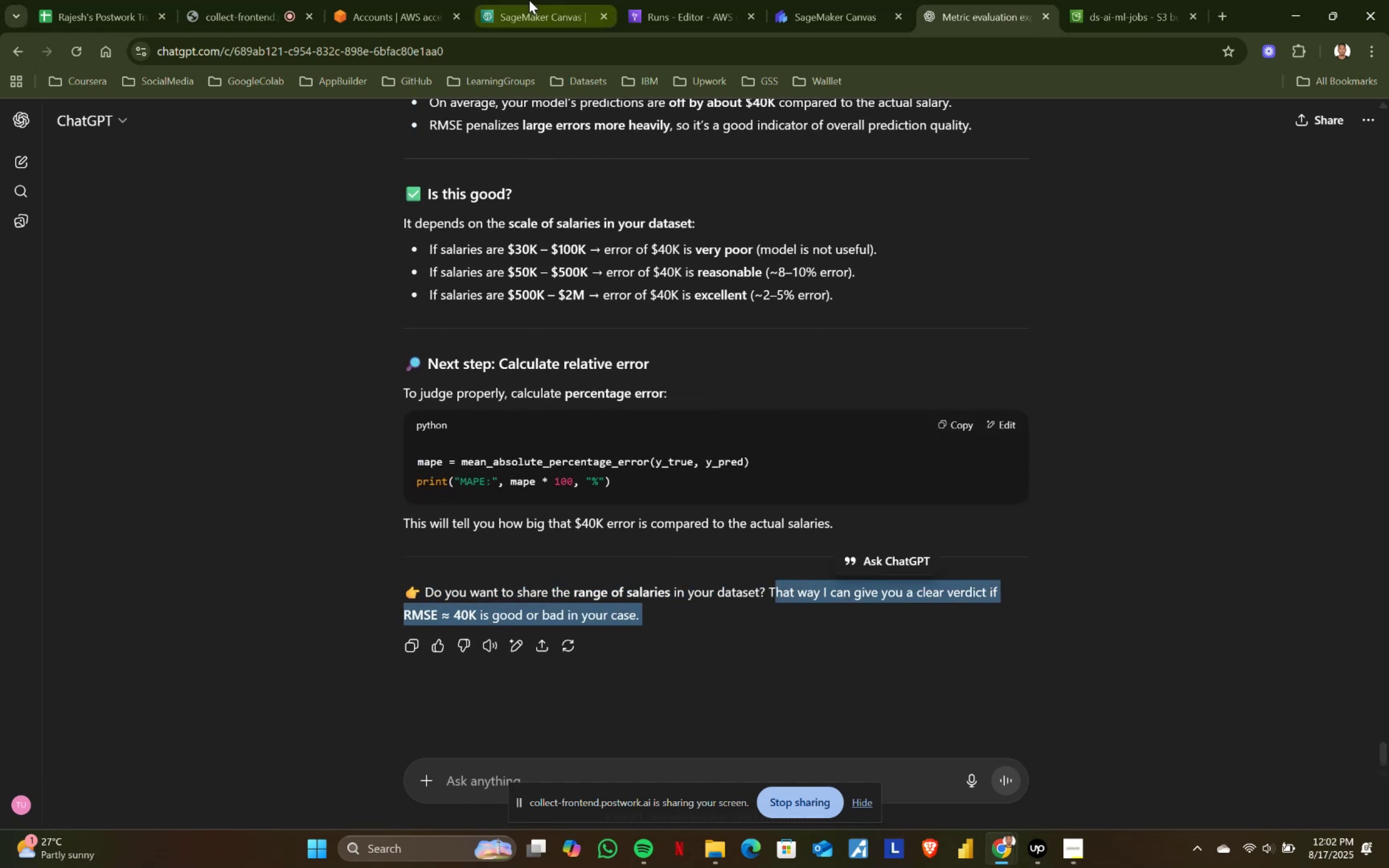 
left_click([521, 0])
 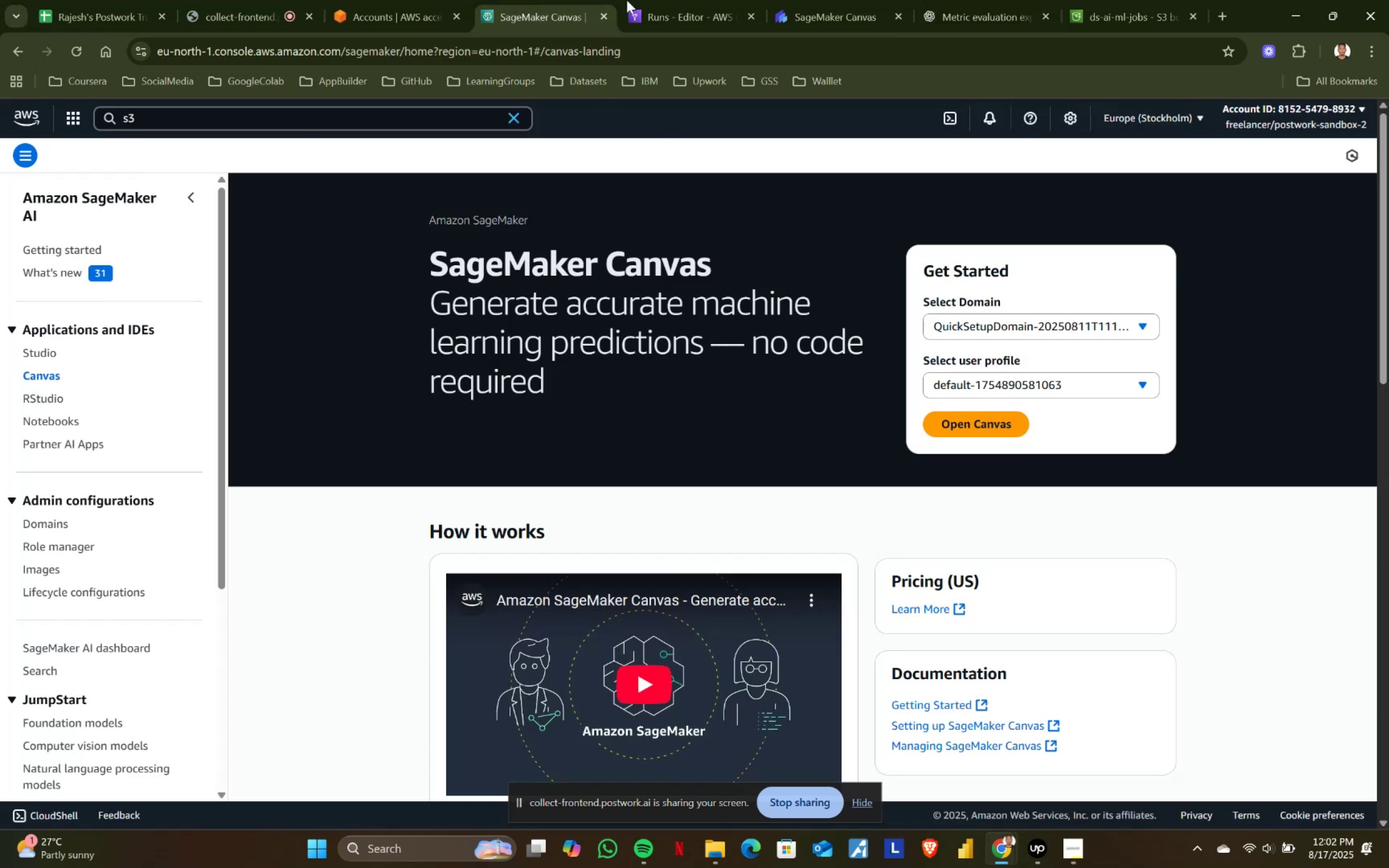 
left_click([723, 0])
 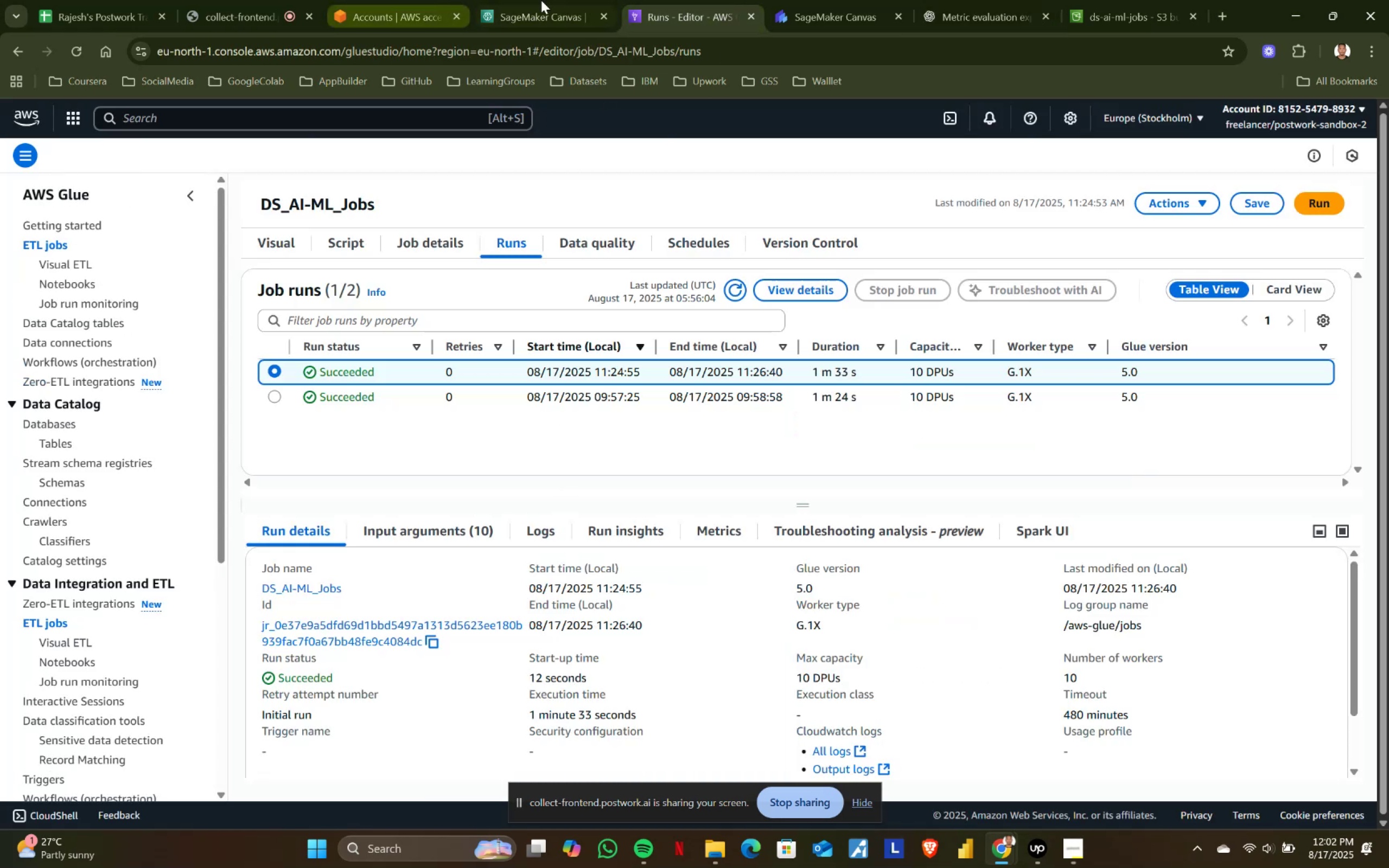 
left_click([810, 0])
 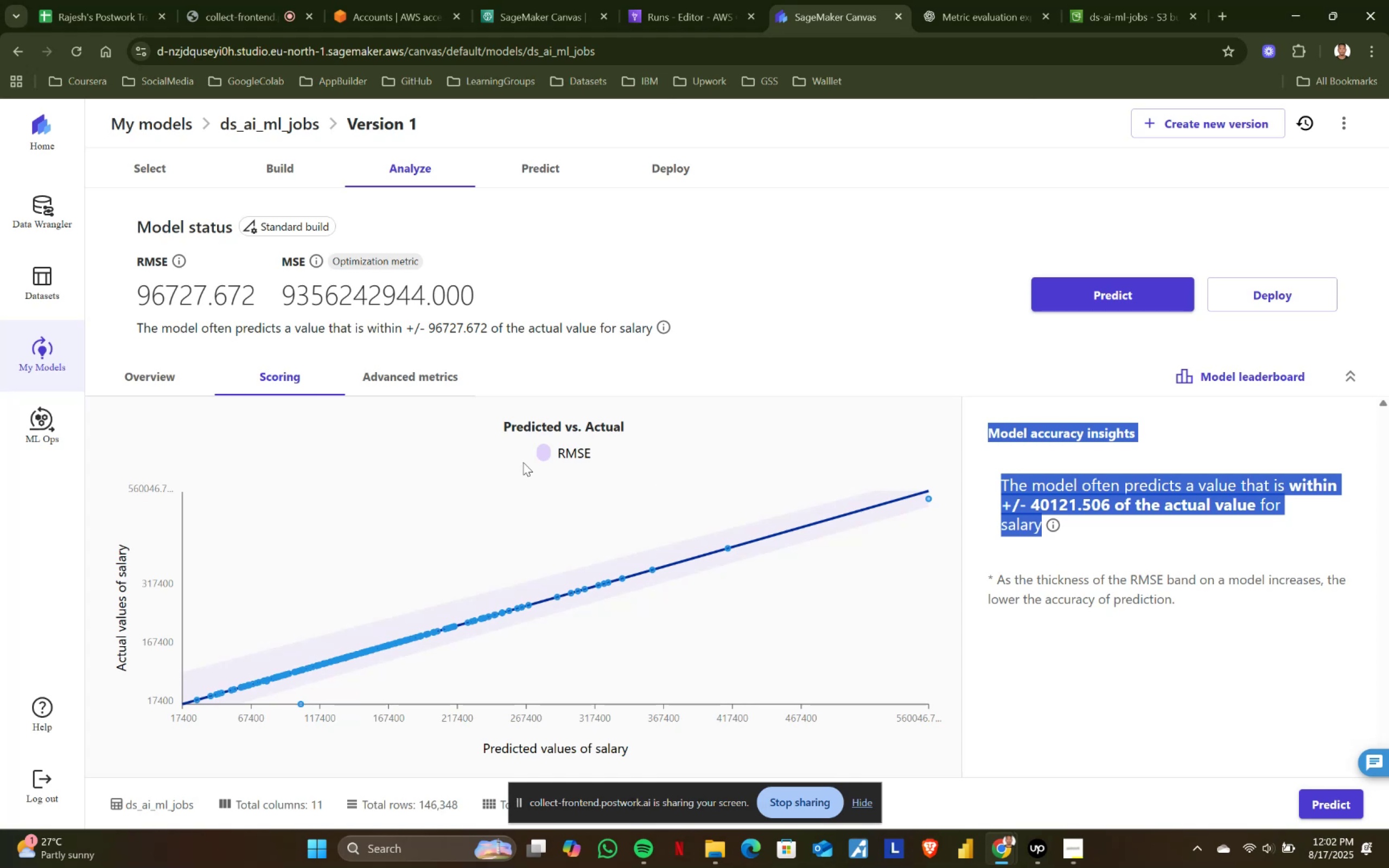 
scroll: coordinate [303, 295], scroll_direction: up, amount: 1.0
 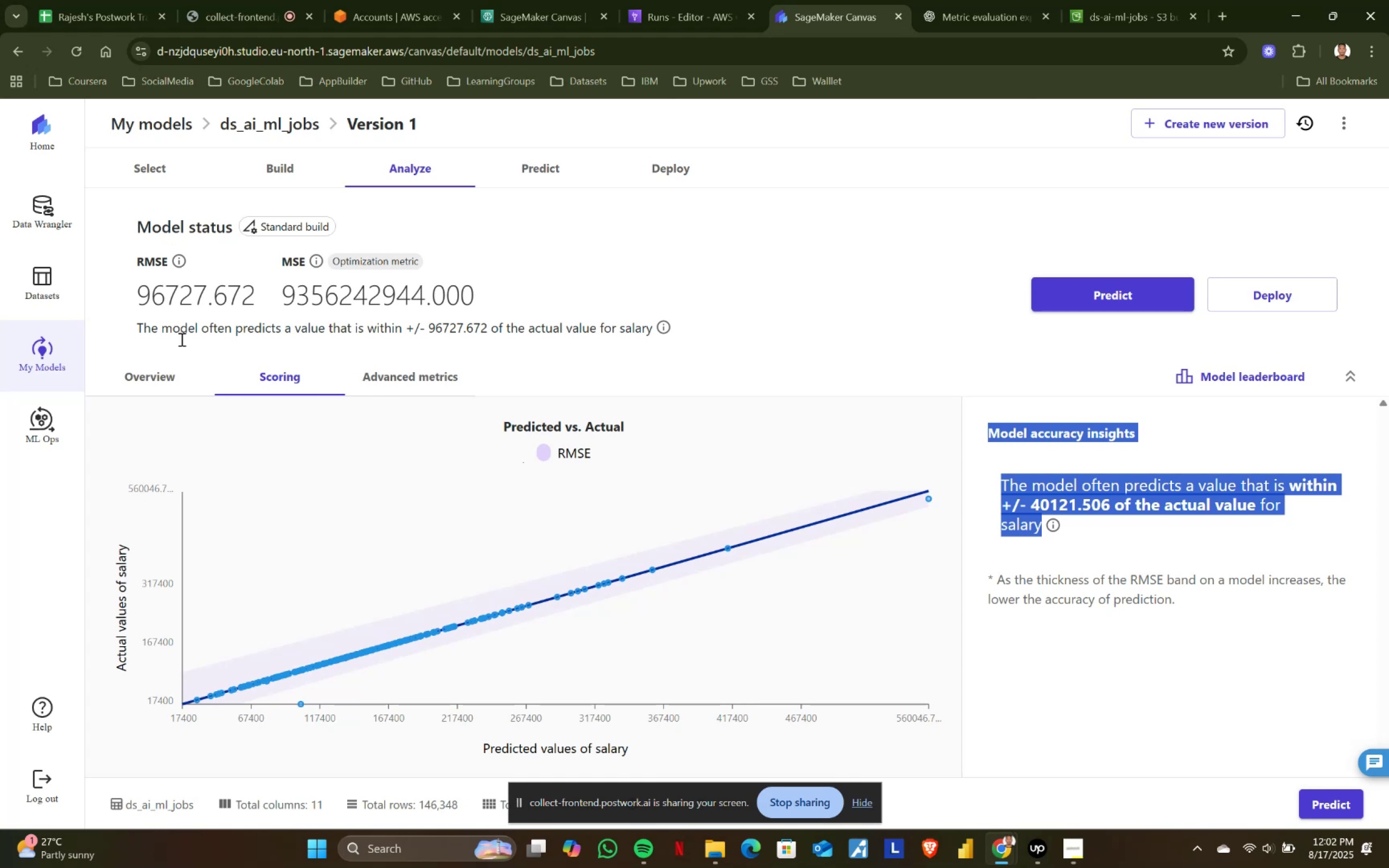 
left_click([151, 377])
 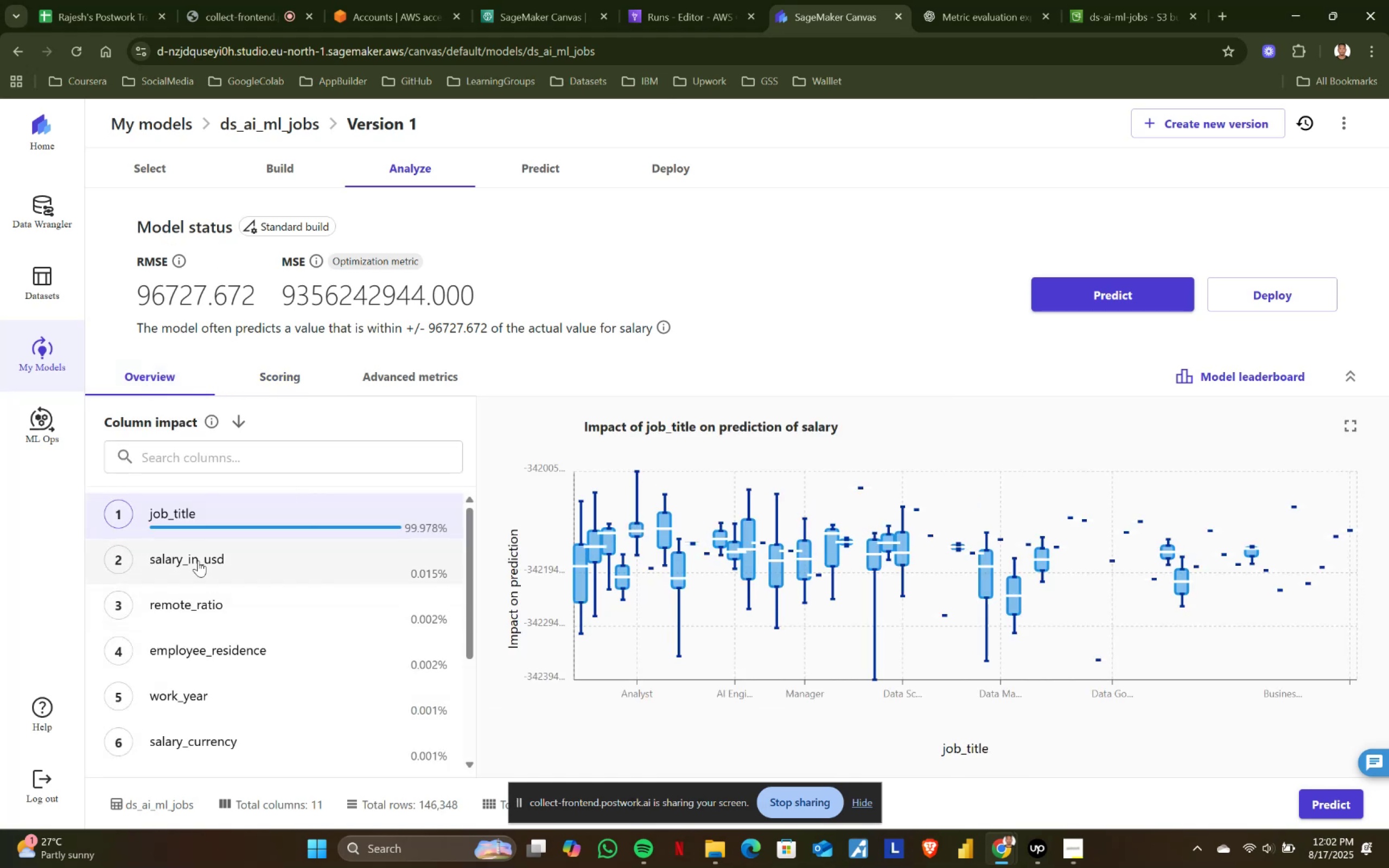 
left_click([198, 560])
 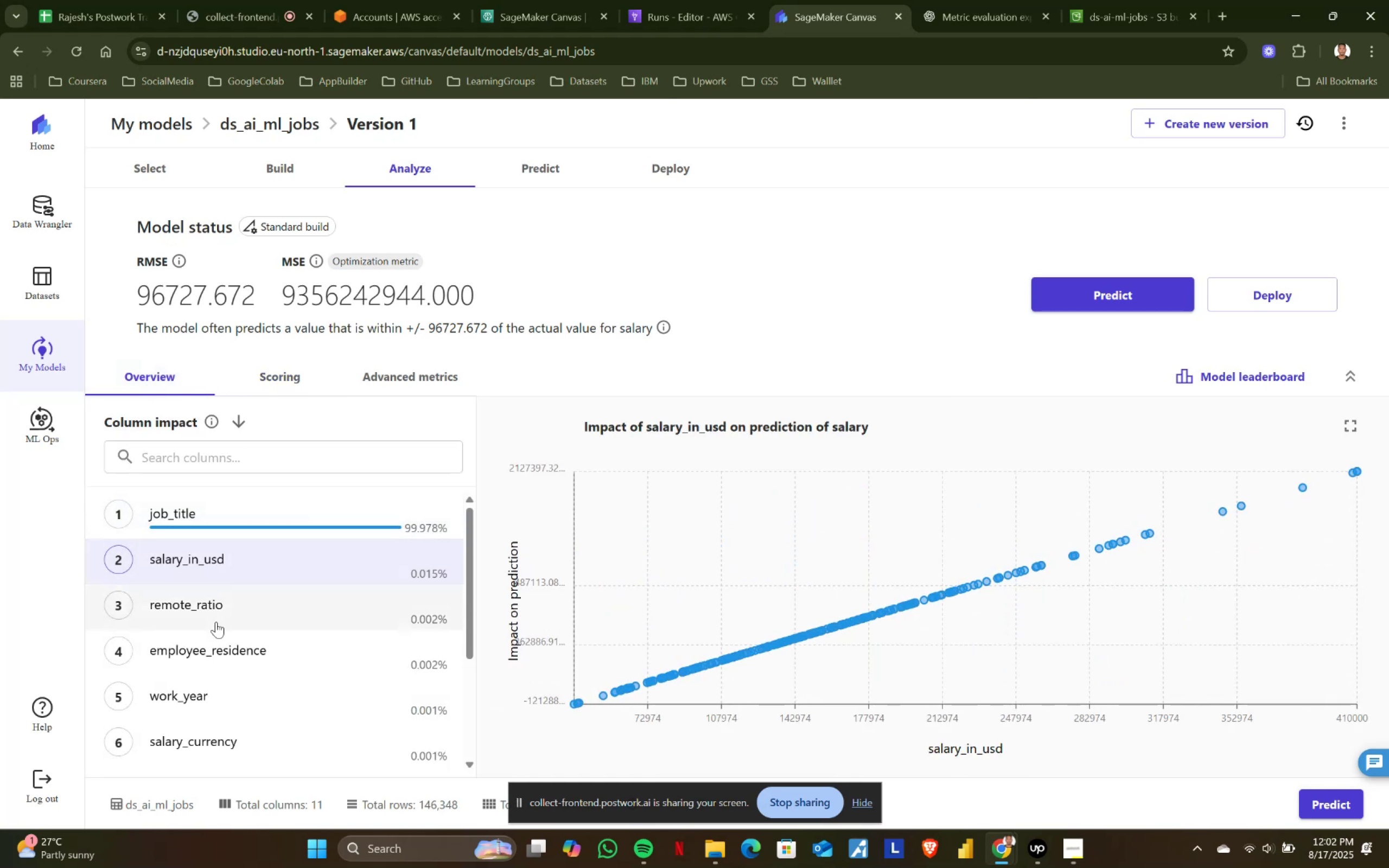 
scroll: coordinate [234, 692], scroll_direction: down, amount: 2.0
 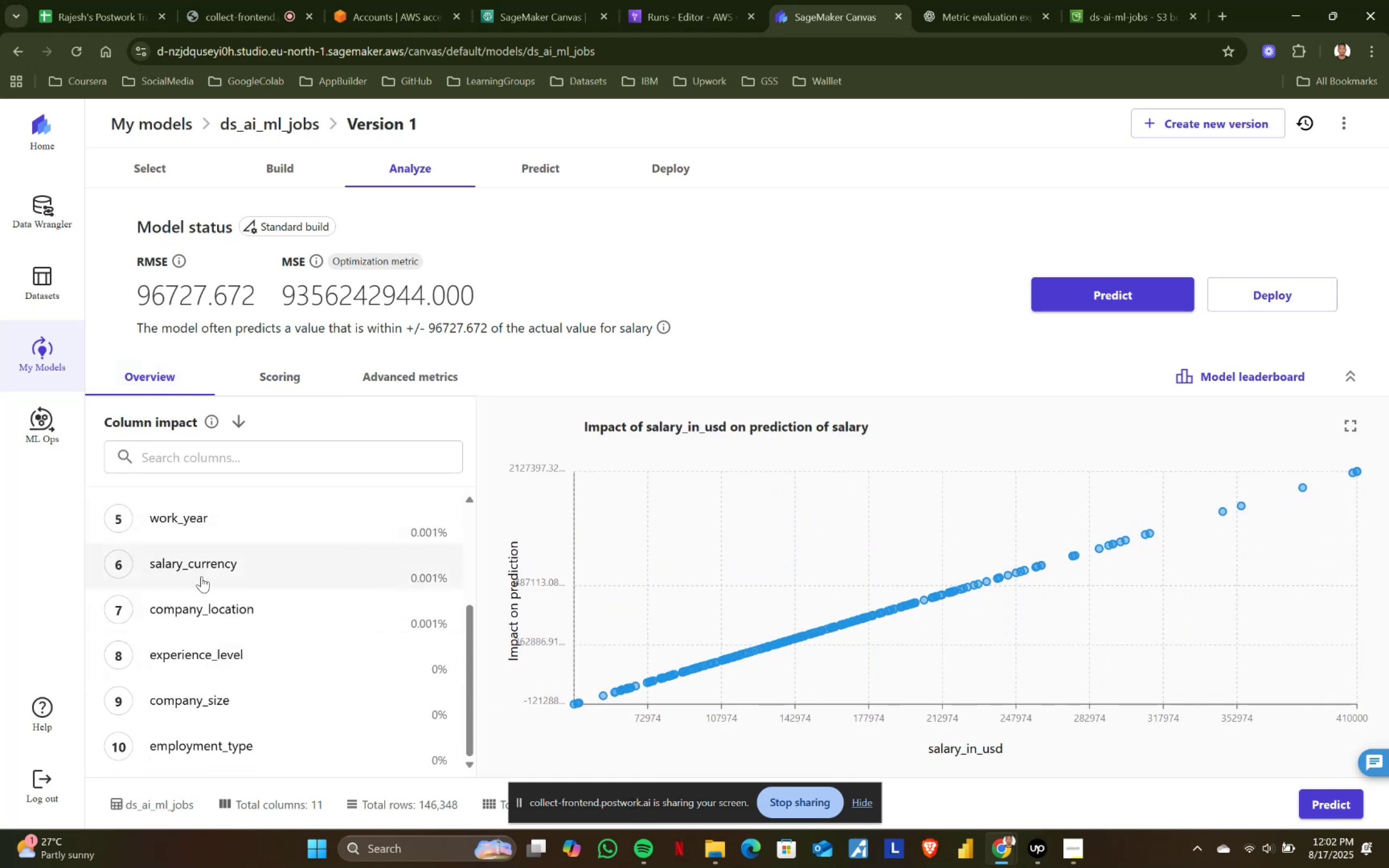 
scroll: coordinate [244, 649], scroll_direction: up, amount: 1.0
 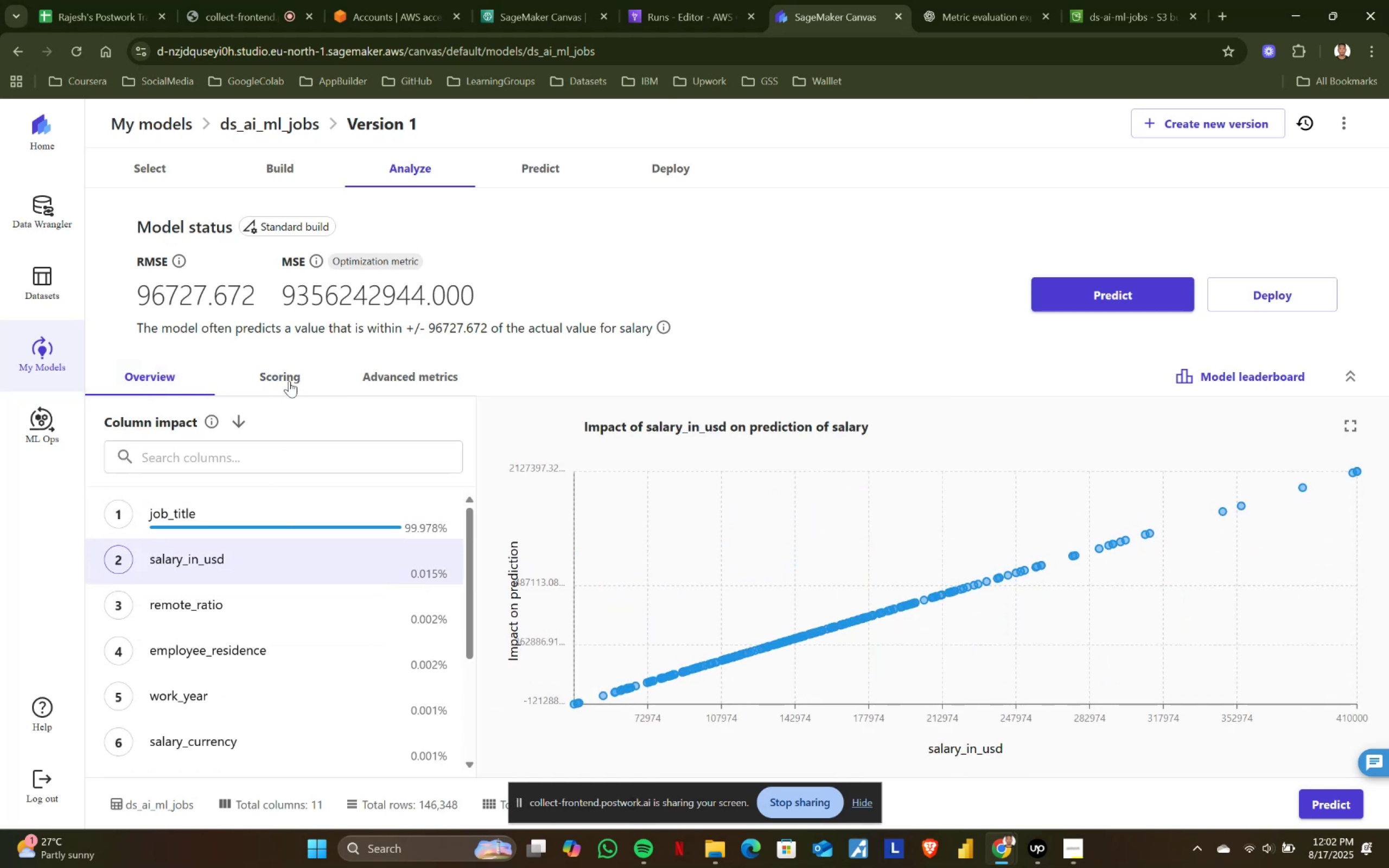 
left_click([289, 375])
 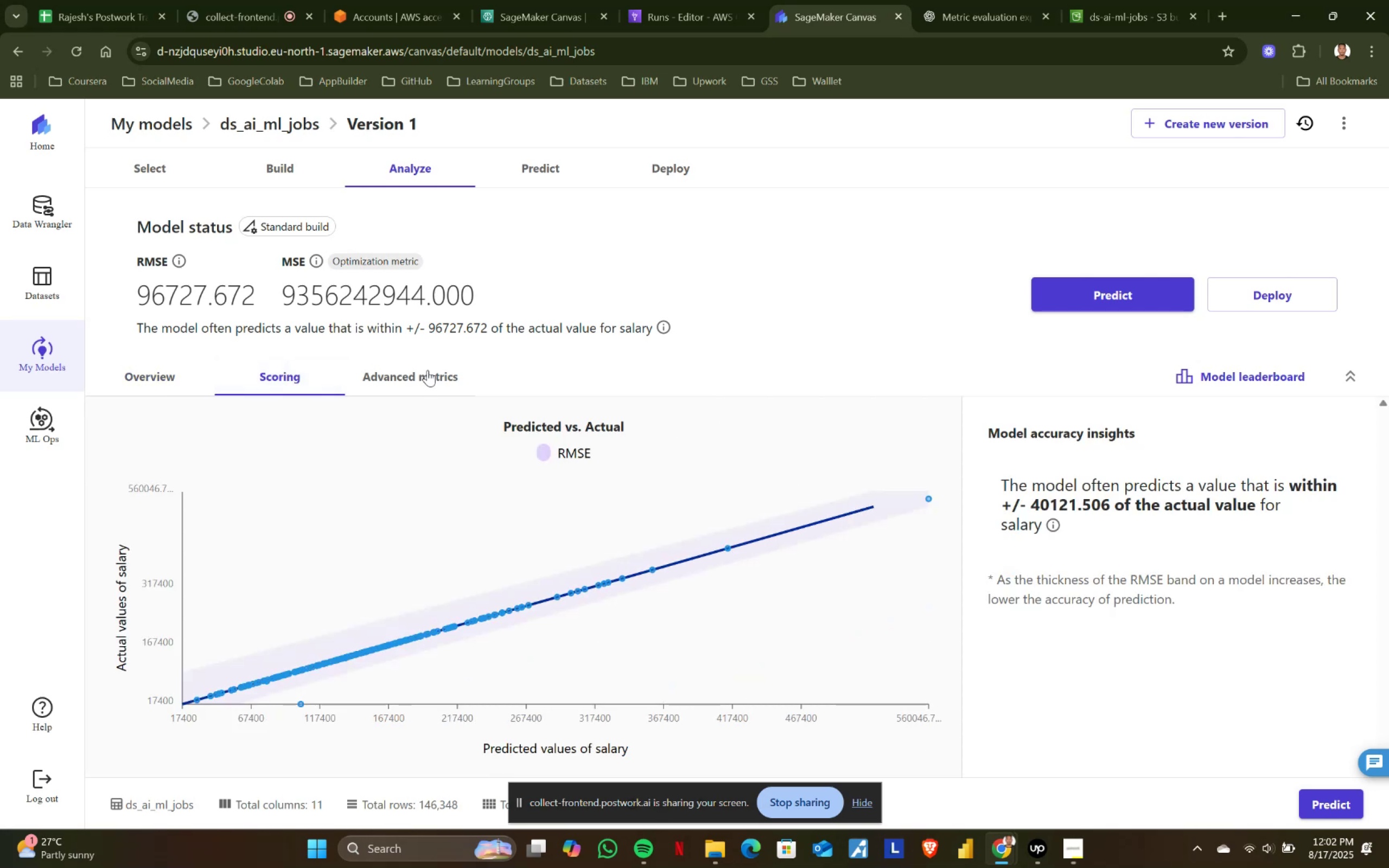 
scroll: coordinate [910, 668], scroll_direction: down, amount: 4.0
 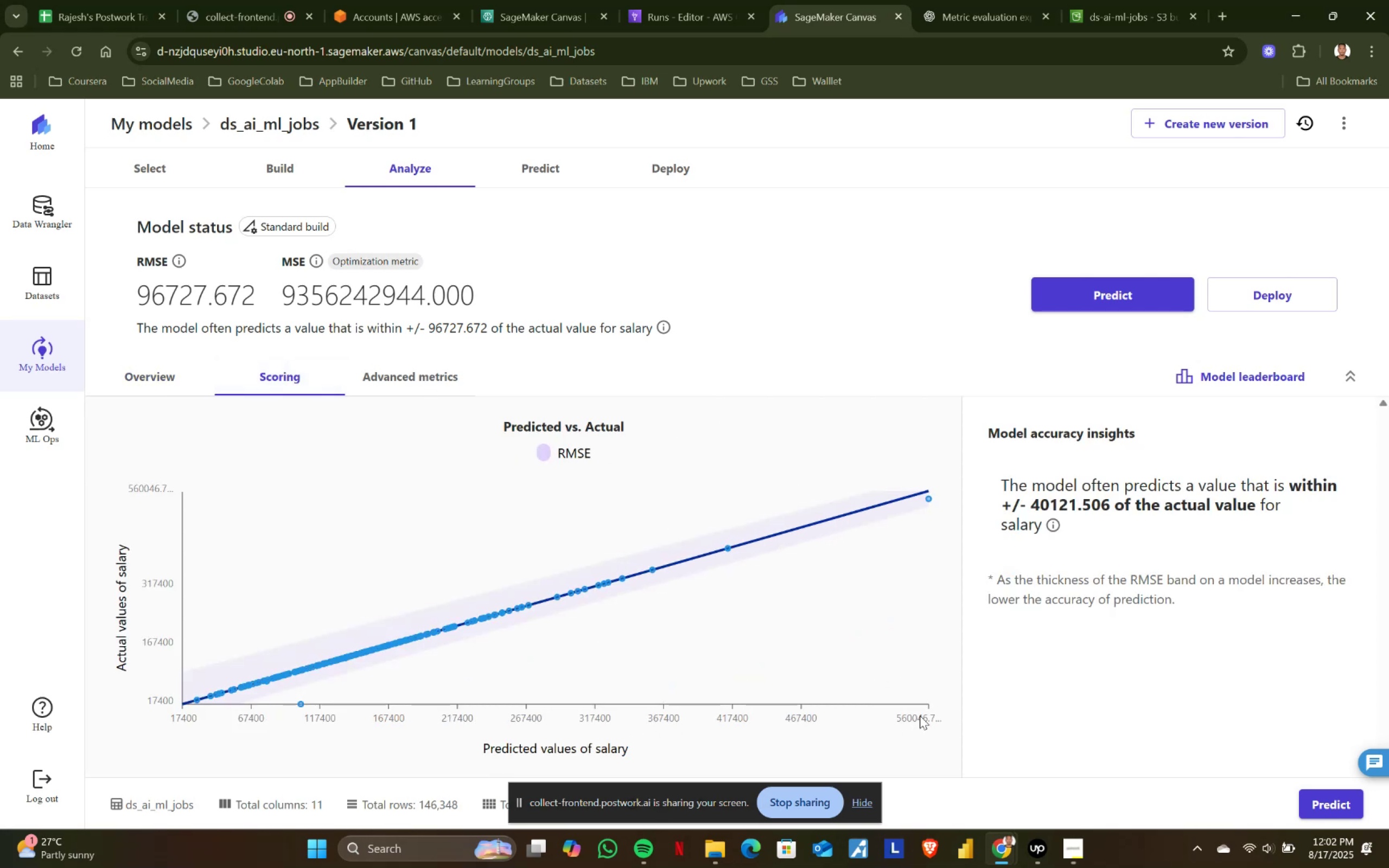 
left_click_drag(start_coordinate=[935, 714], to_coordinate=[170, 717])
 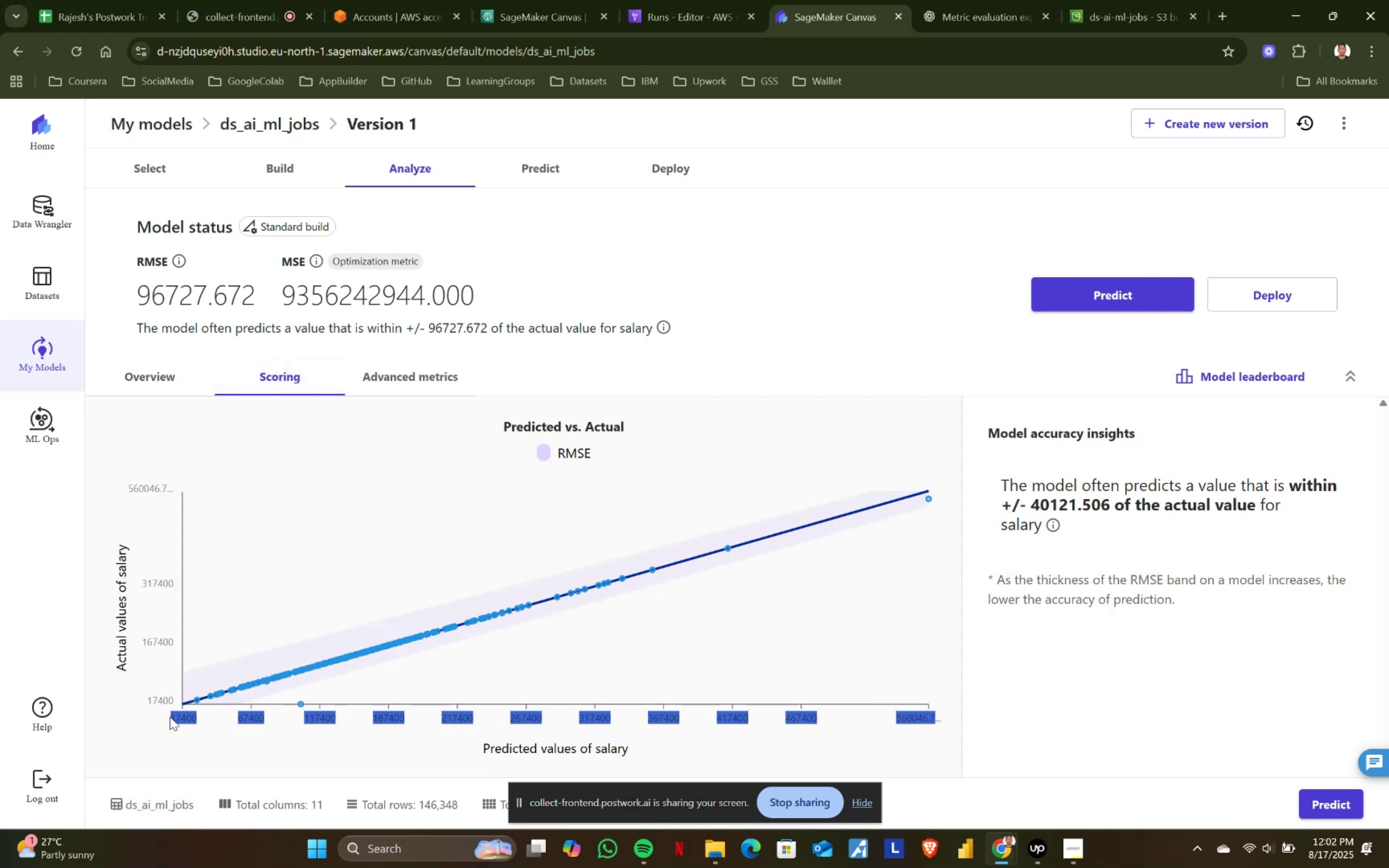 
key(Control+ControlLeft)
 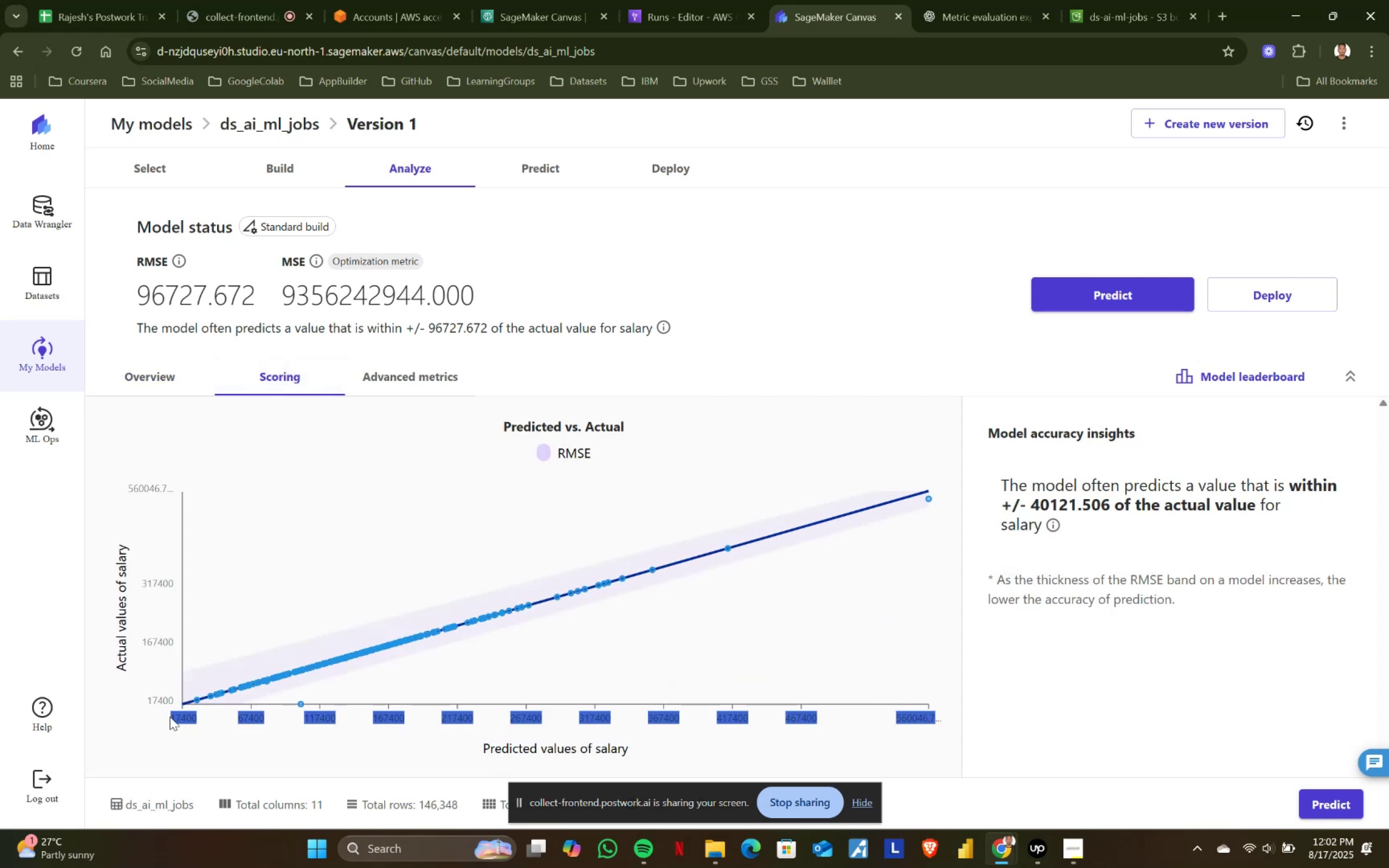 
key(Control+C)
 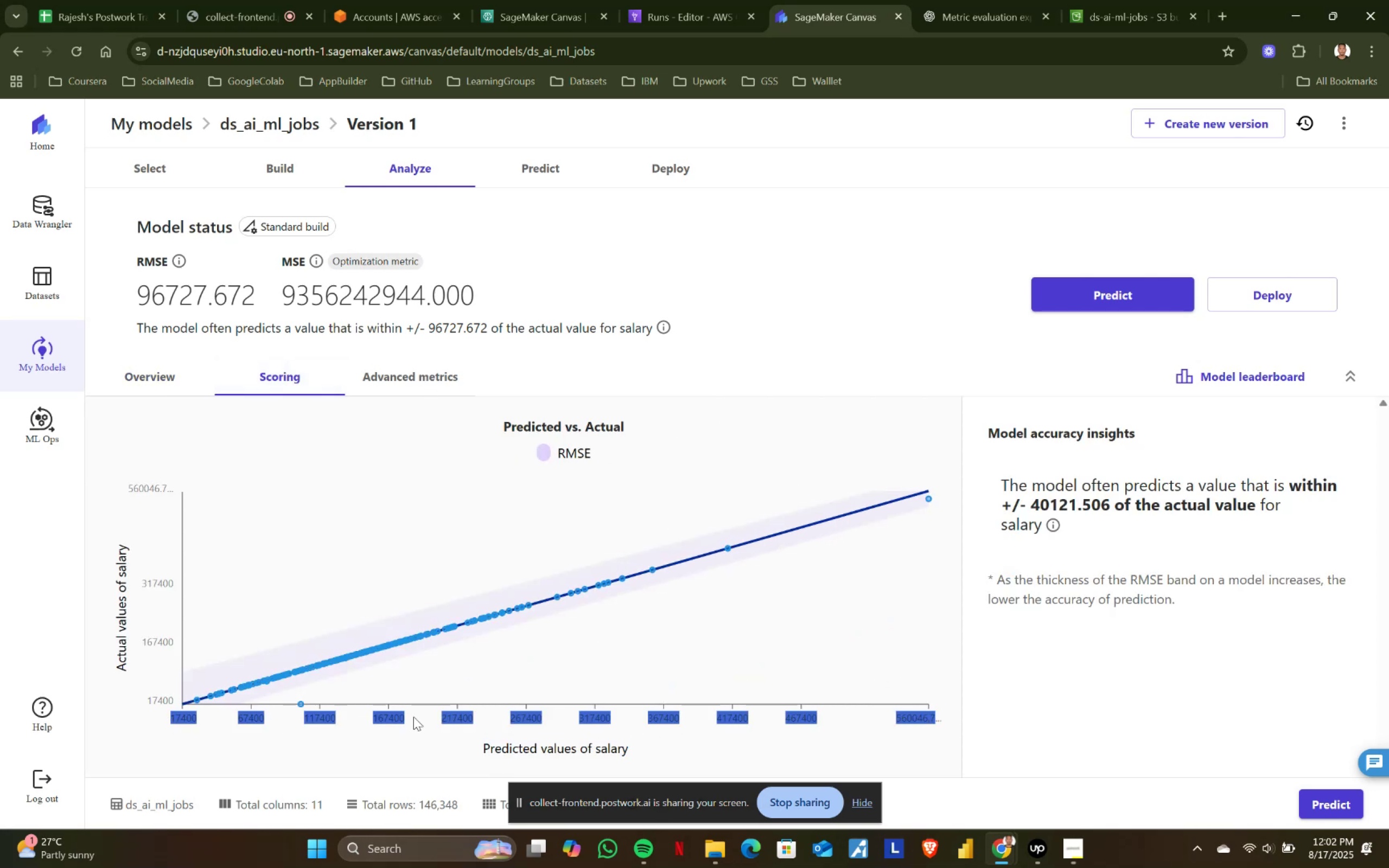 
key(Control+ControlLeft)
 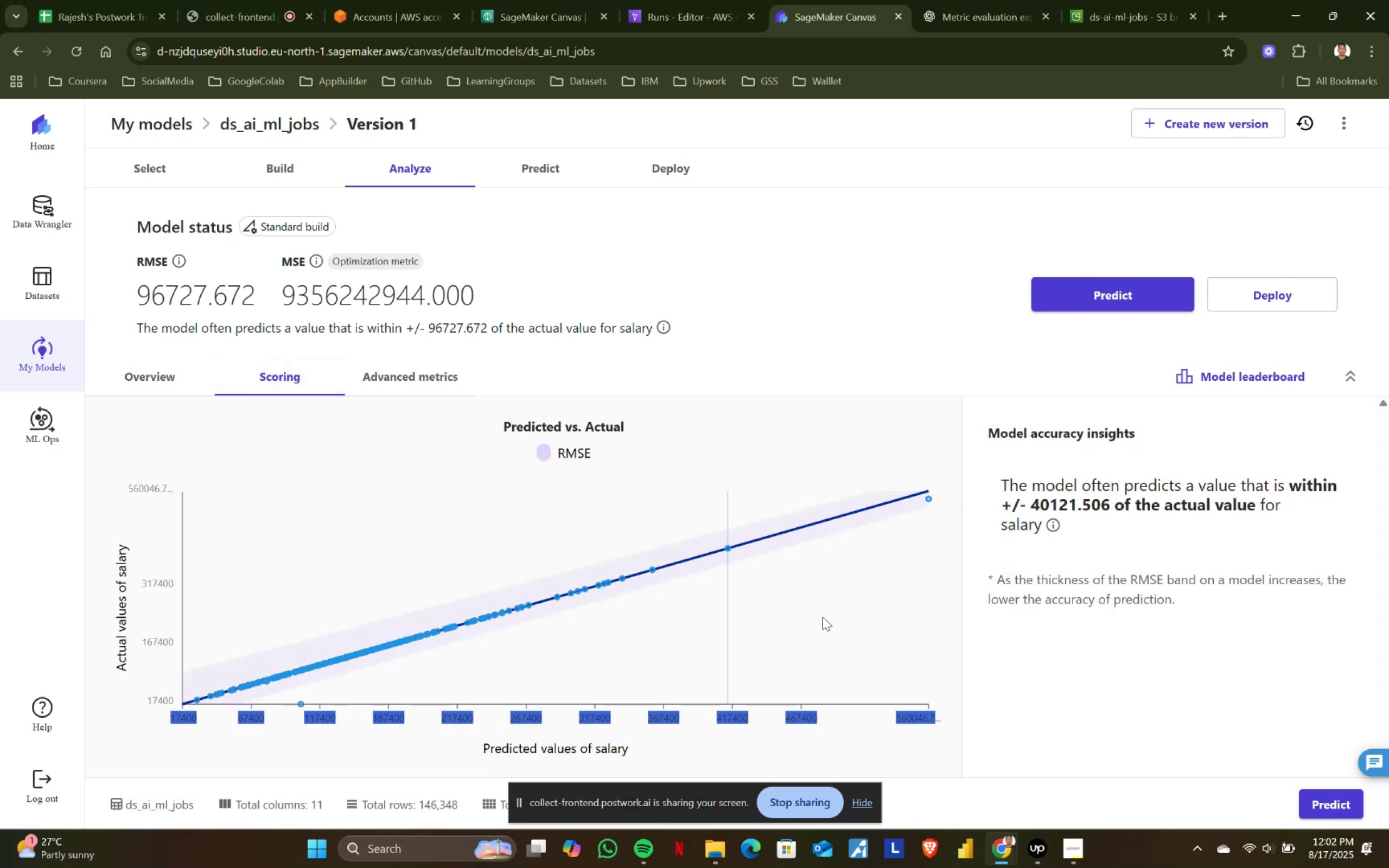 
key(Control+C)
 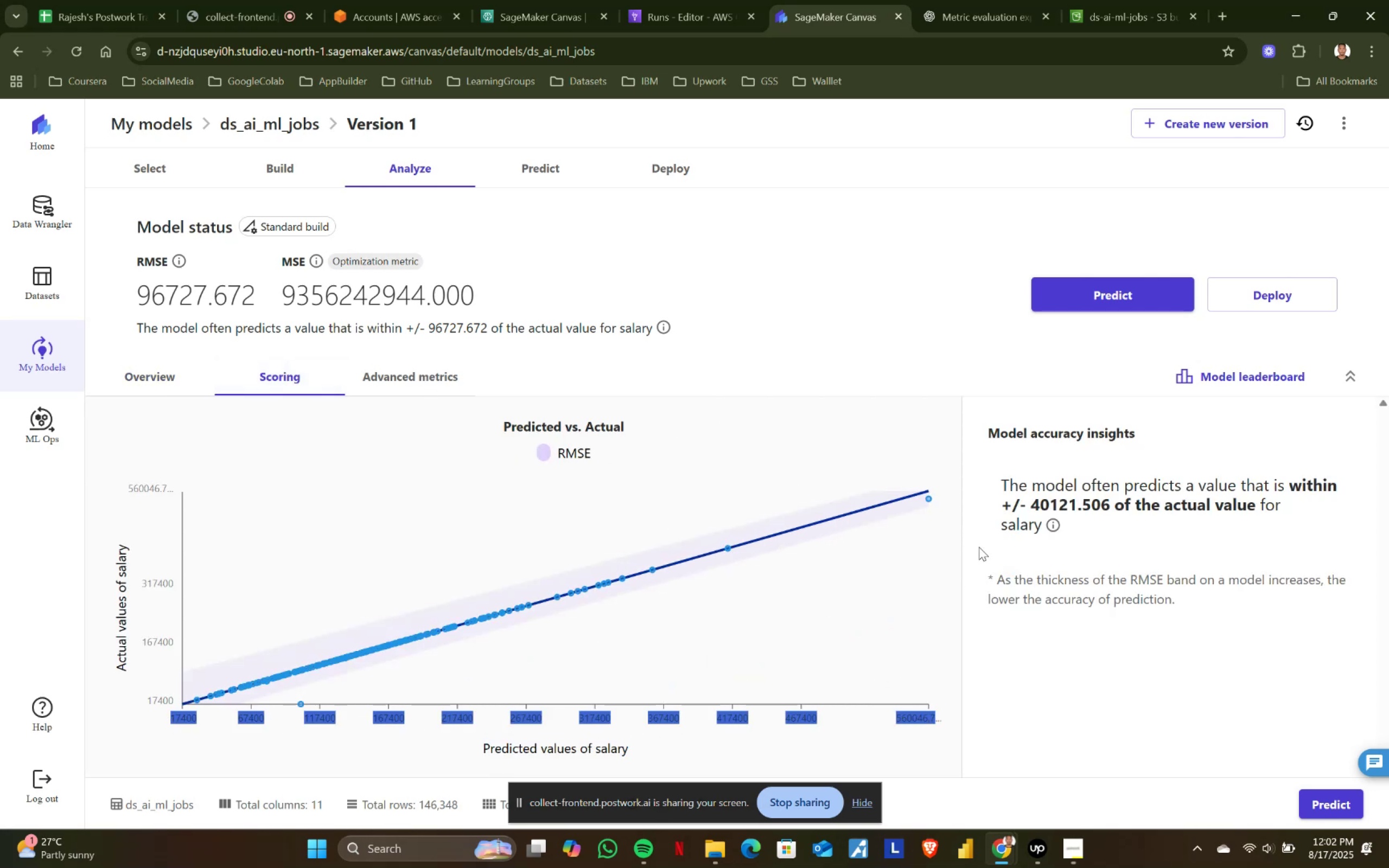 
key(Control+ControlLeft)
 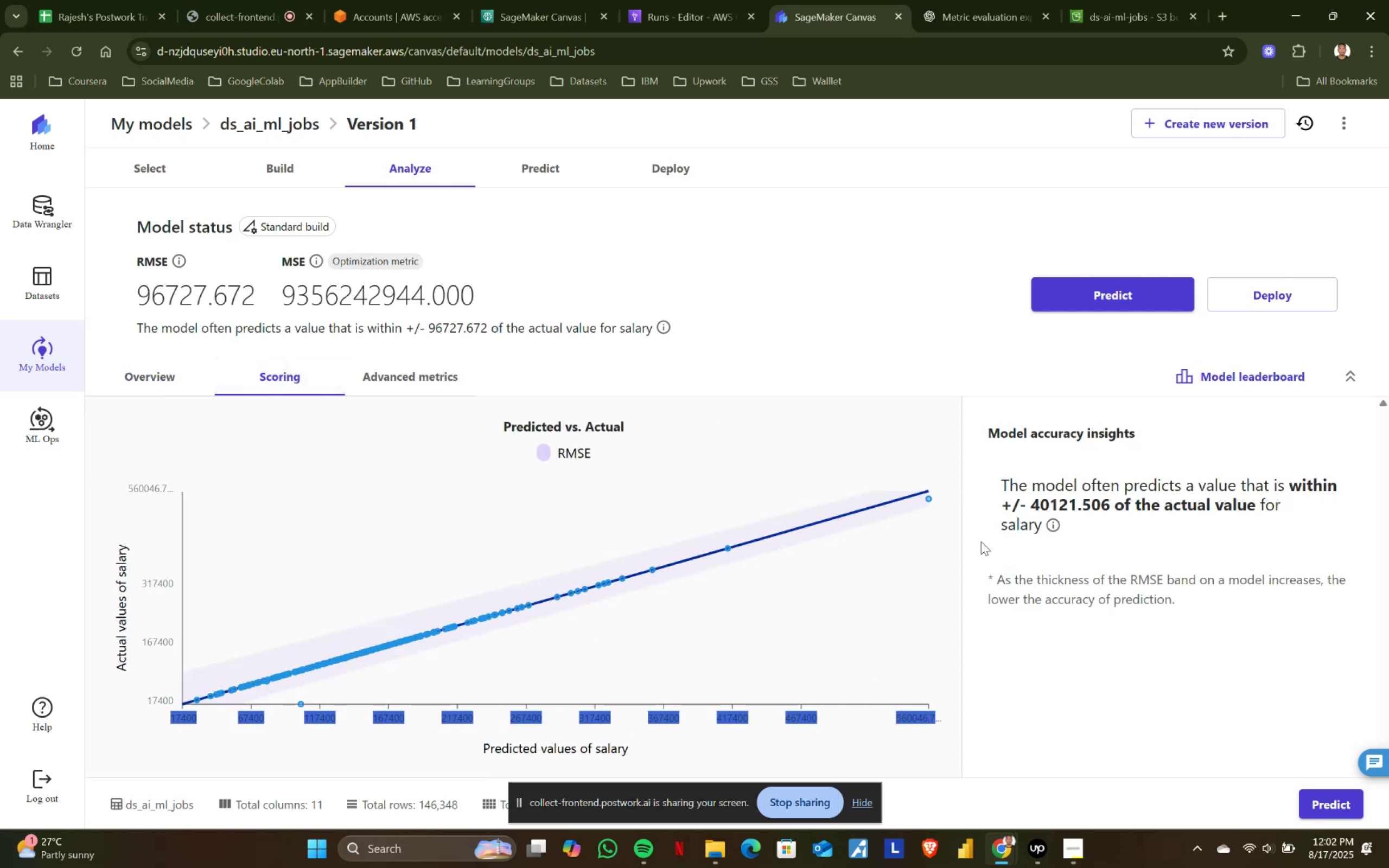 
key(Control+C)
 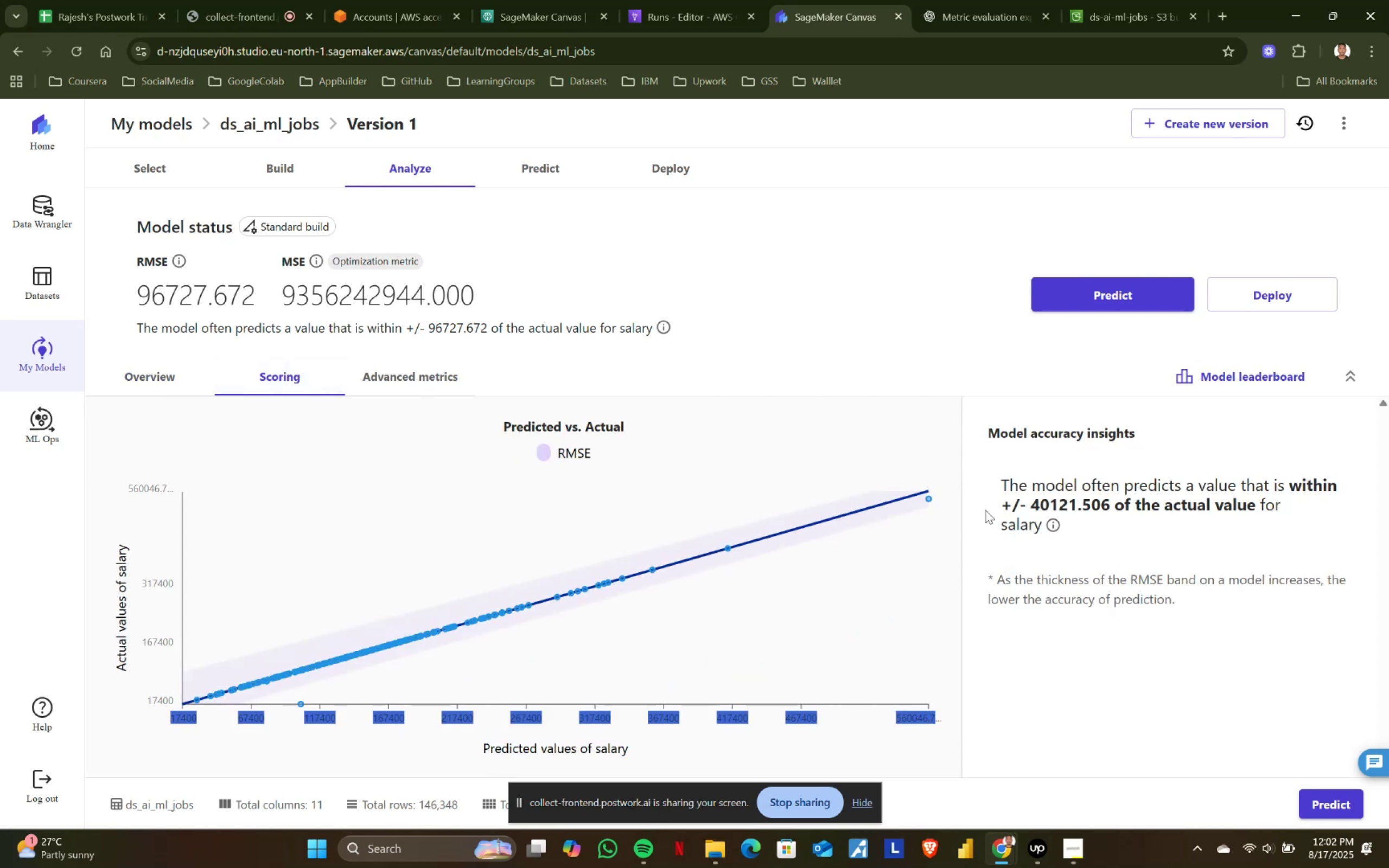 
key(Control+ControlLeft)
 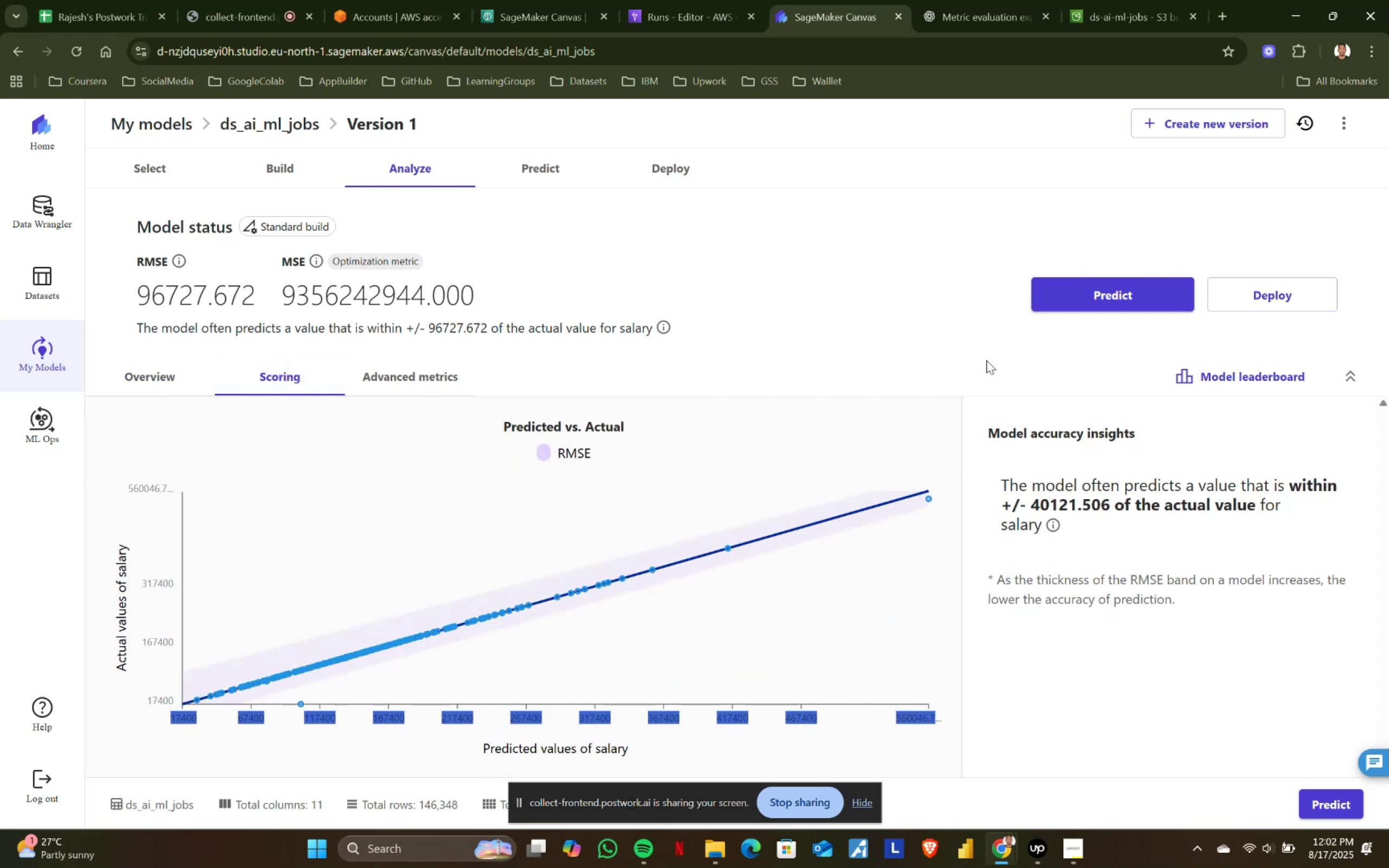 
key(Control+C)
 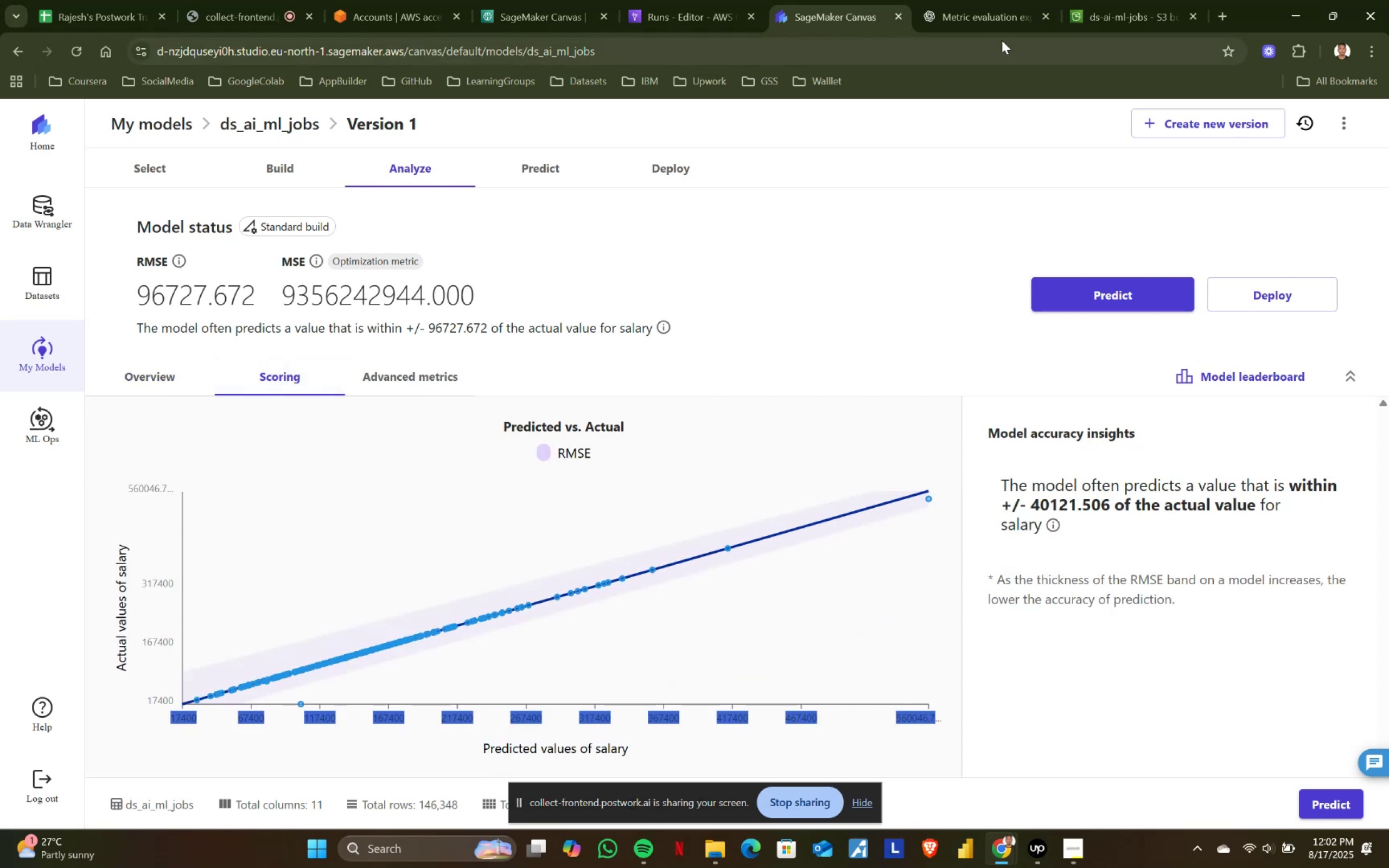 
left_click([1001, 35])
 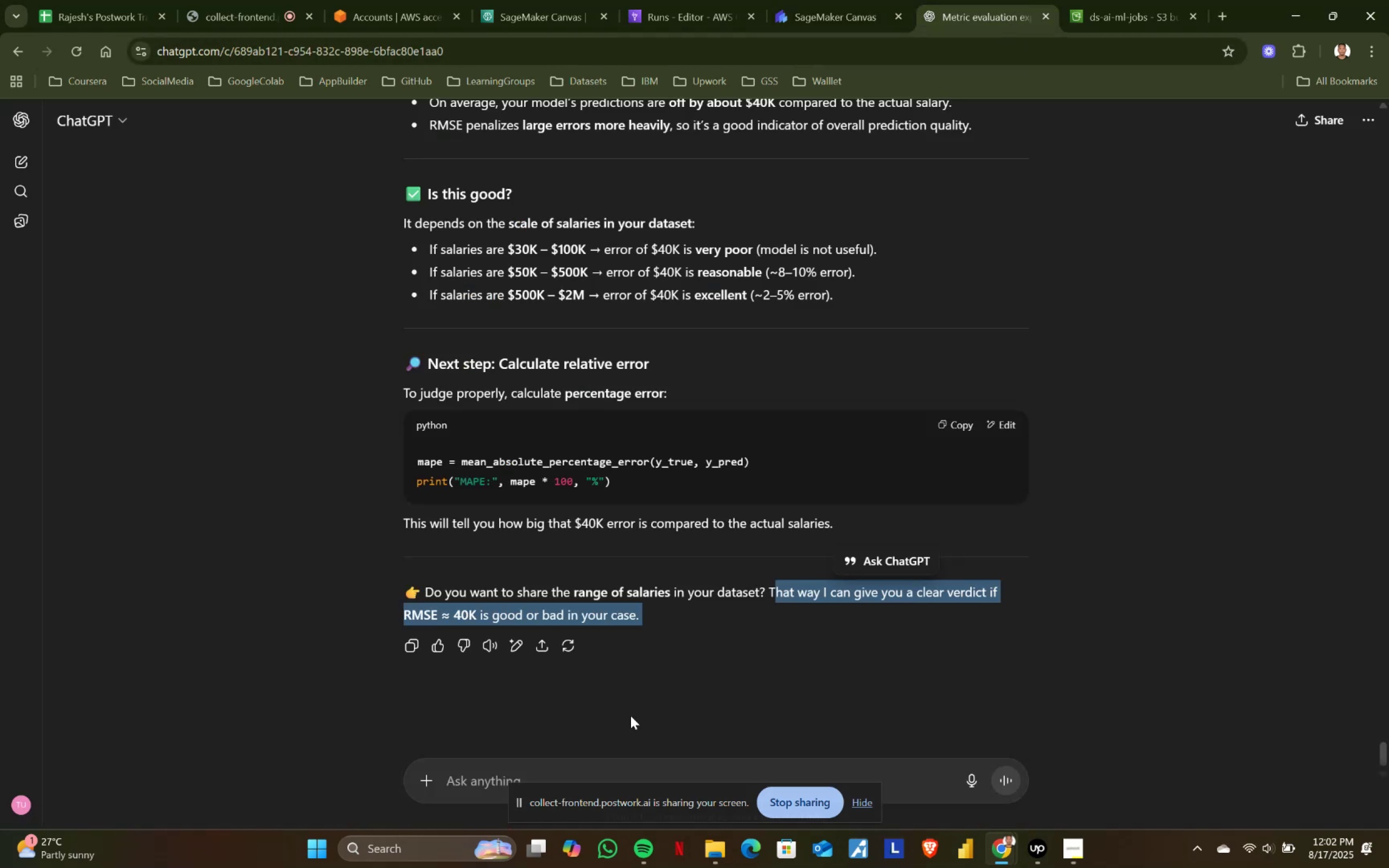 
left_click_drag(start_coordinate=[510, 772], to_coordinate=[514, 768])
 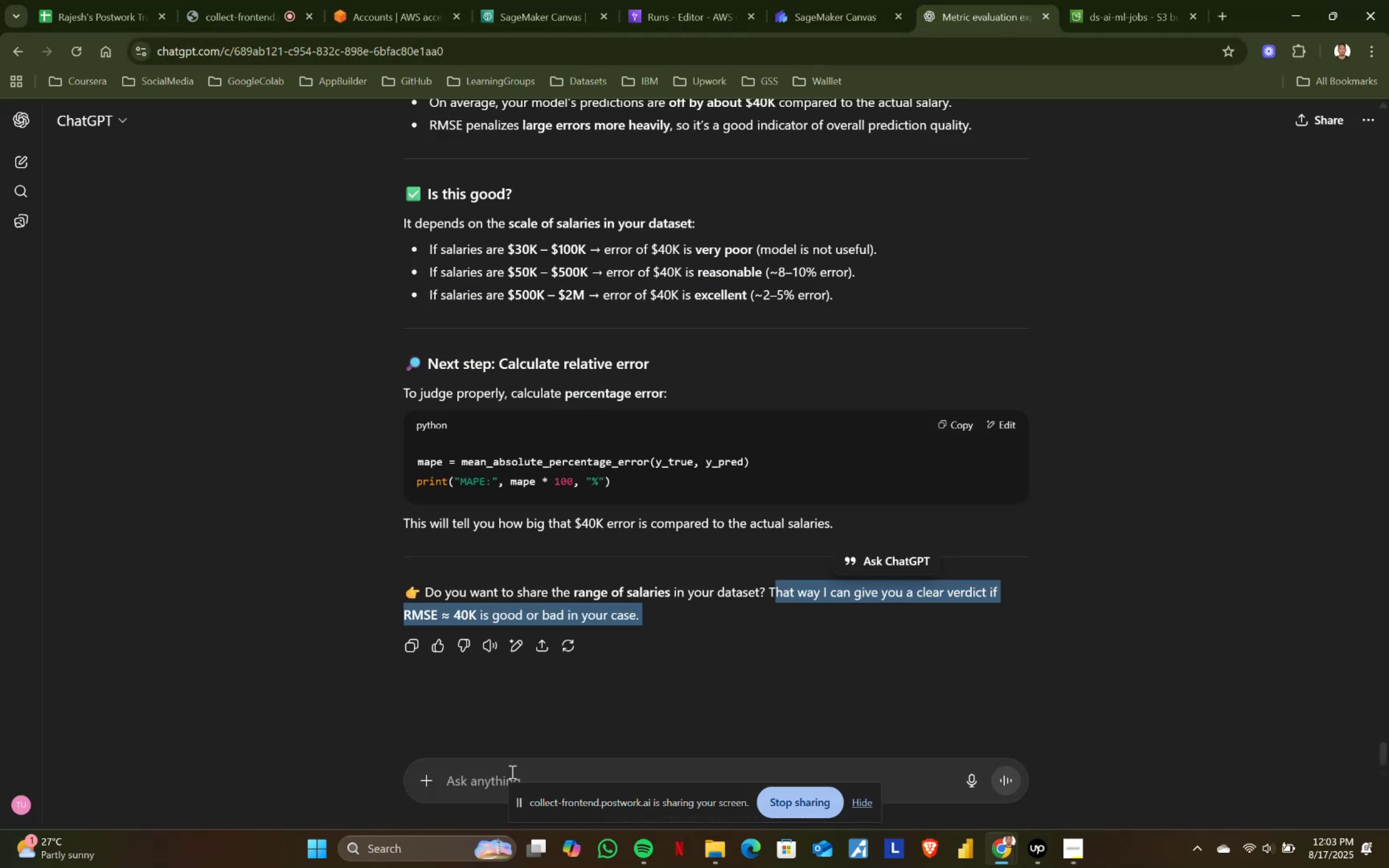 
key(Control+ControlLeft)
 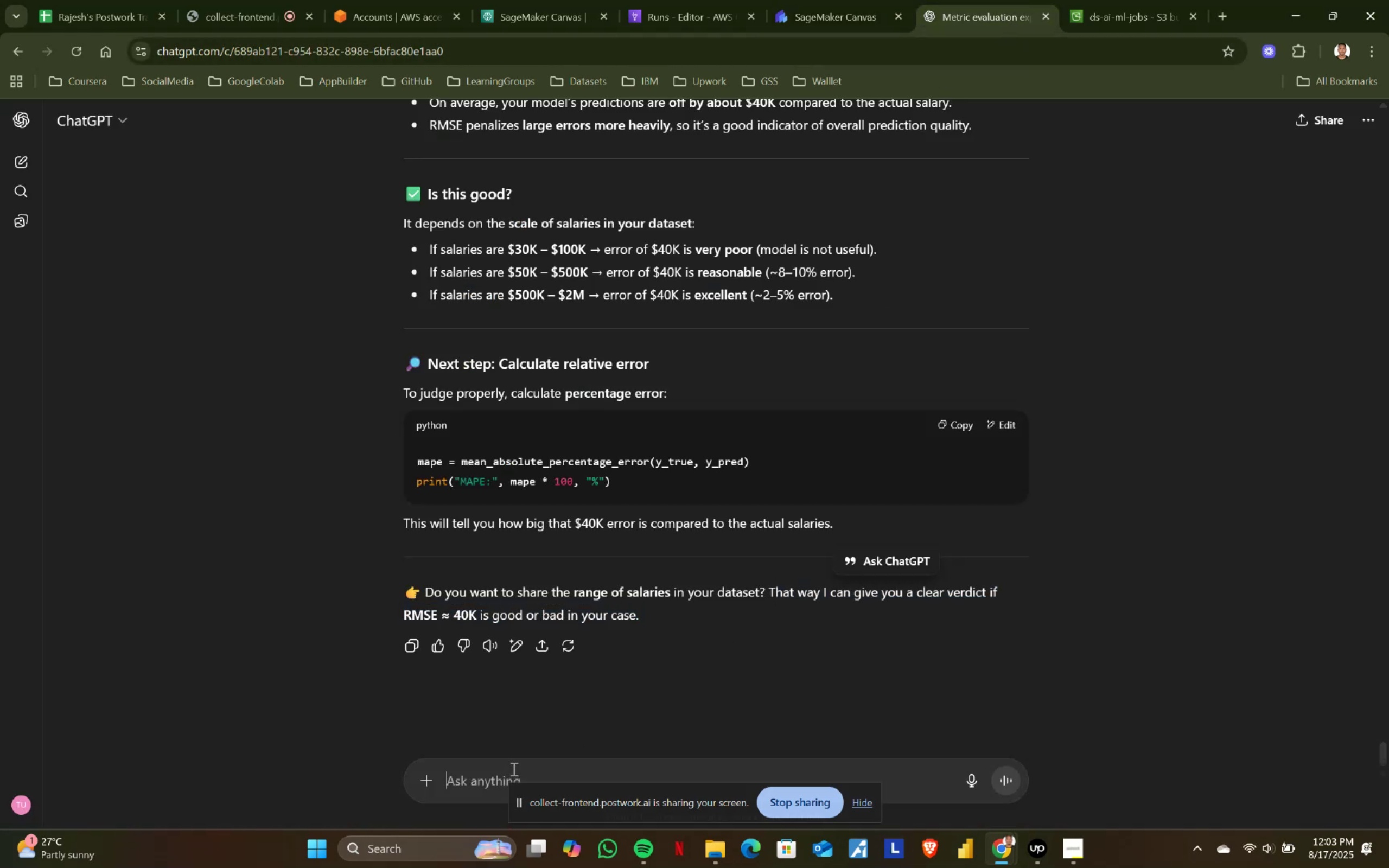 
key(Control+V)
 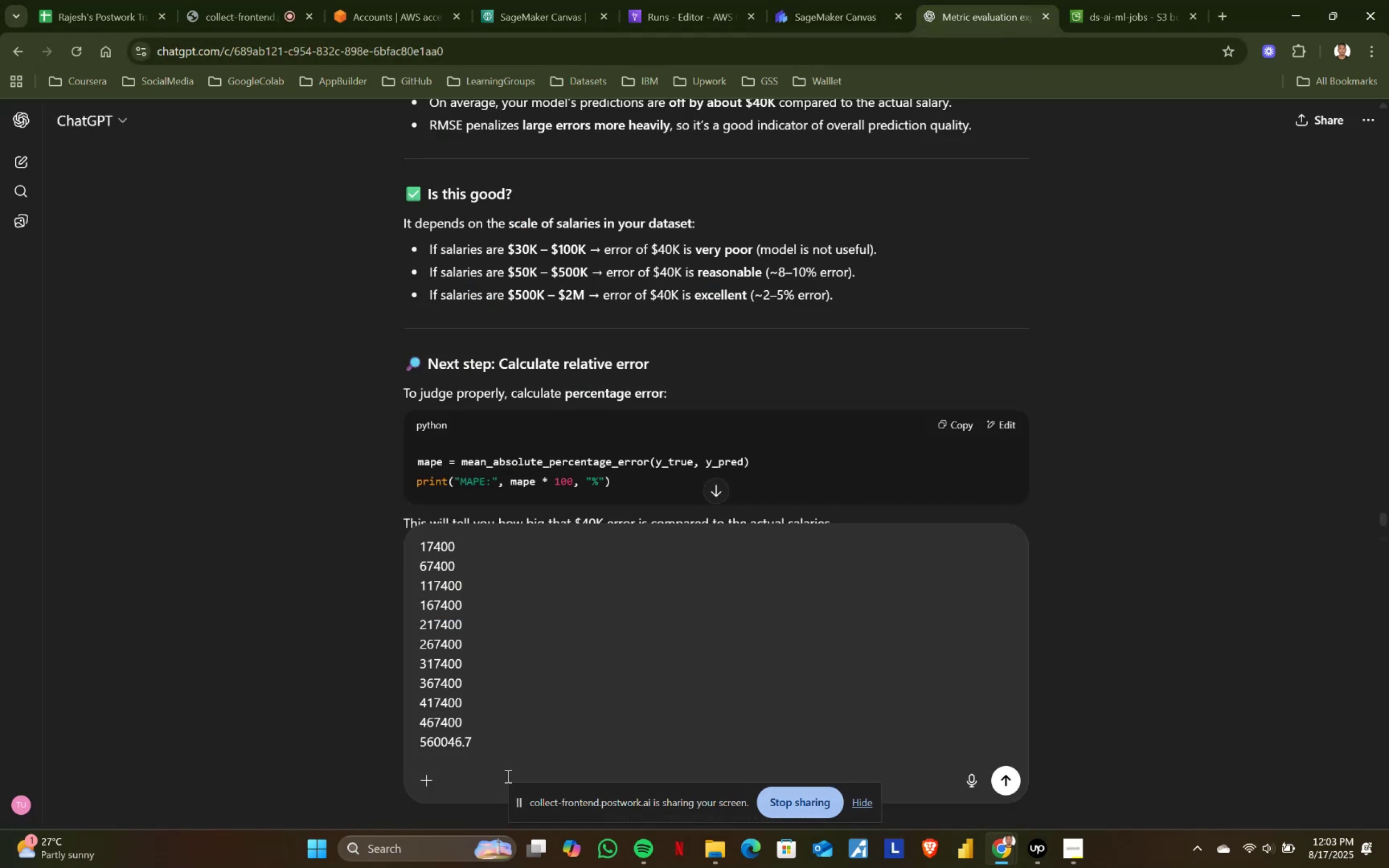 
key(Enter)
 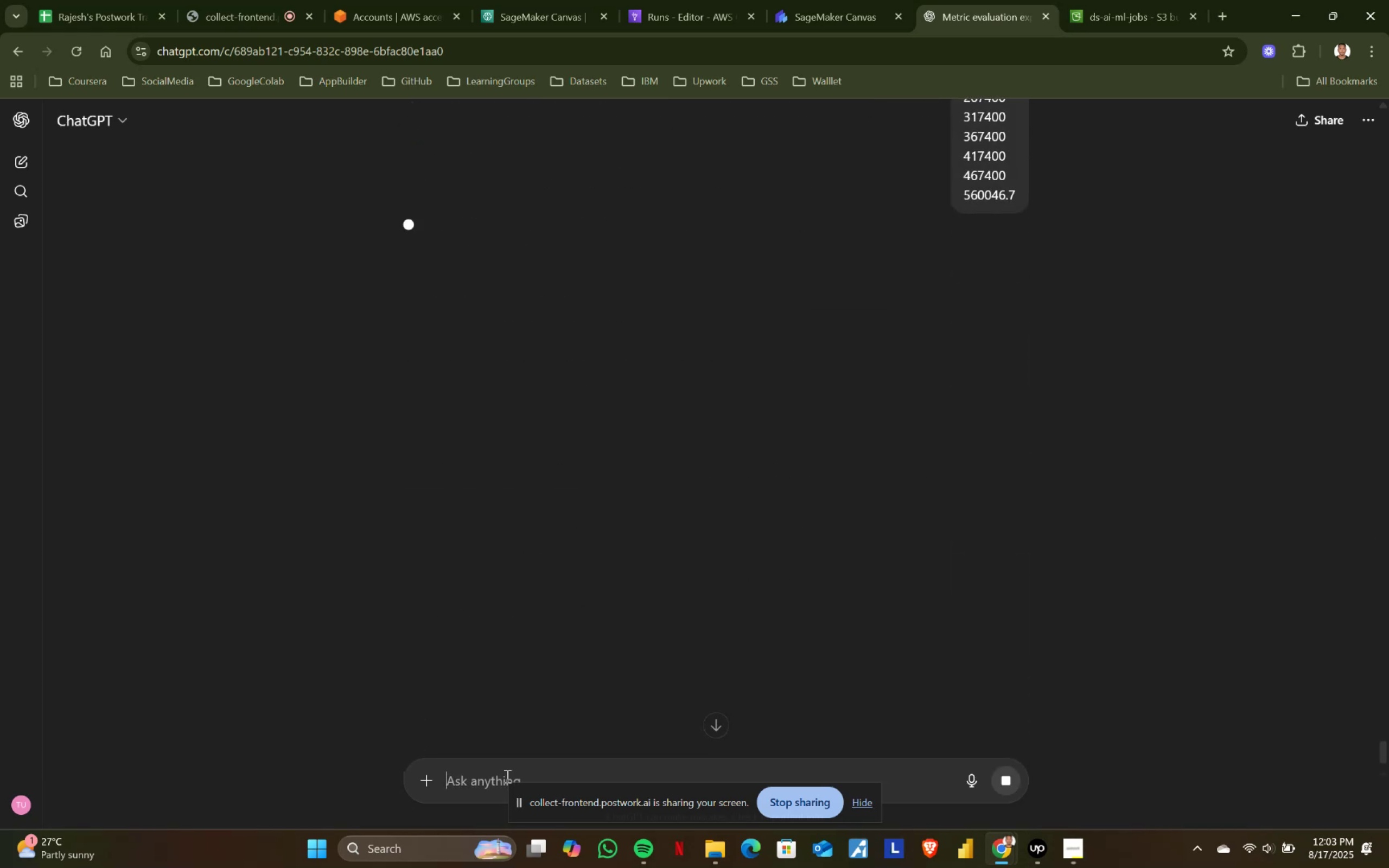 
scroll: coordinate [750, 387], scroll_direction: up, amount: 3.0
 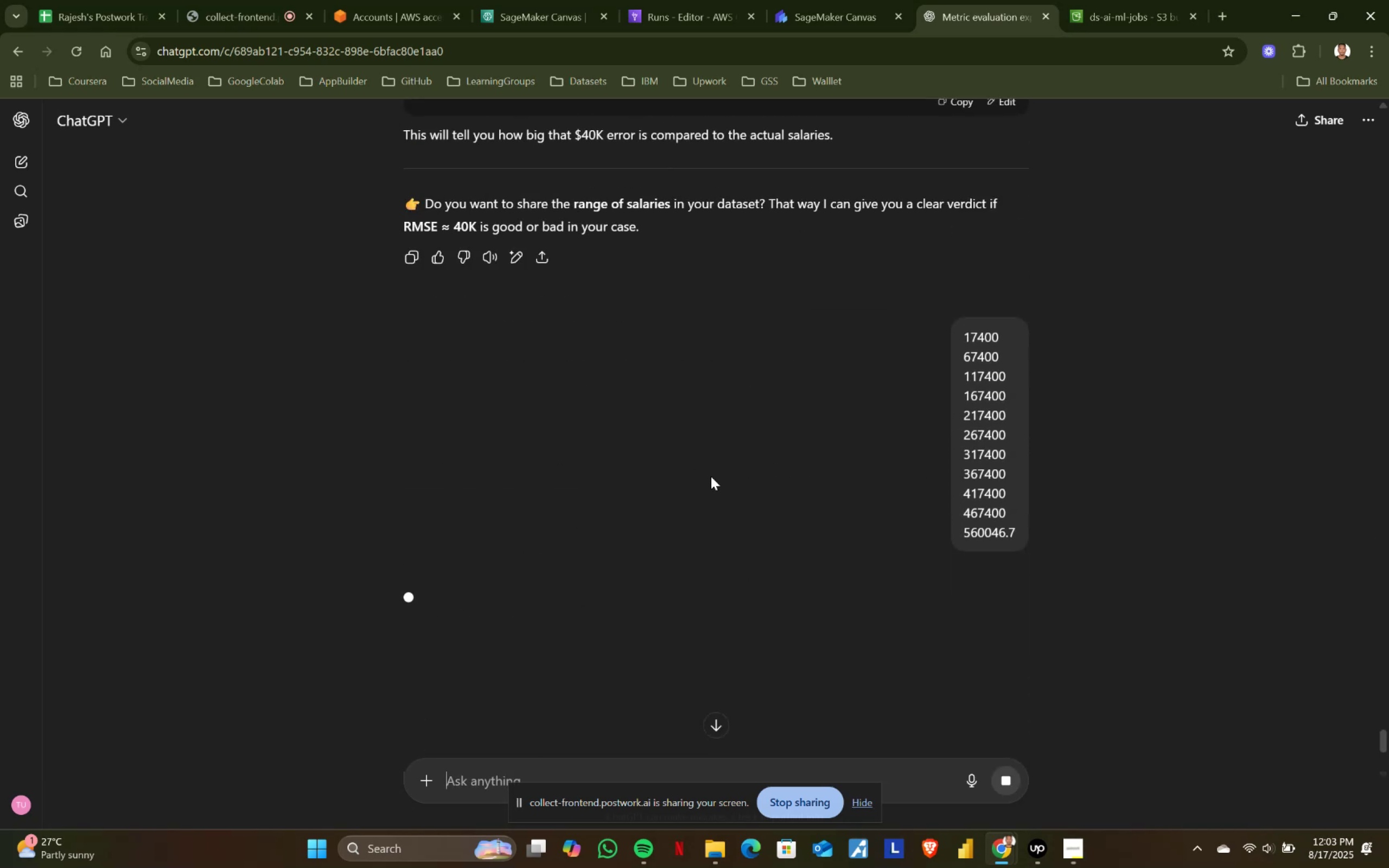 
scroll: coordinate [736, 529], scroll_direction: down, amount: 3.0
 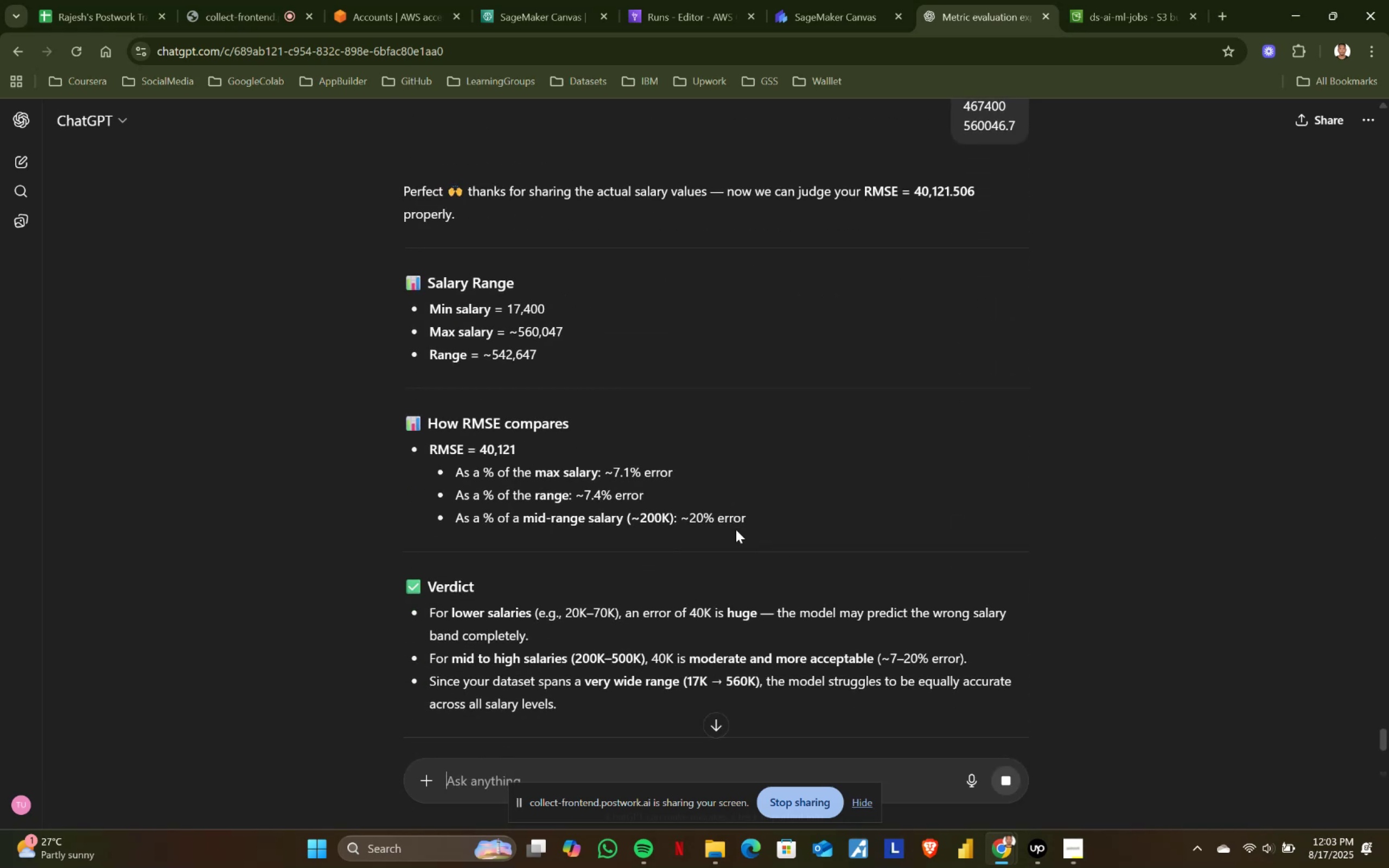 
scroll: coordinate [736, 529], scroll_direction: up, amount: 1.0
 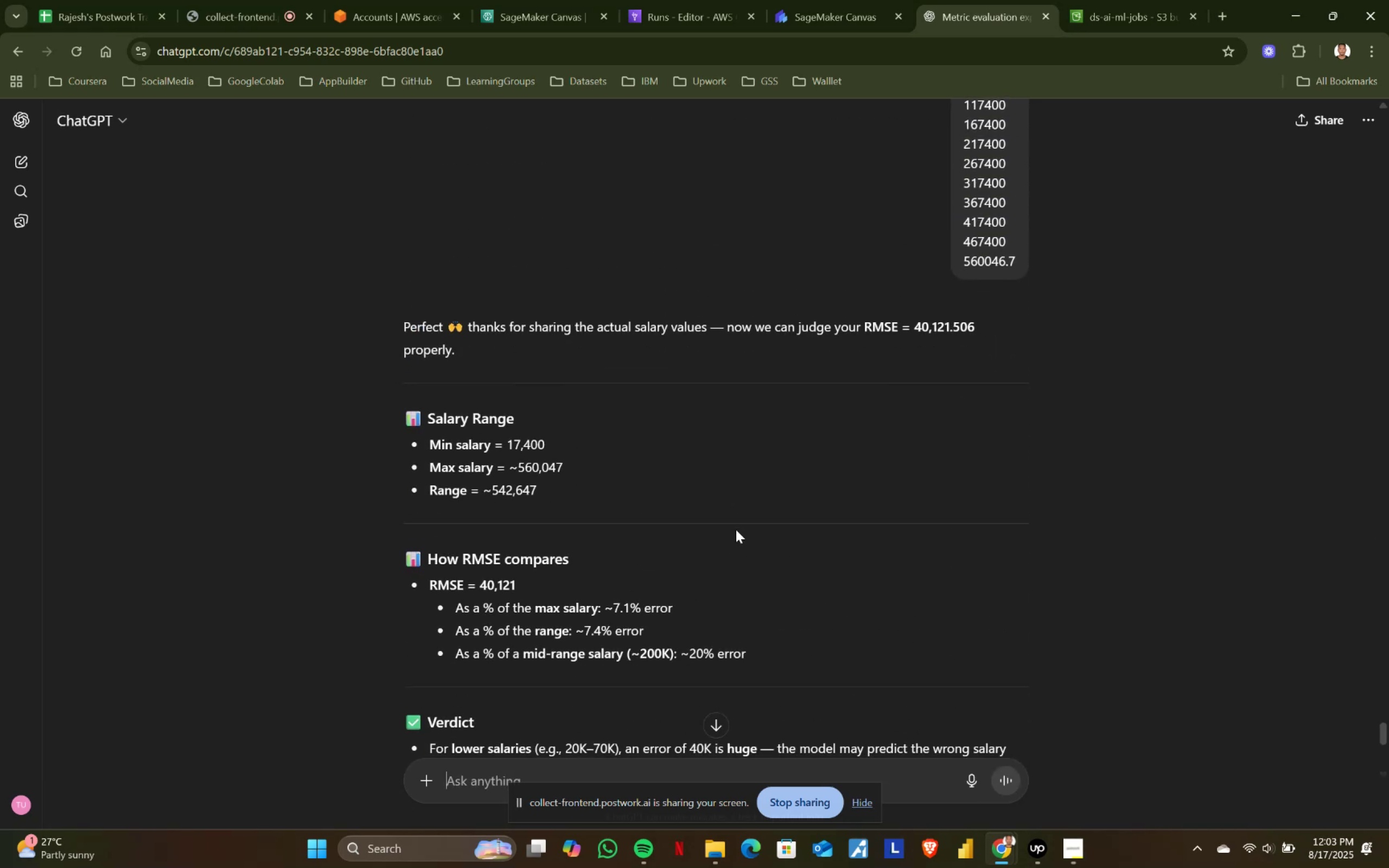 
scroll: coordinate [736, 529], scroll_direction: down, amount: 3.0
 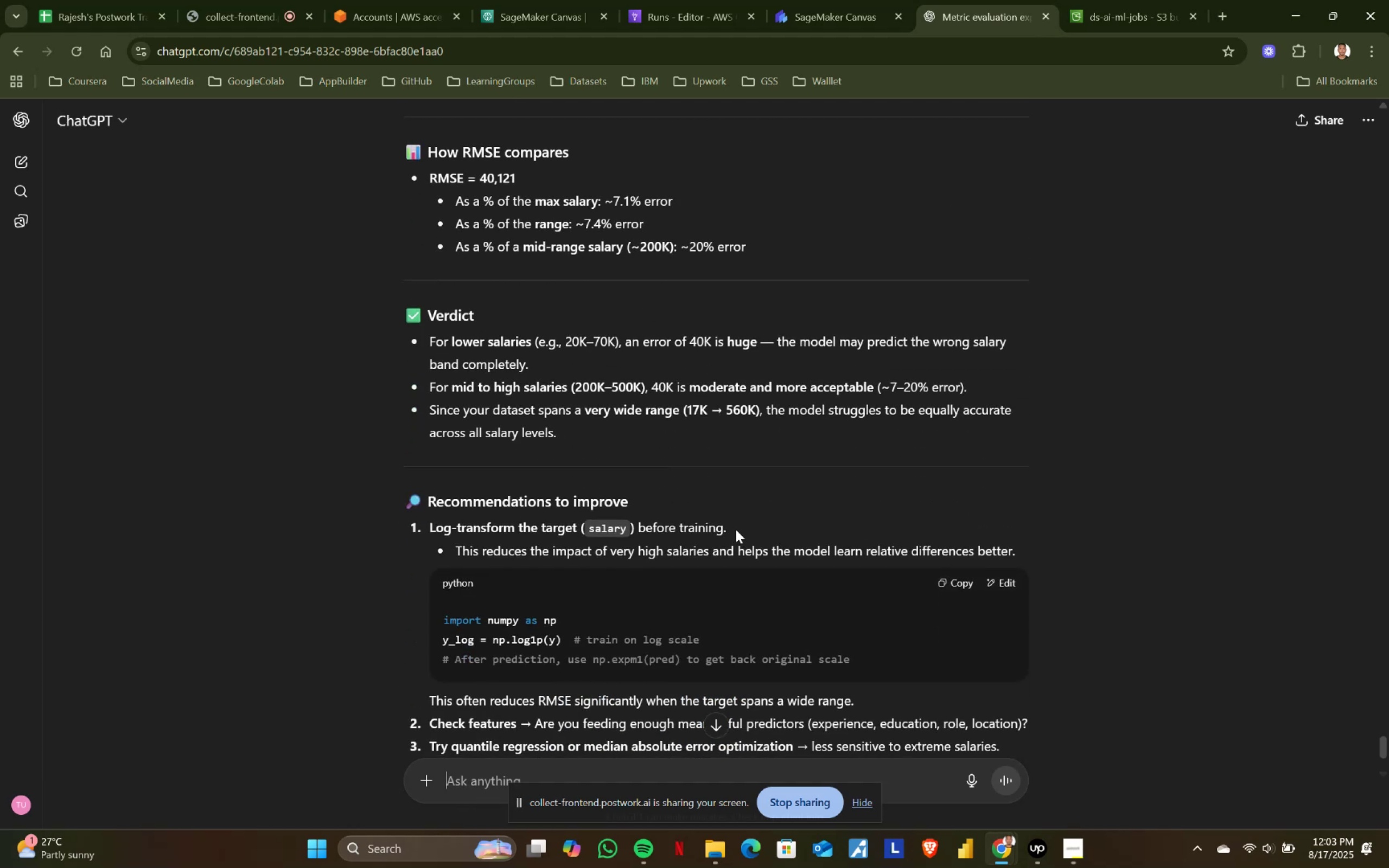 
wait(6.99)
 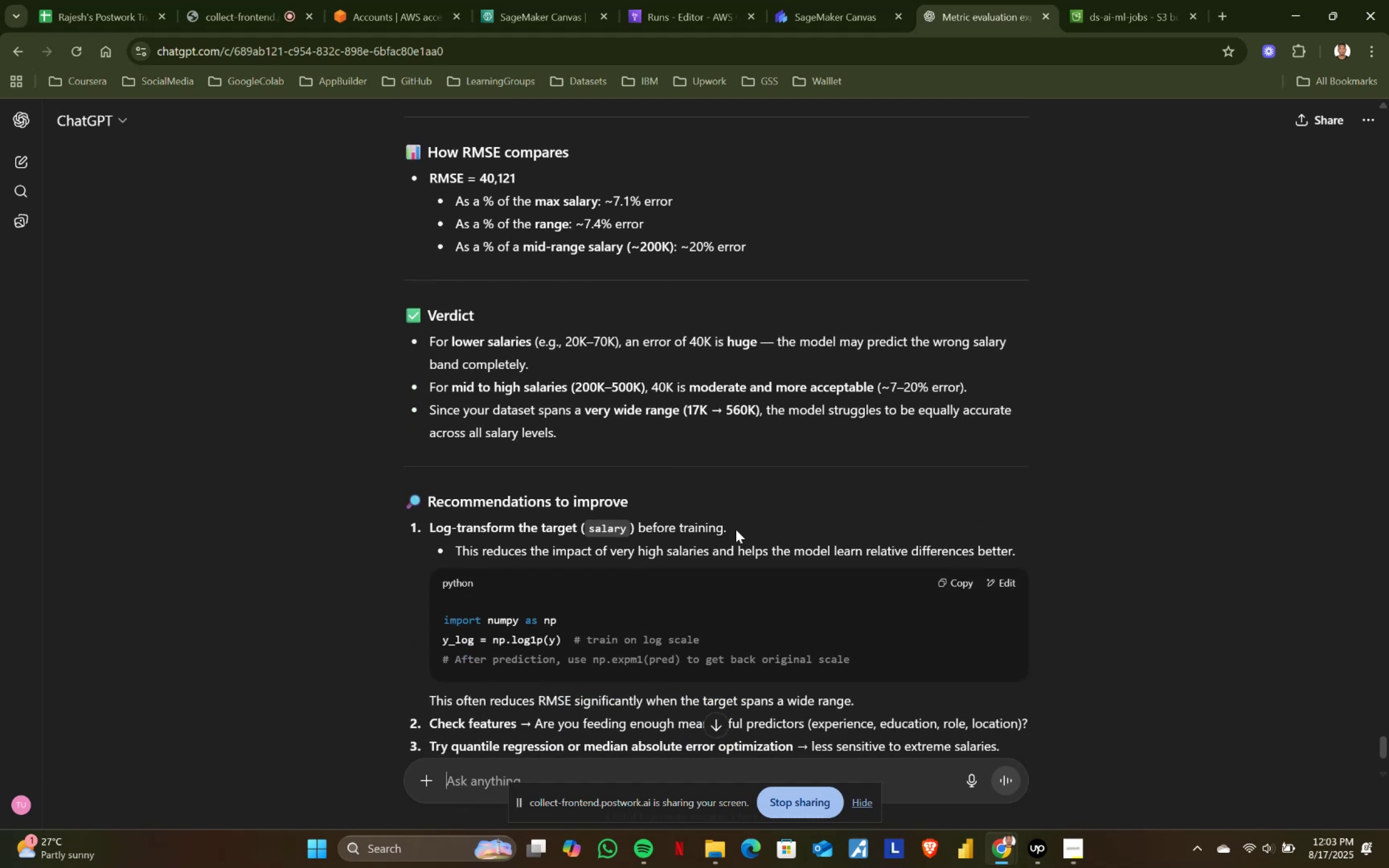 
left_click([232, 0])
 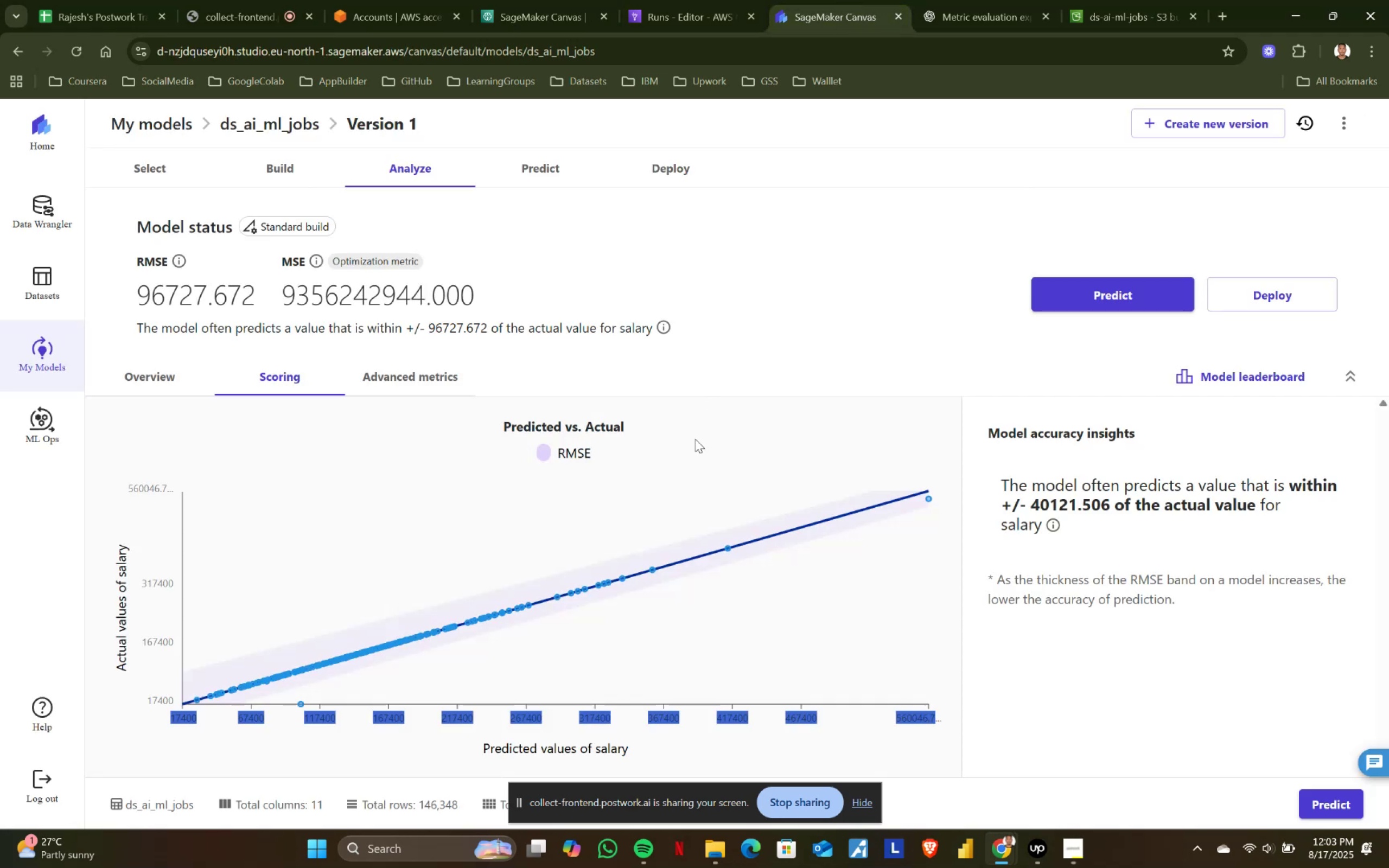 
left_click([413, 369])
 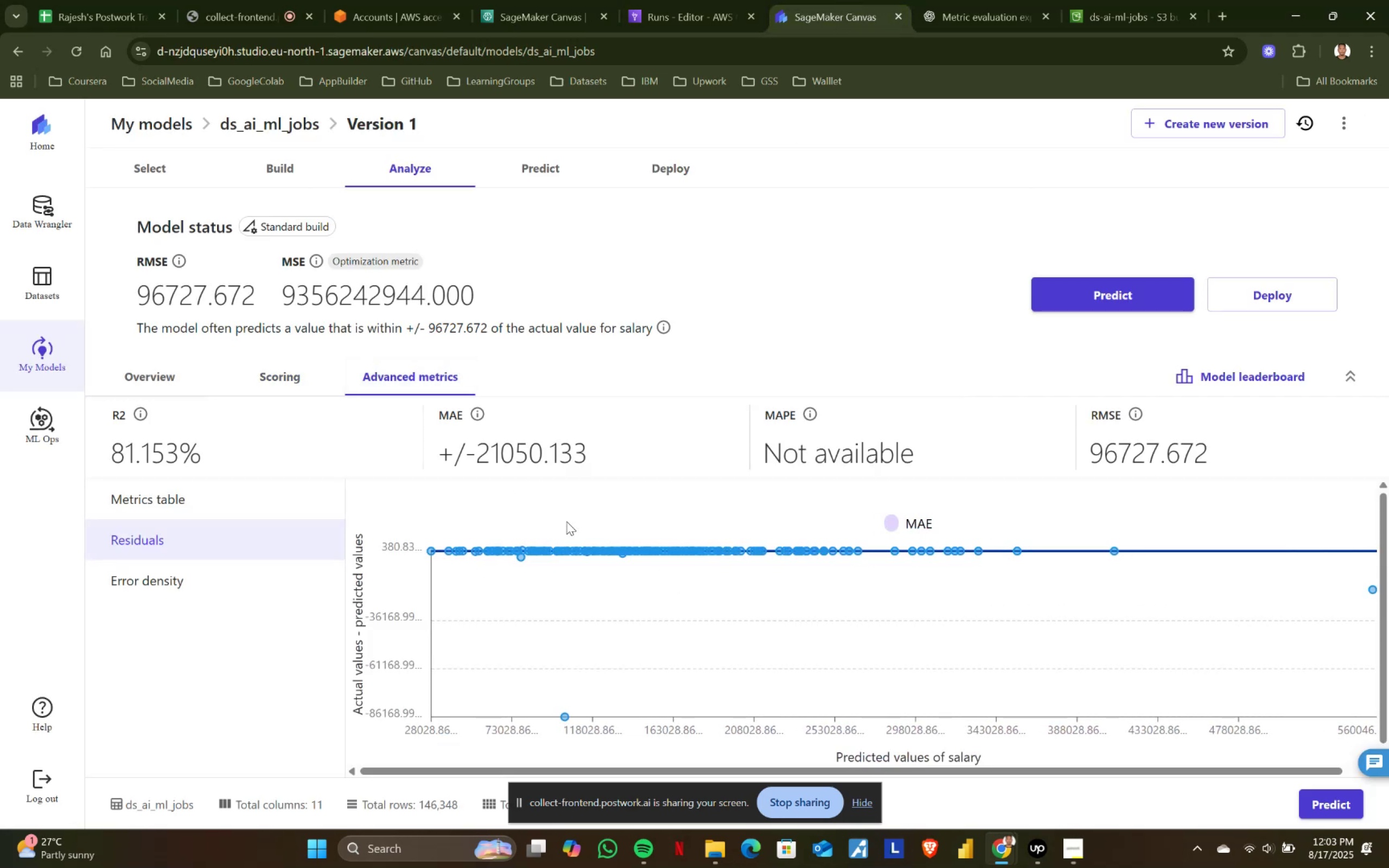 
wait(7.63)
 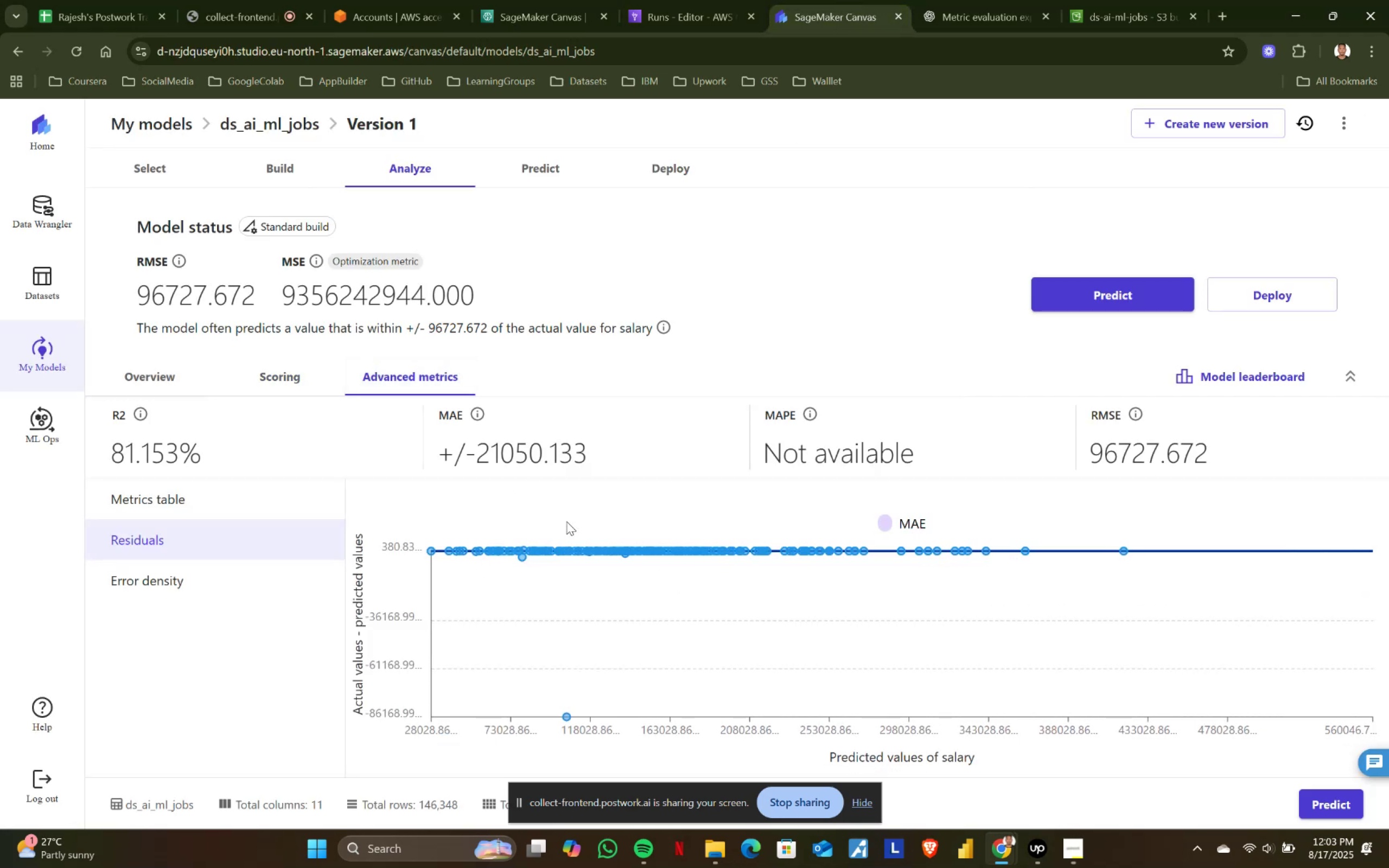 
mouse_move([791, 424])
 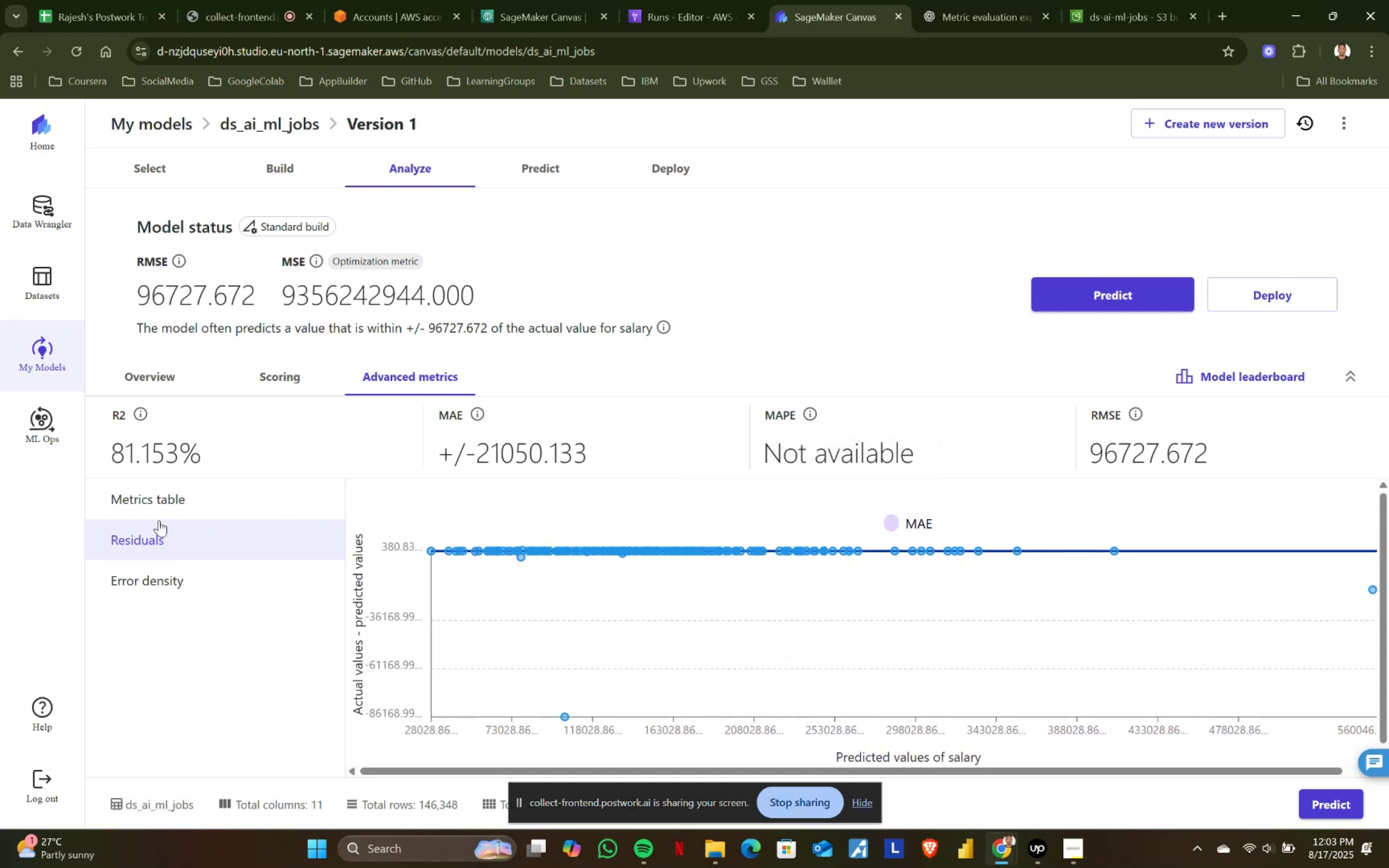 
left_click([177, 506])
 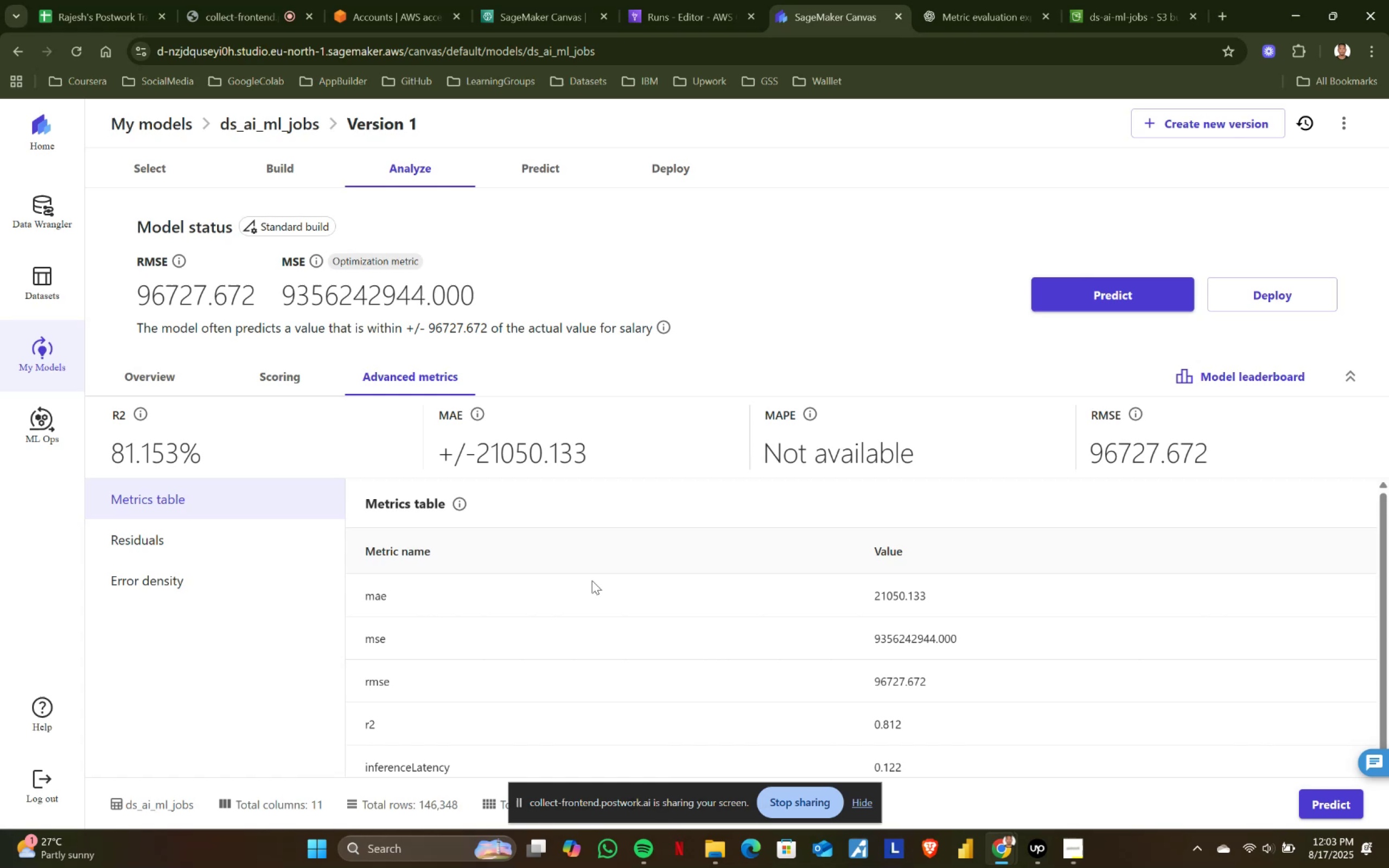 
scroll: coordinate [1005, 632], scroll_direction: down, amount: 2.0
 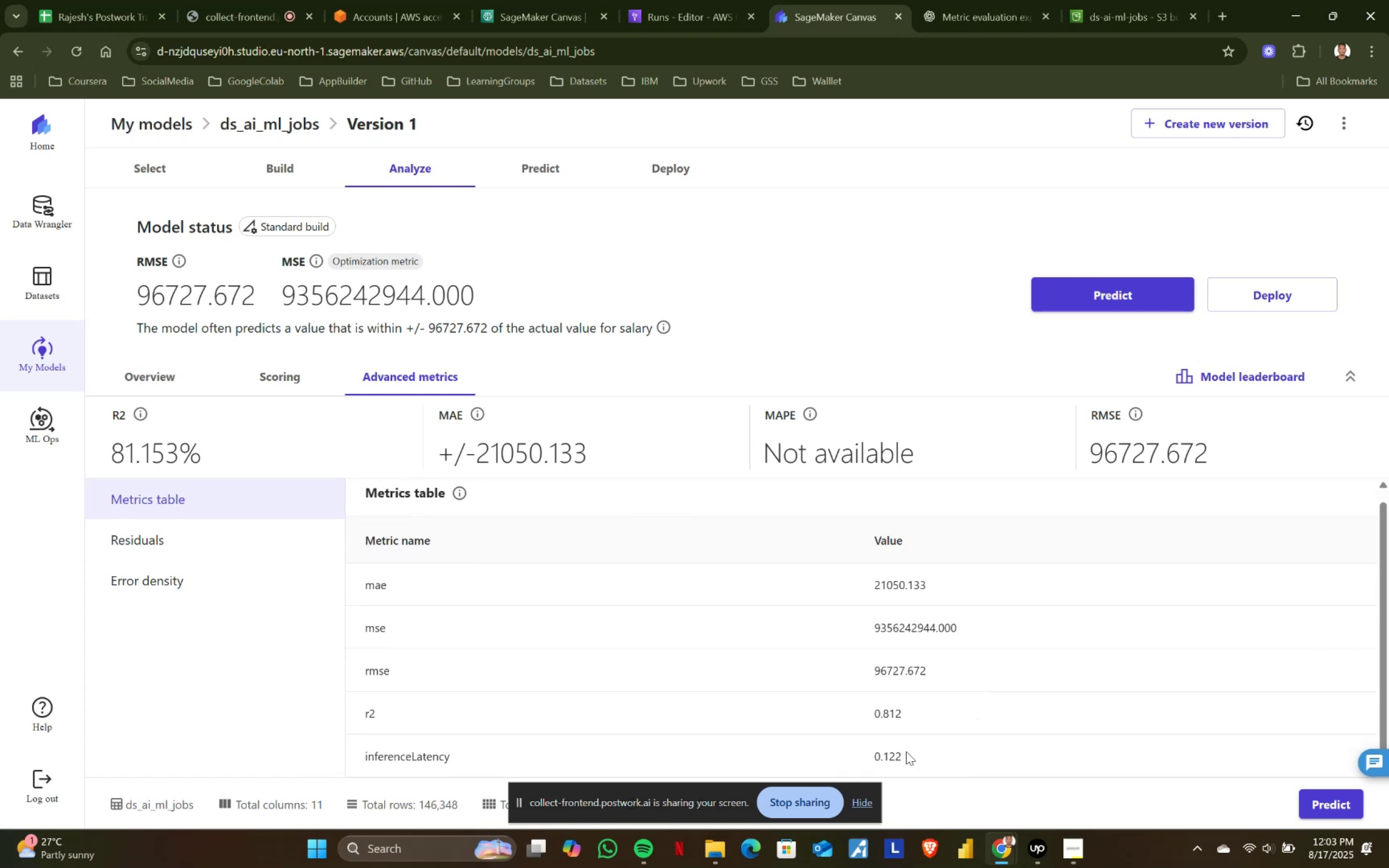 
left_click_drag(start_coordinate=[906, 751], to_coordinate=[362, 486])
 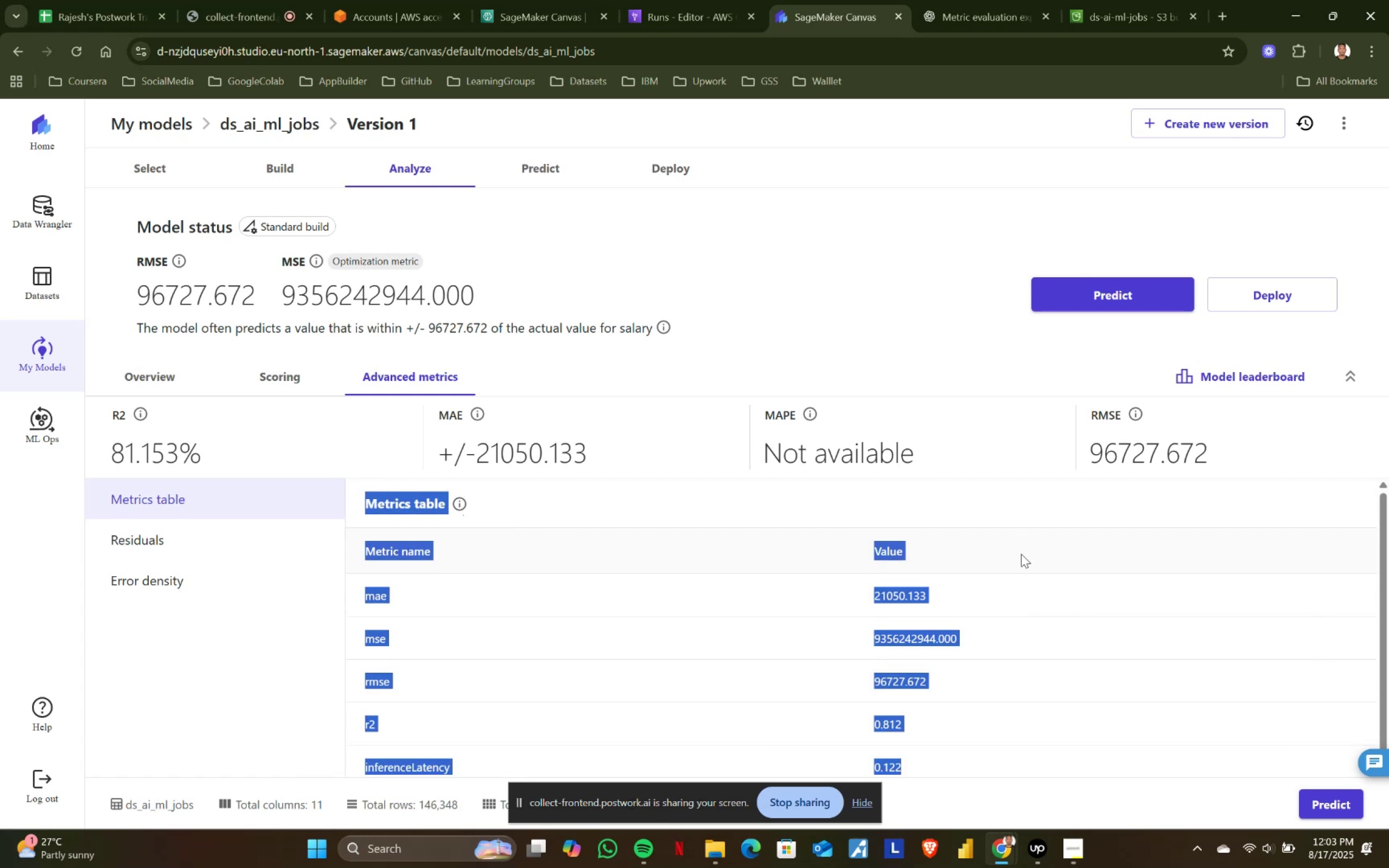 
key(Control+ControlLeft)
 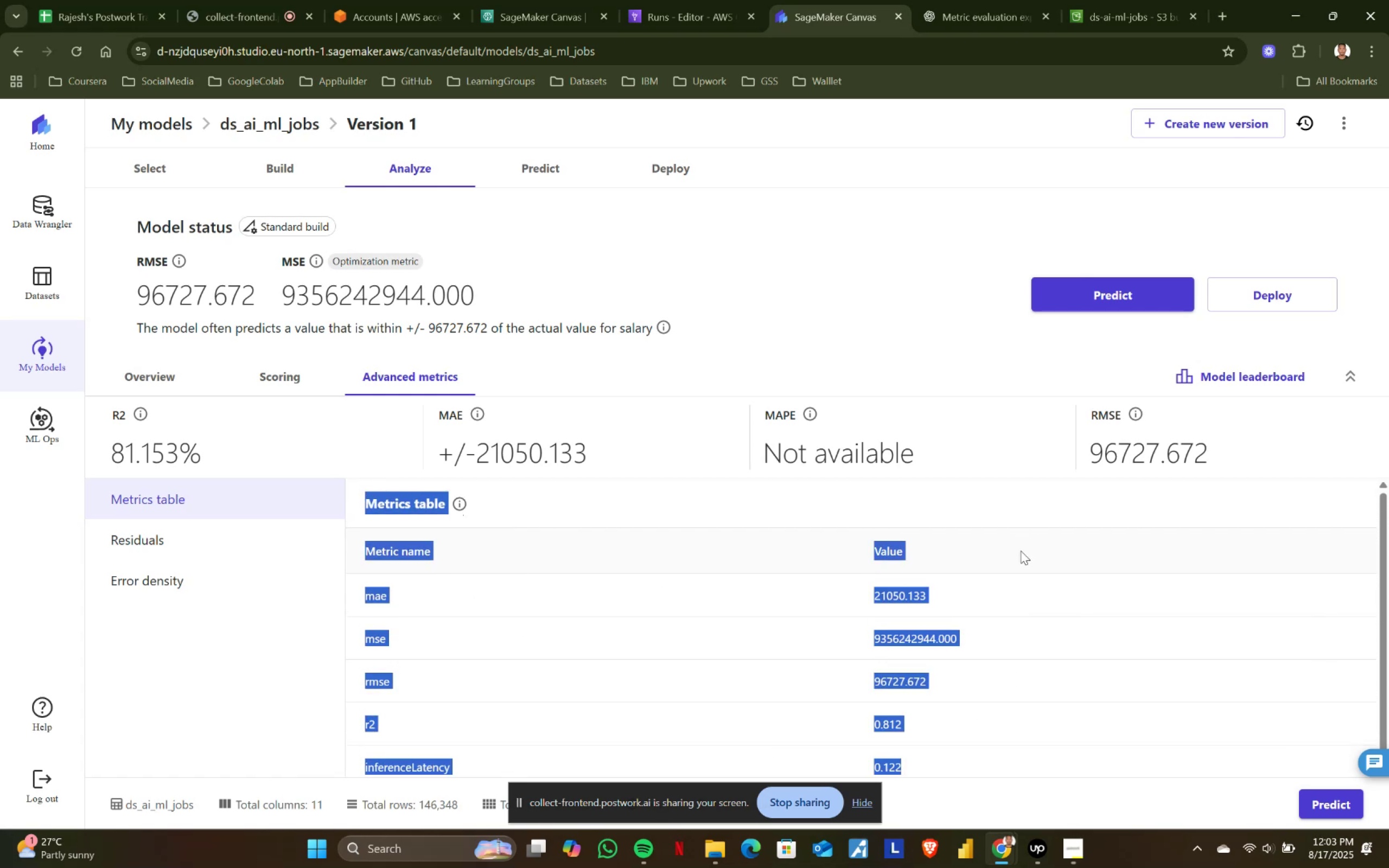 
key(Control+C)
 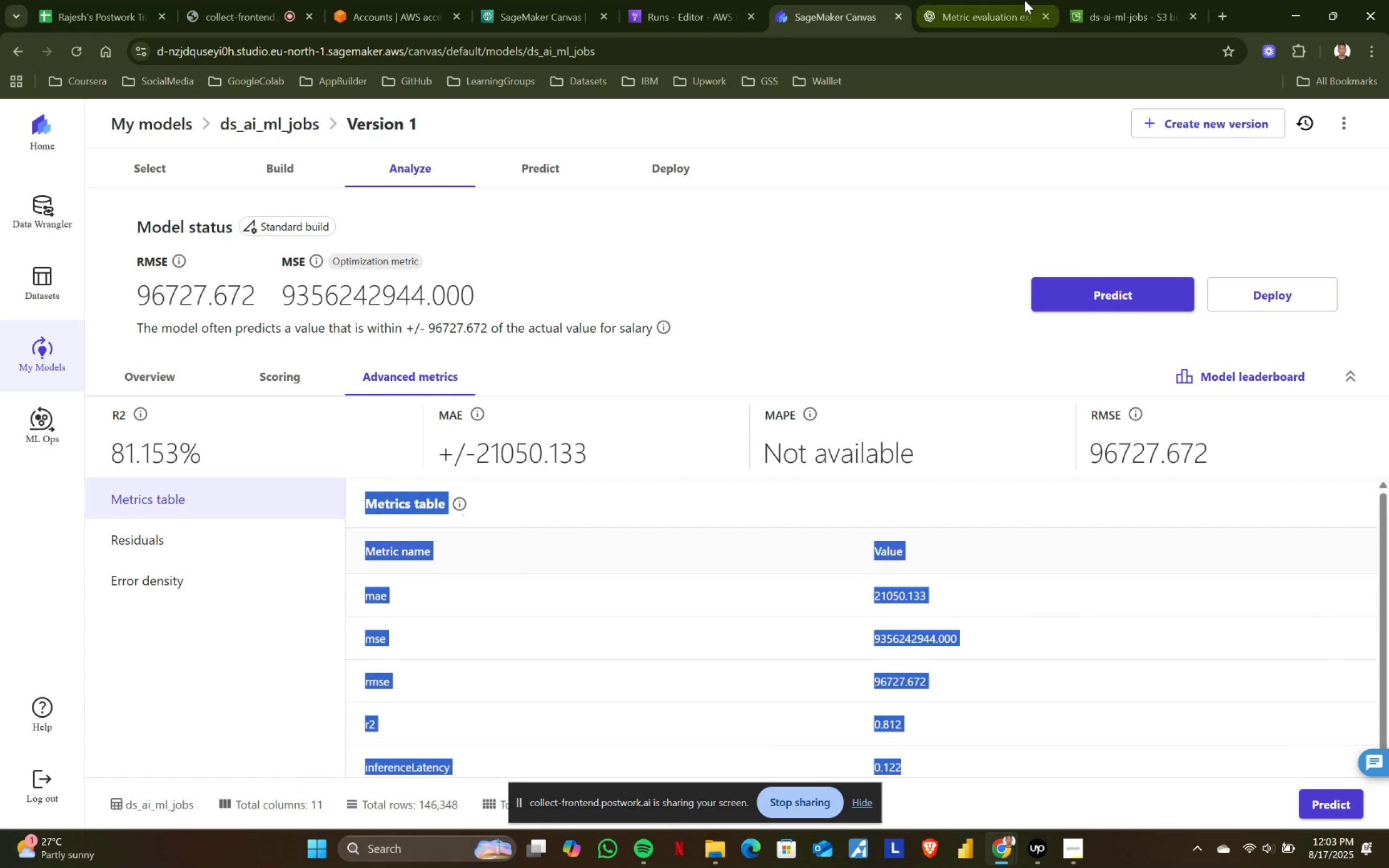 
left_click([1025, 0])
 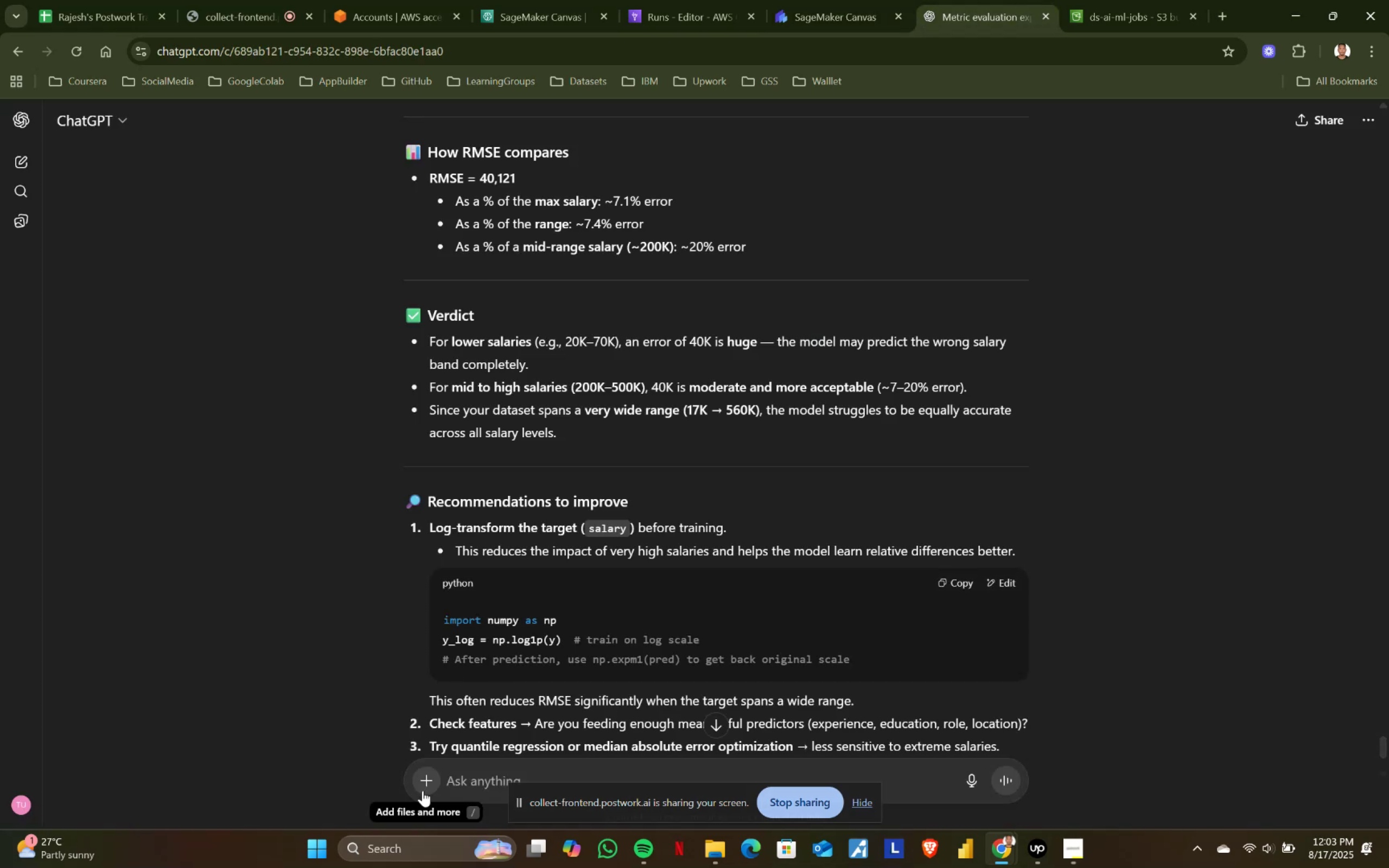 
left_click([490, 769])
 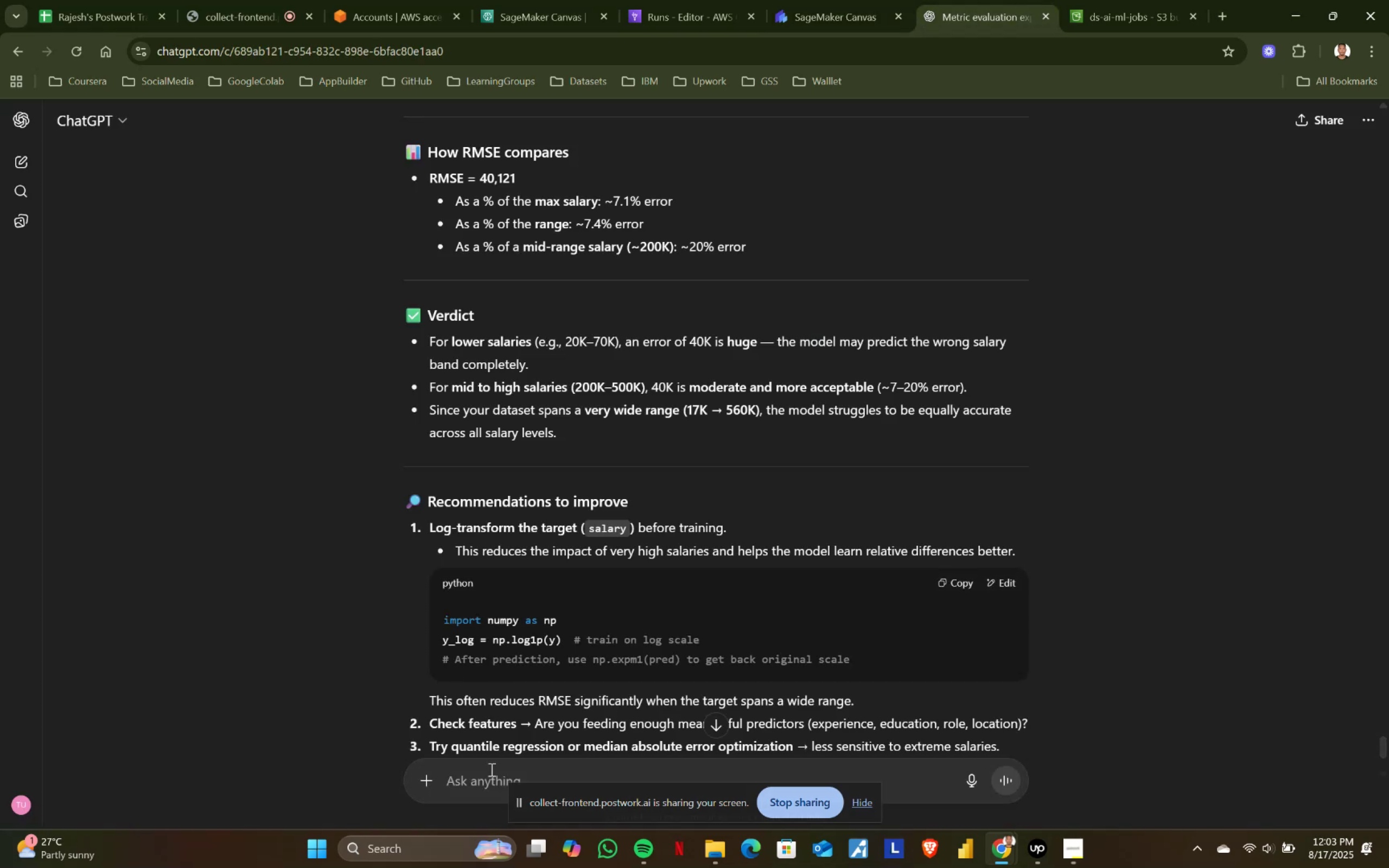 
key(Control+ControlLeft)
 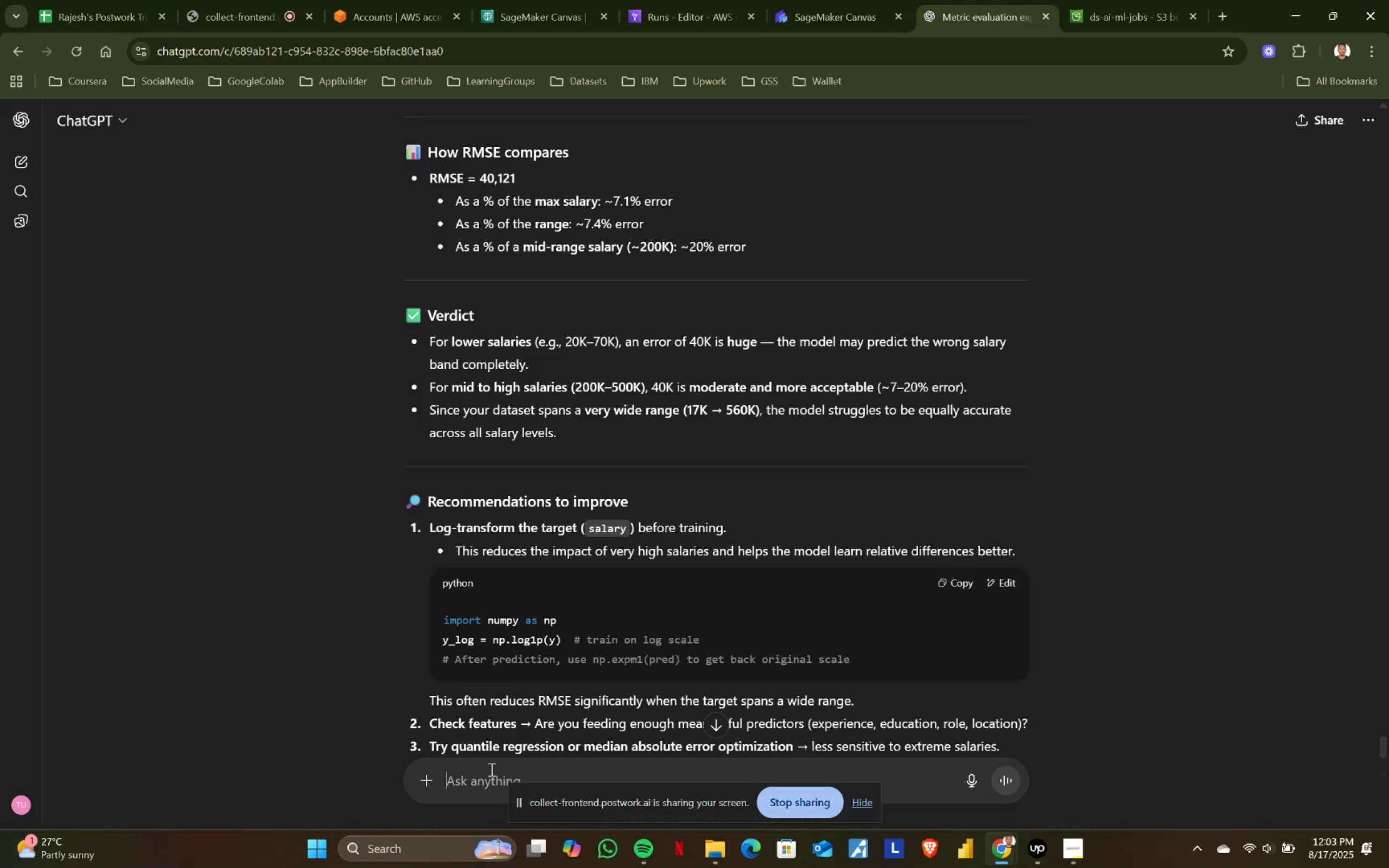 
key(Control+V)
 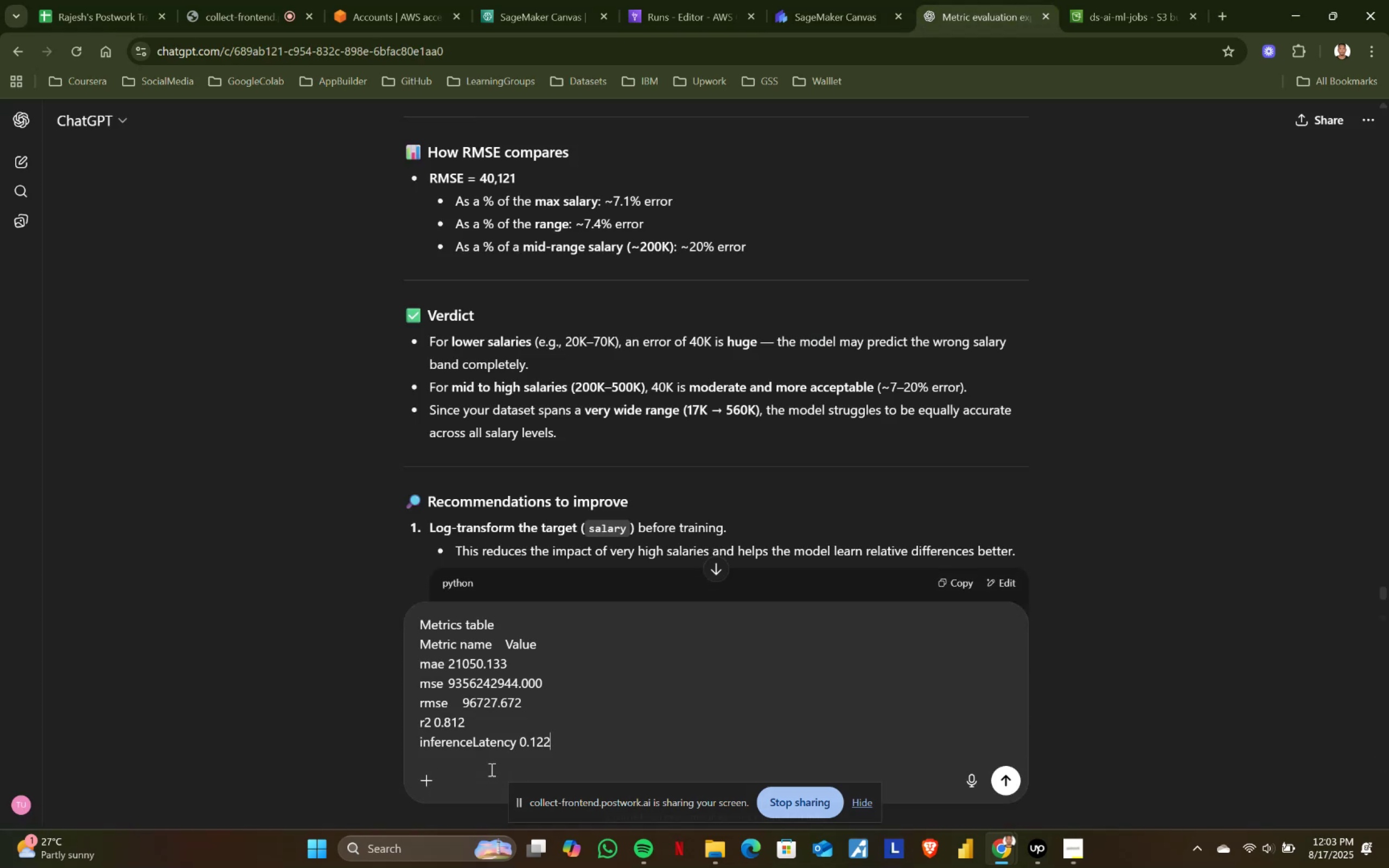 
key(Enter)
 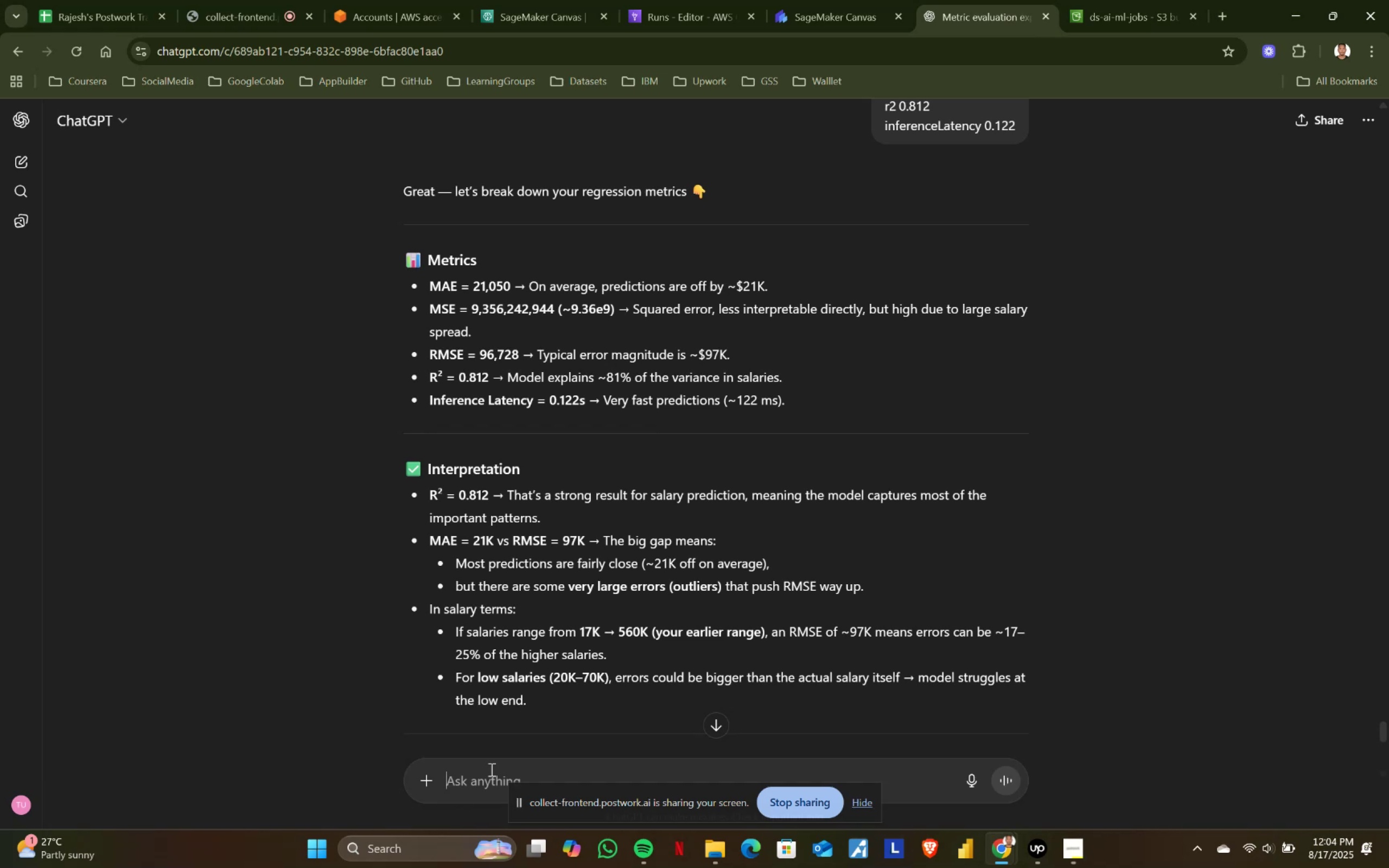 
wait(20.32)
 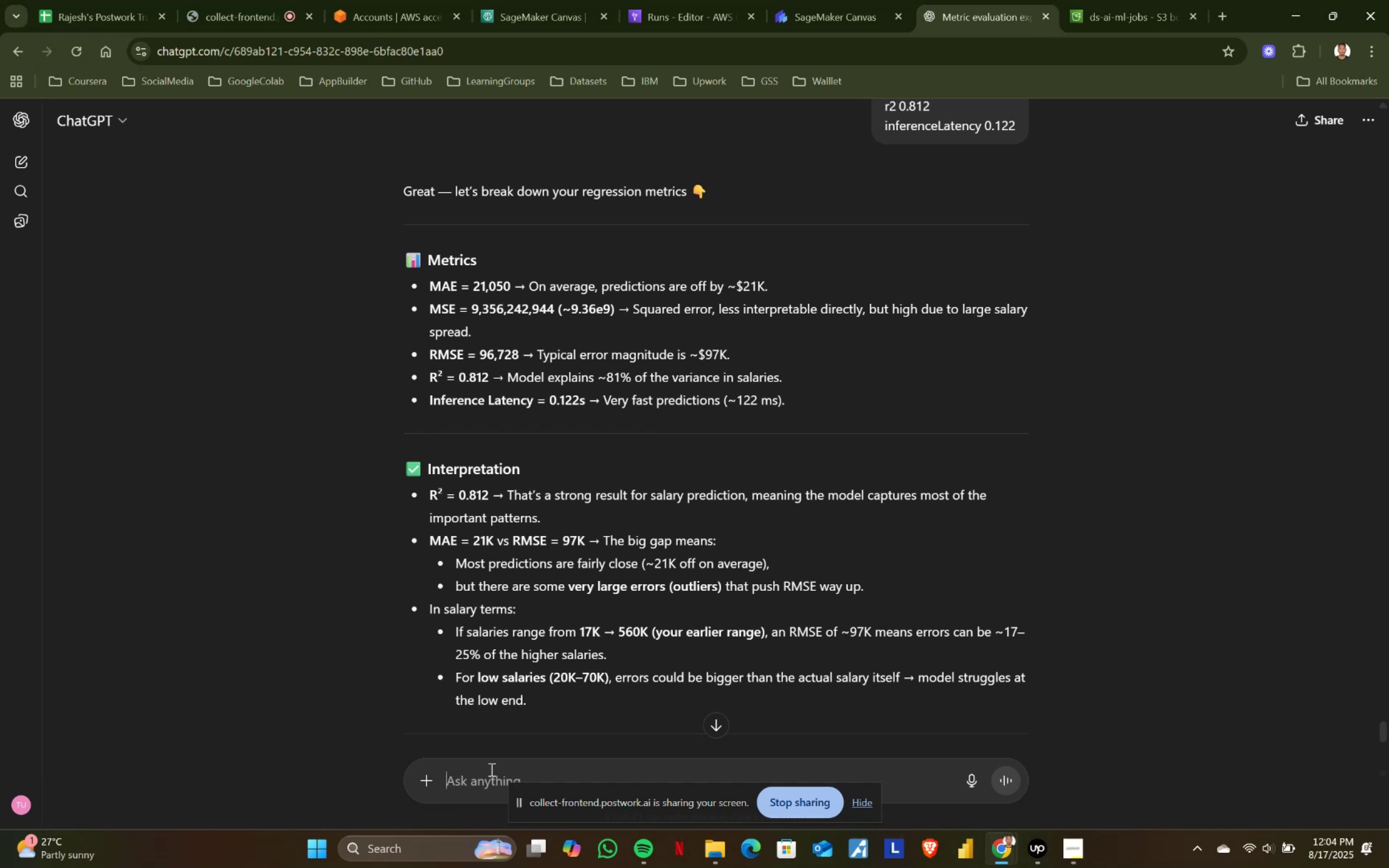 
left_click([224, 0])
 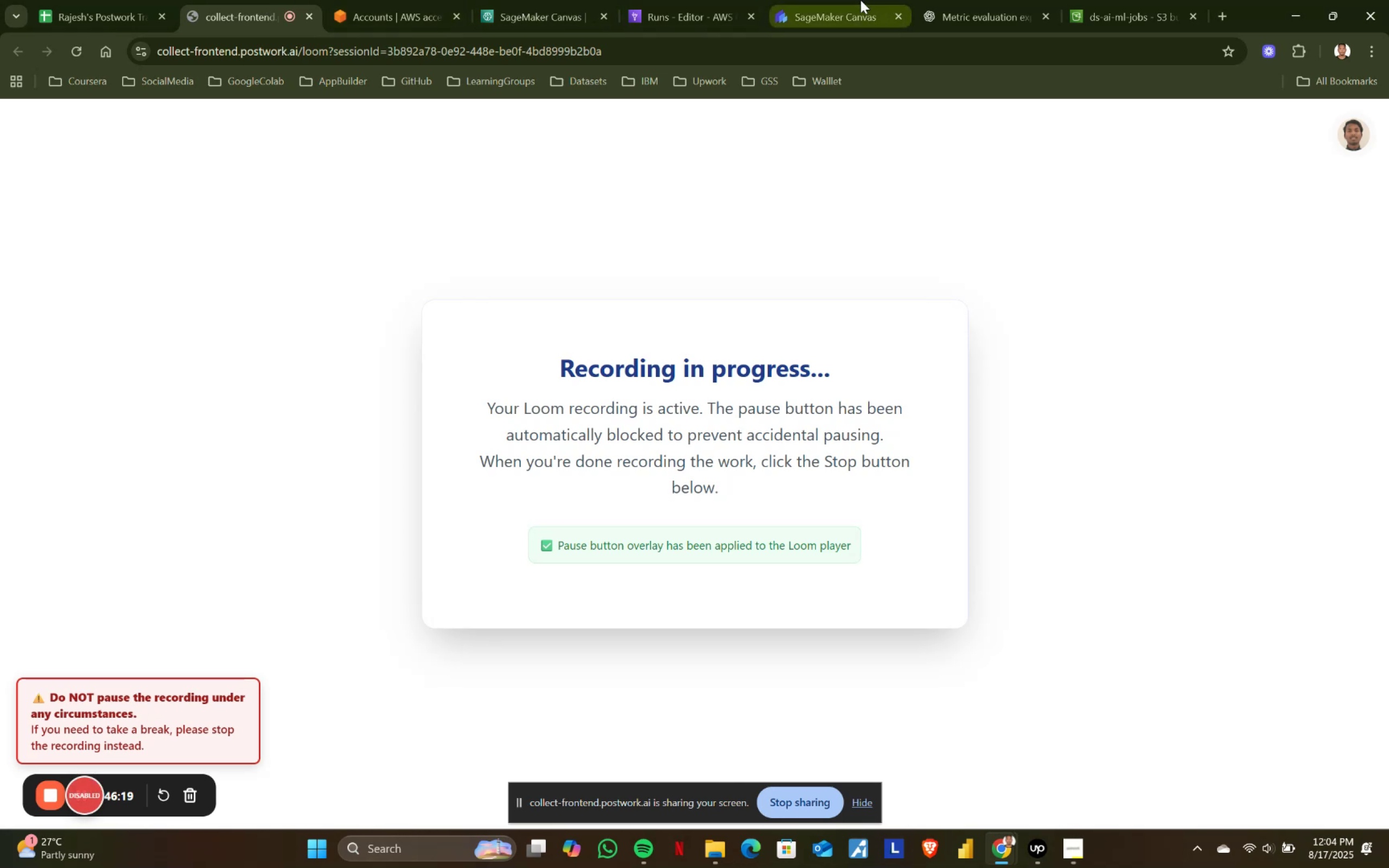 
left_click([850, 0])
 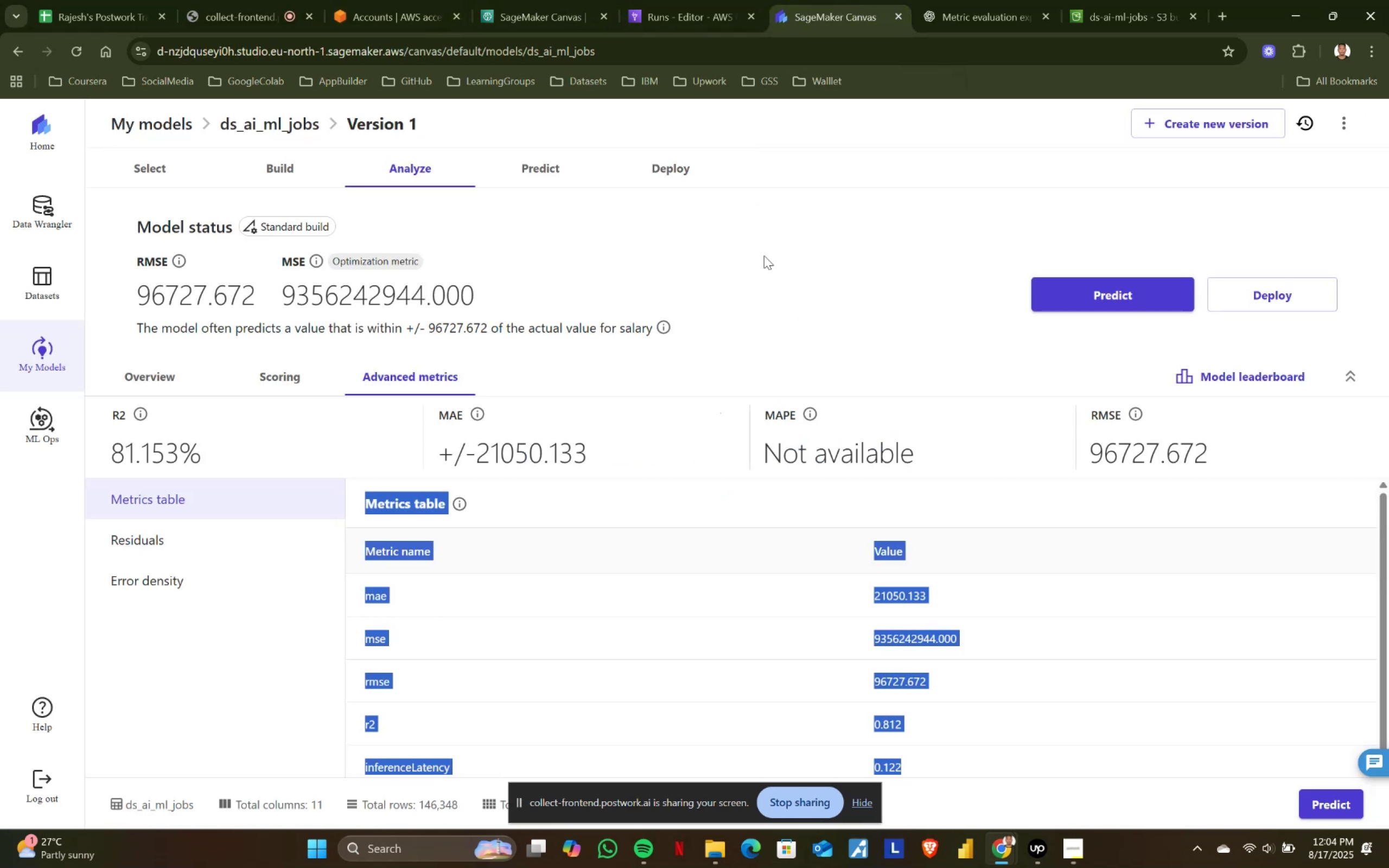 
left_click([989, 0])
 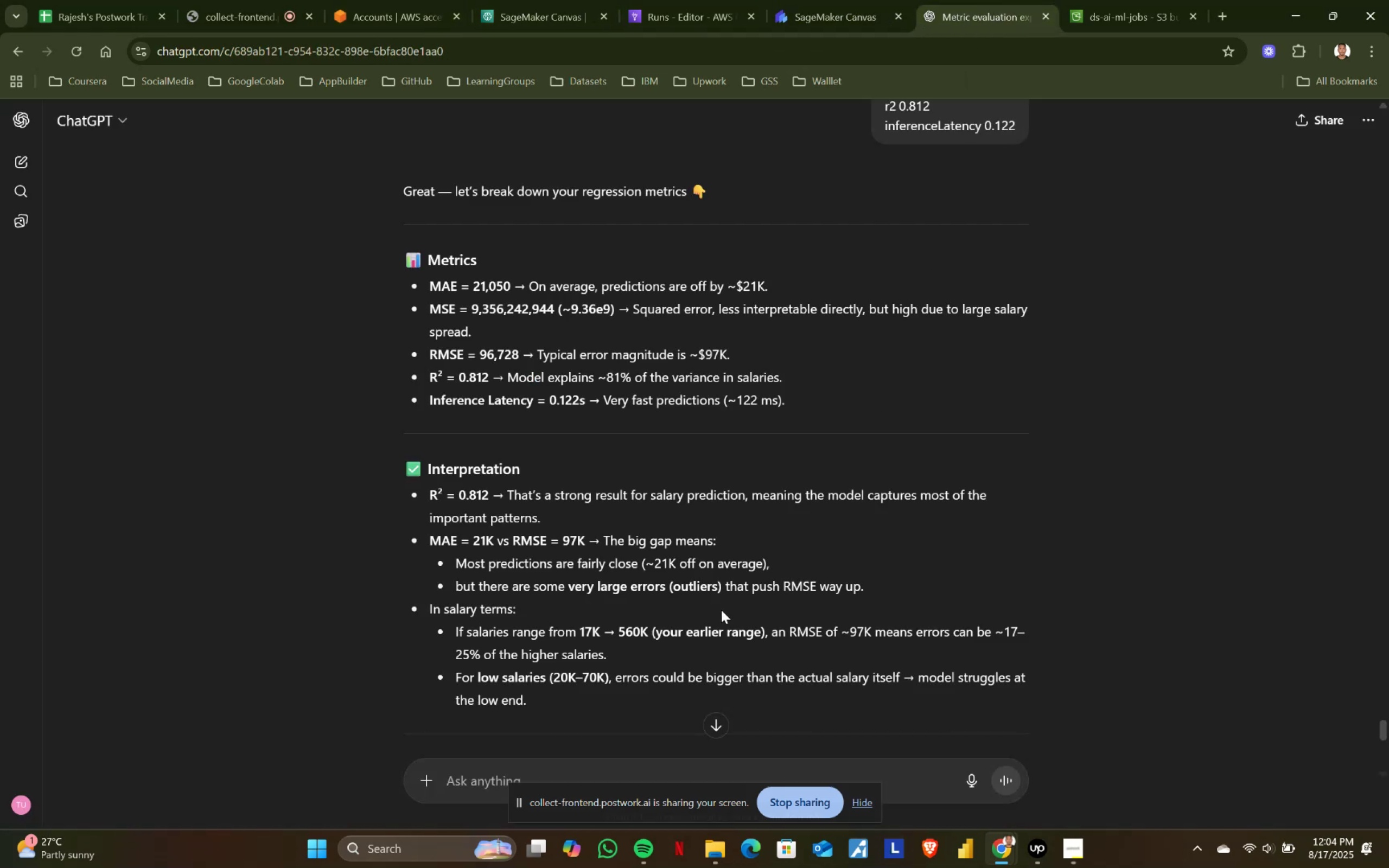 
scroll: coordinate [715, 607], scroll_direction: down, amount: 1.0
 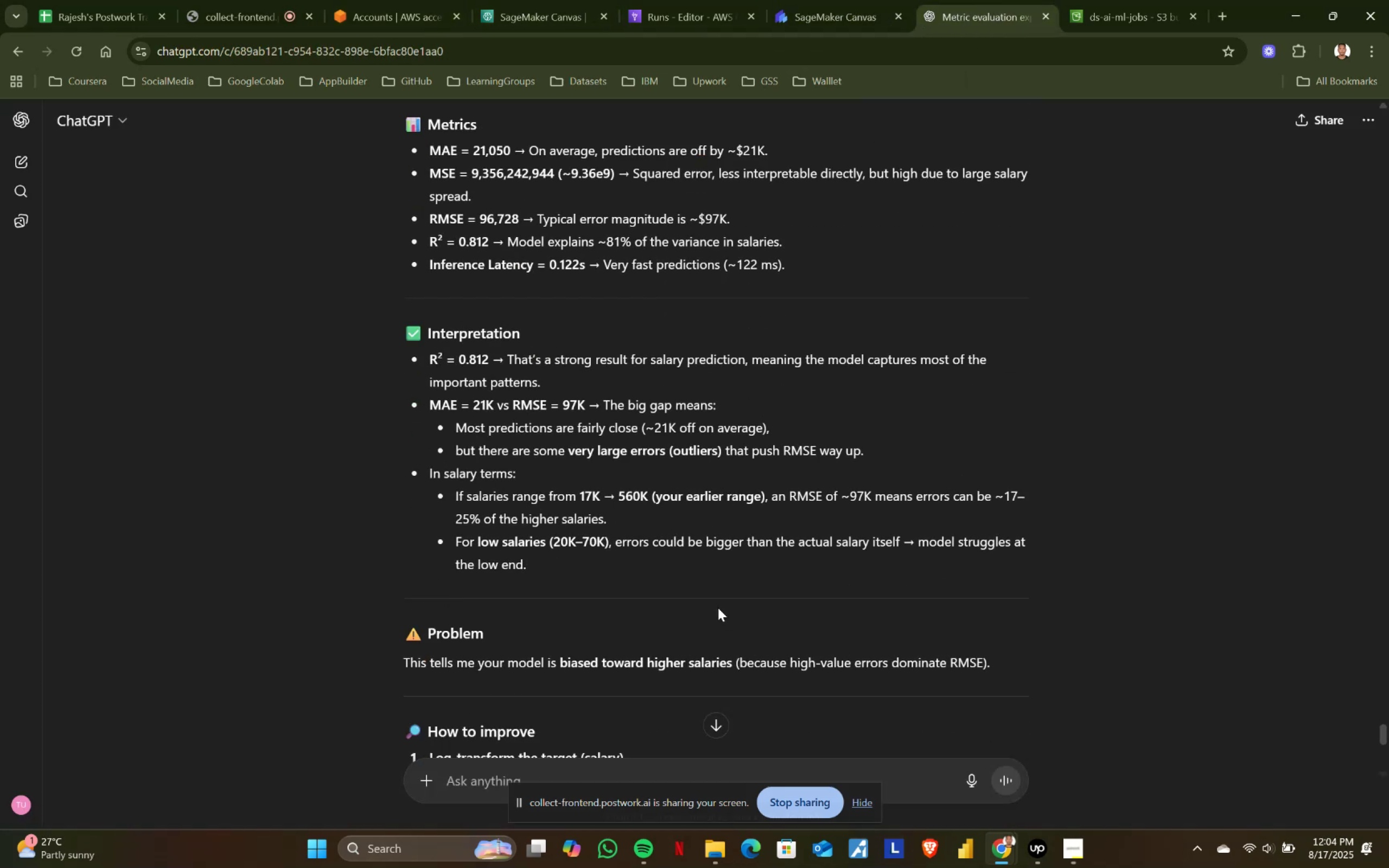 
scroll: coordinate [555, 399], scroll_direction: up, amount: 1.0
 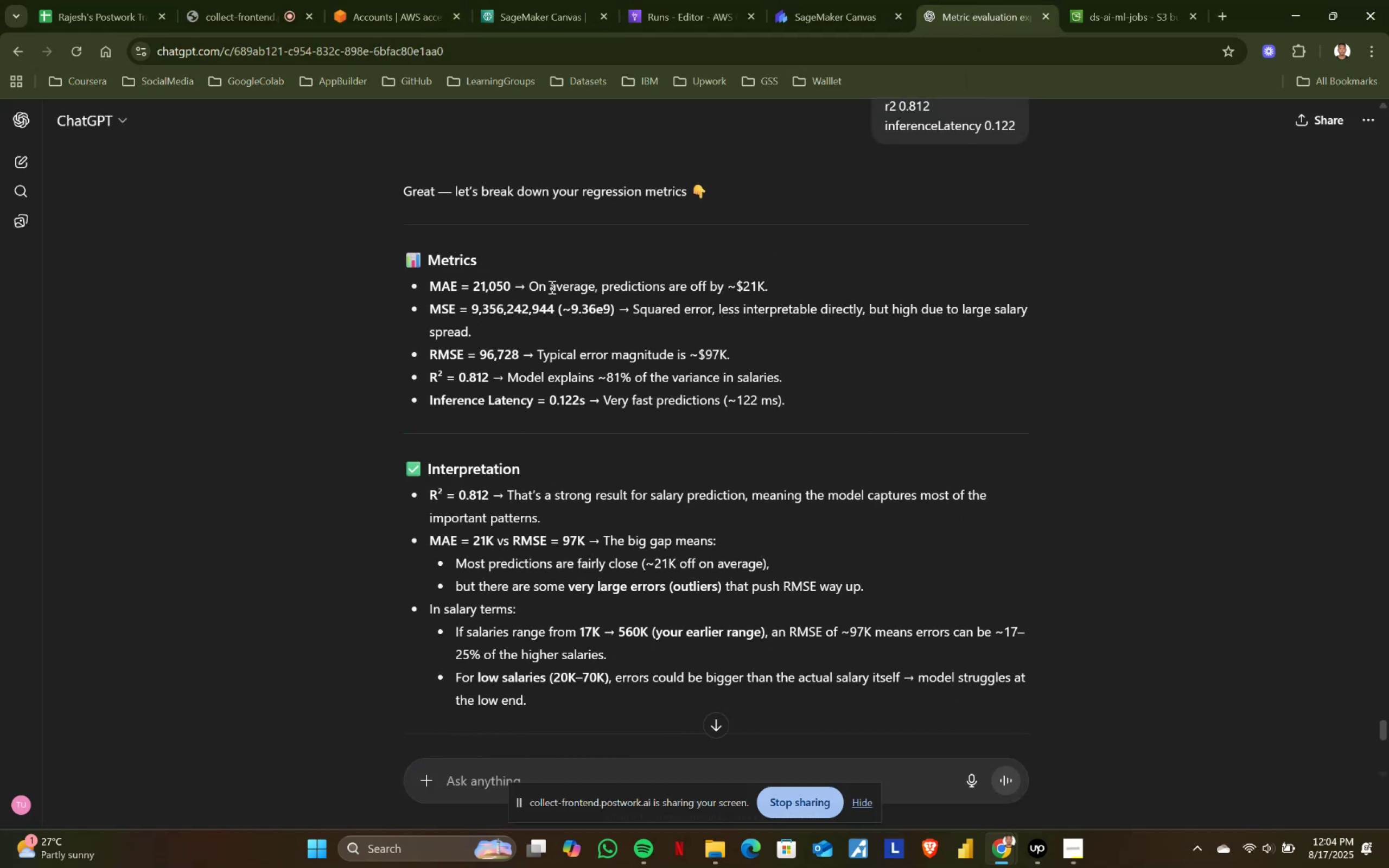 
left_click_drag(start_coordinate=[530, 278], to_coordinate=[804, 277])
 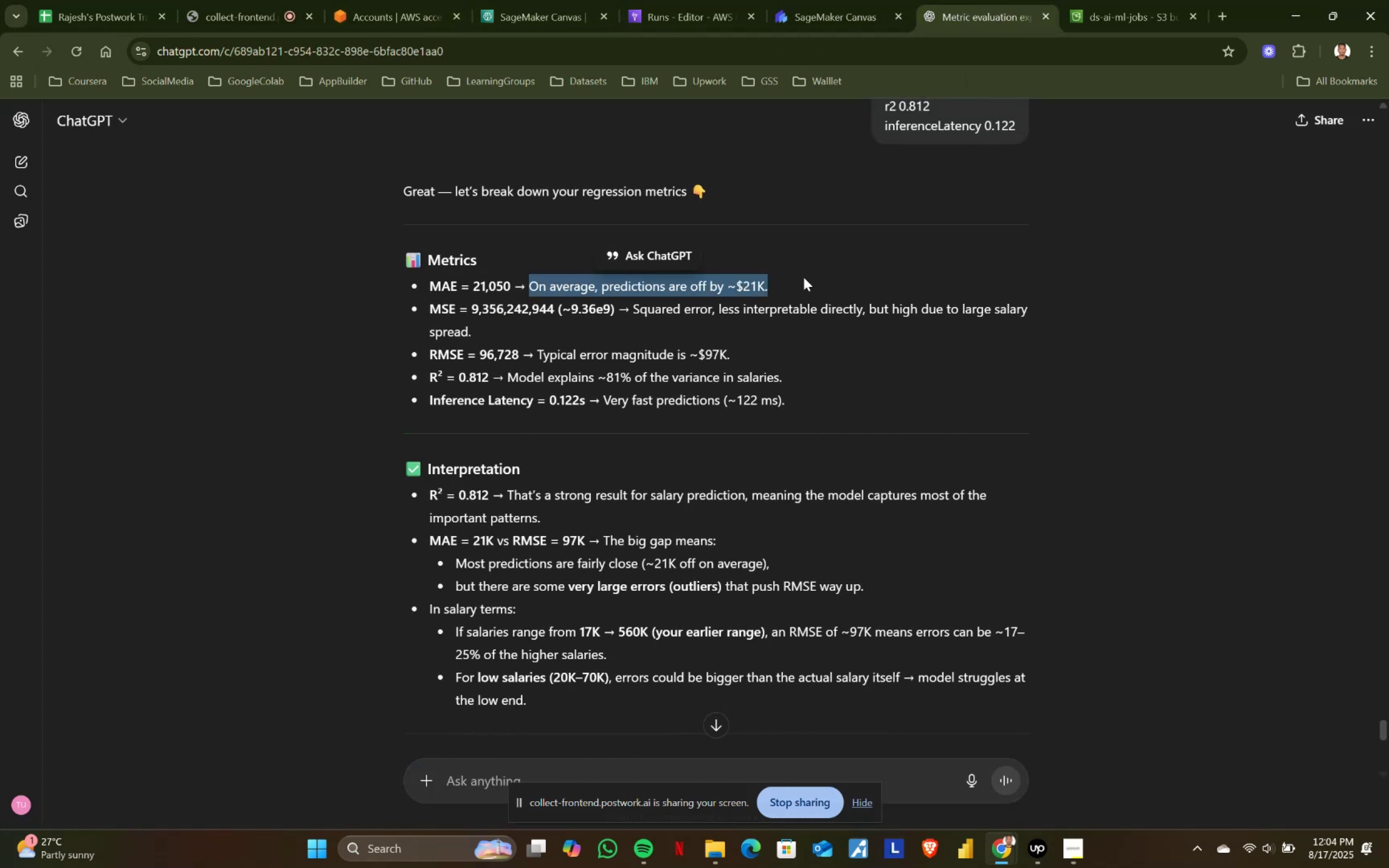 
left_click([804, 277])
 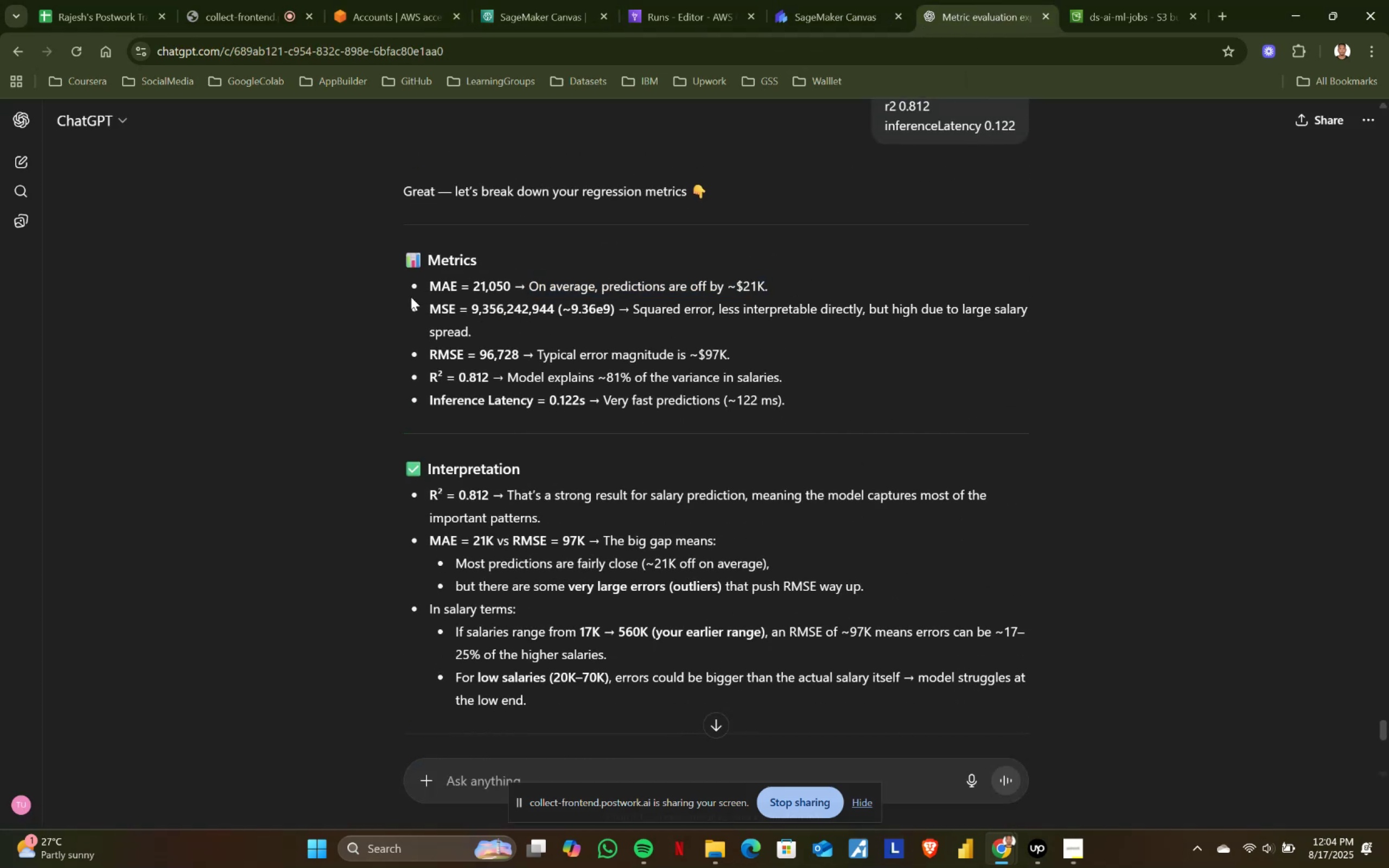 
left_click_drag(start_coordinate=[417, 302], to_coordinate=[642, 333])
 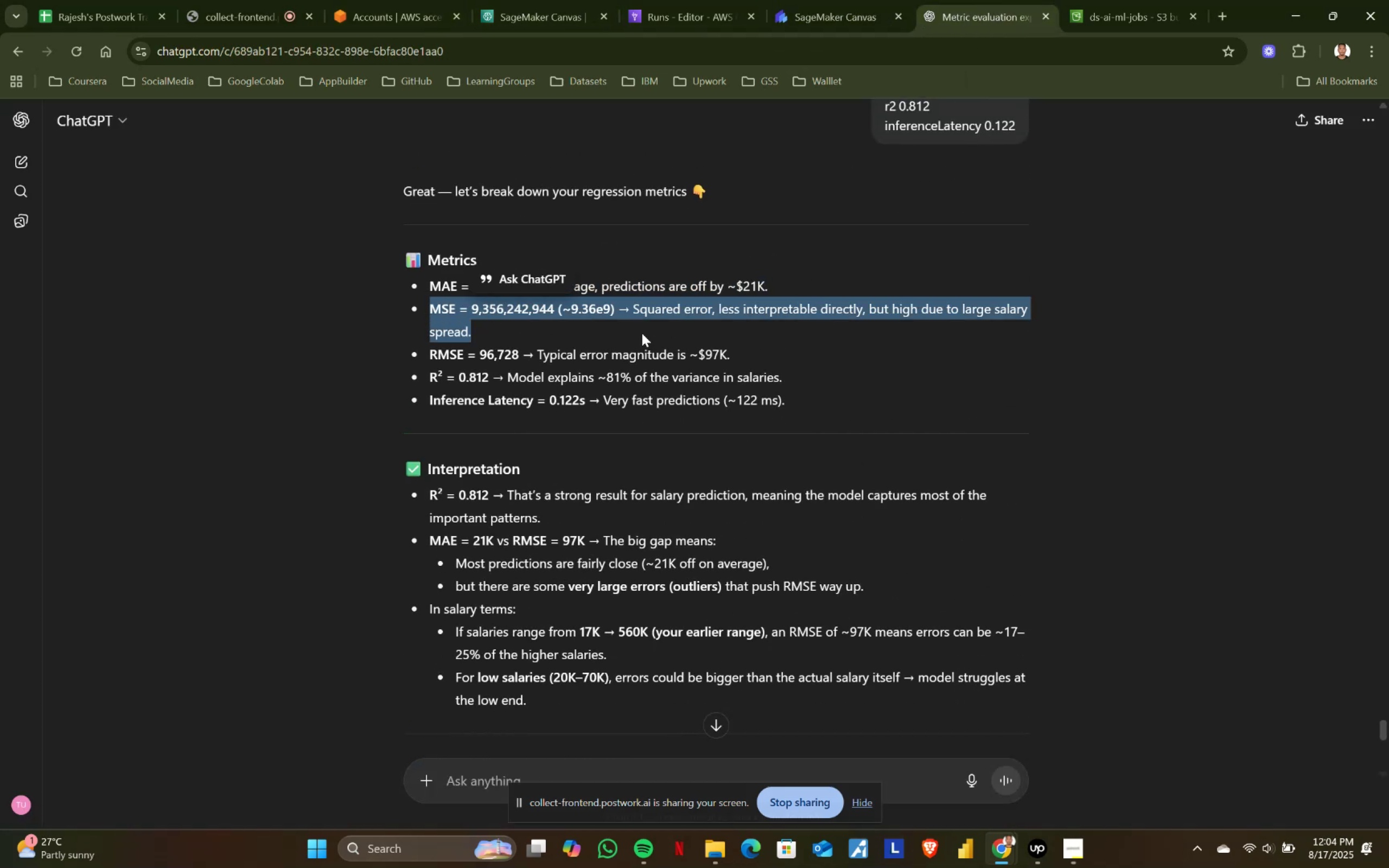 
left_click([642, 333])
 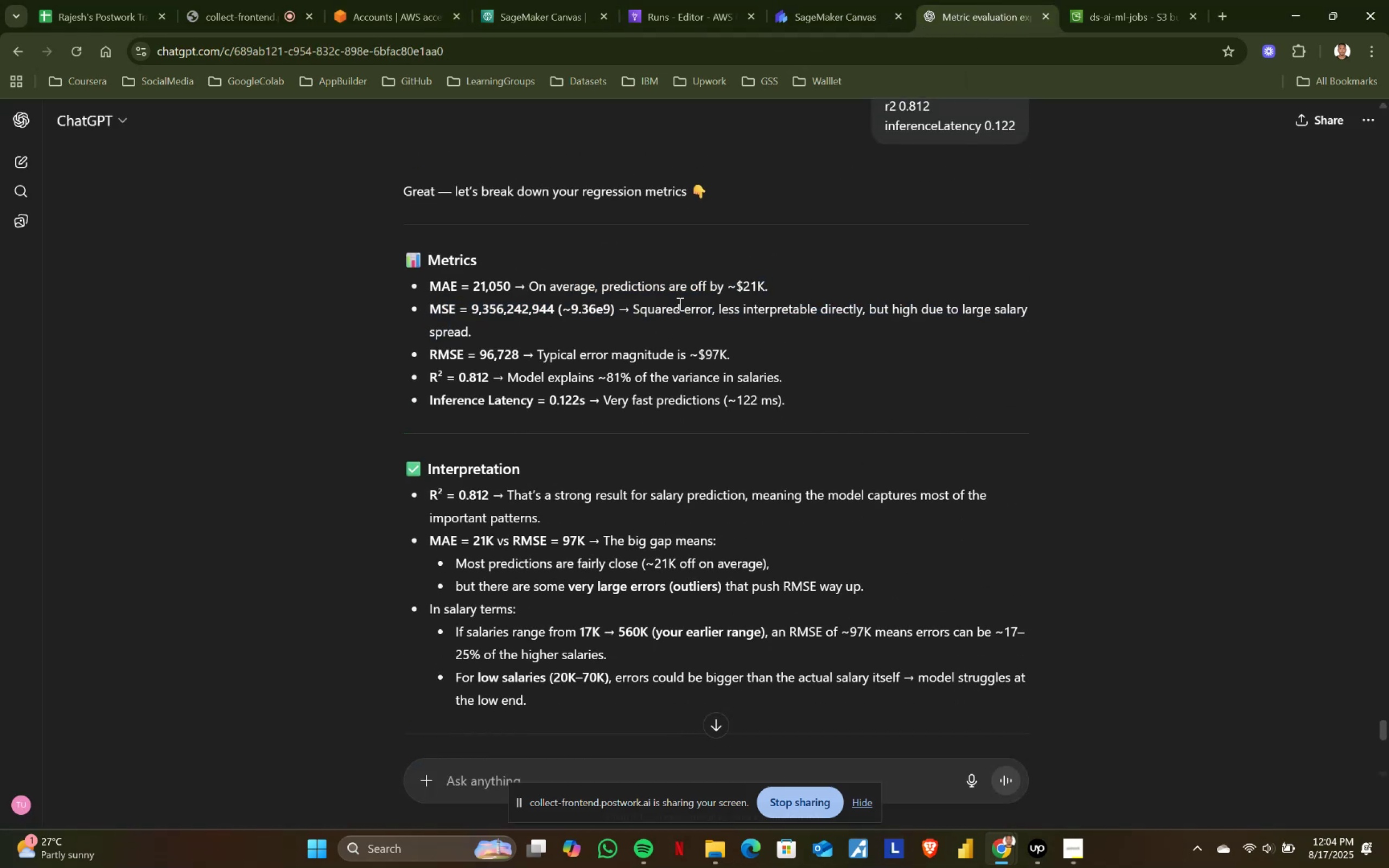 
left_click_drag(start_coordinate=[672, 300], to_coordinate=[858, 334])
 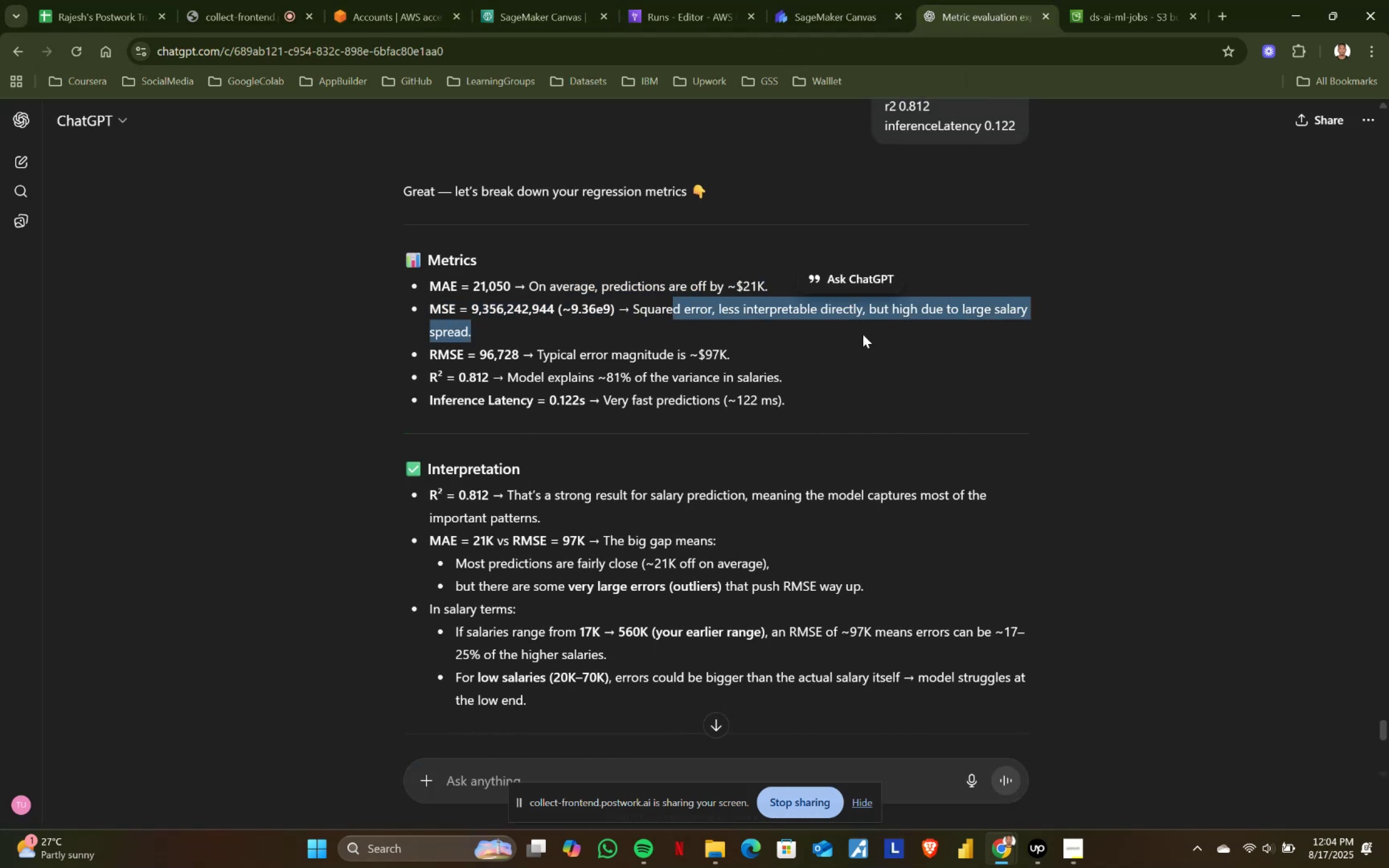 
double_click([863, 334])
 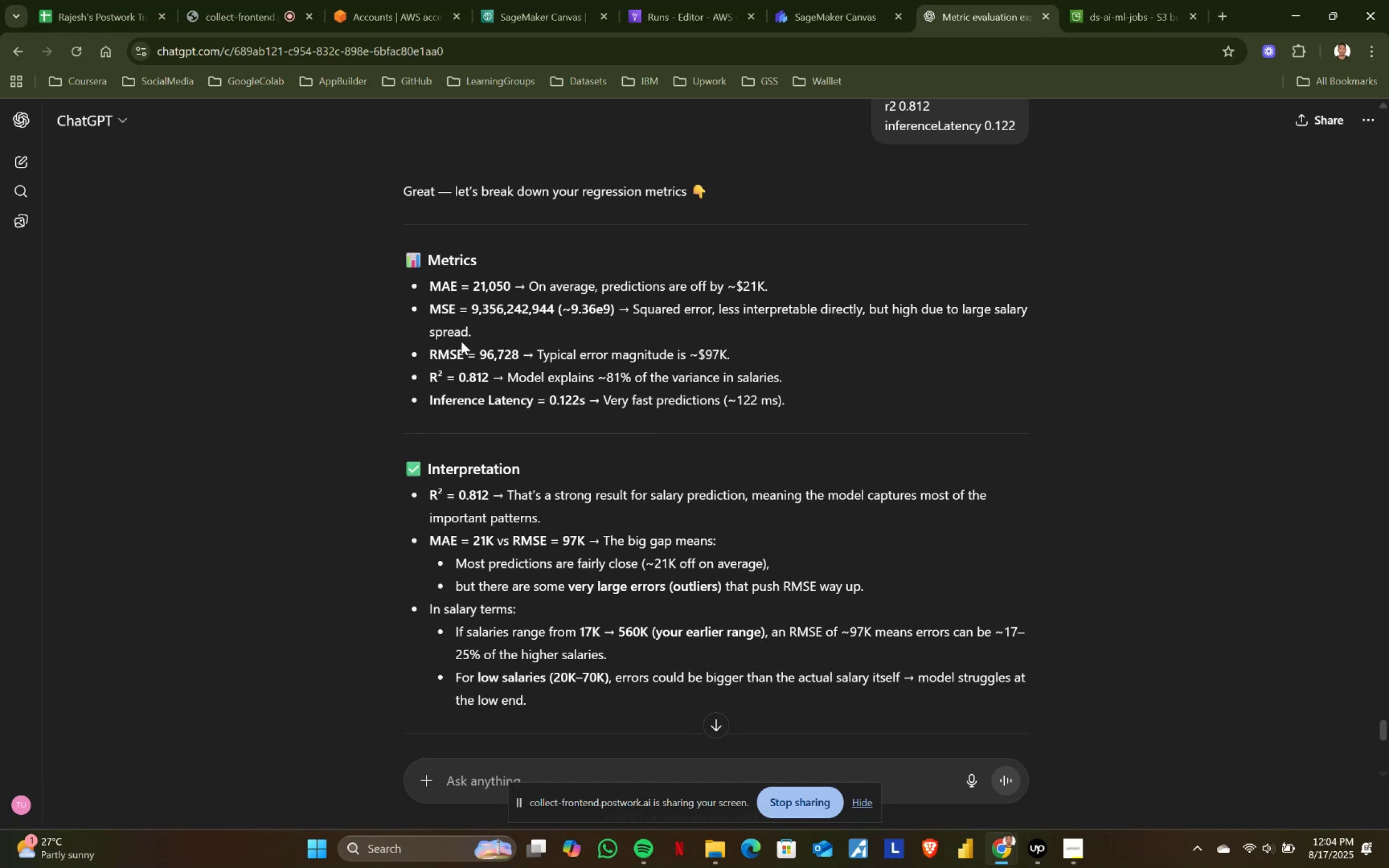 
left_click_drag(start_coordinate=[430, 330], to_coordinate=[786, 371])
 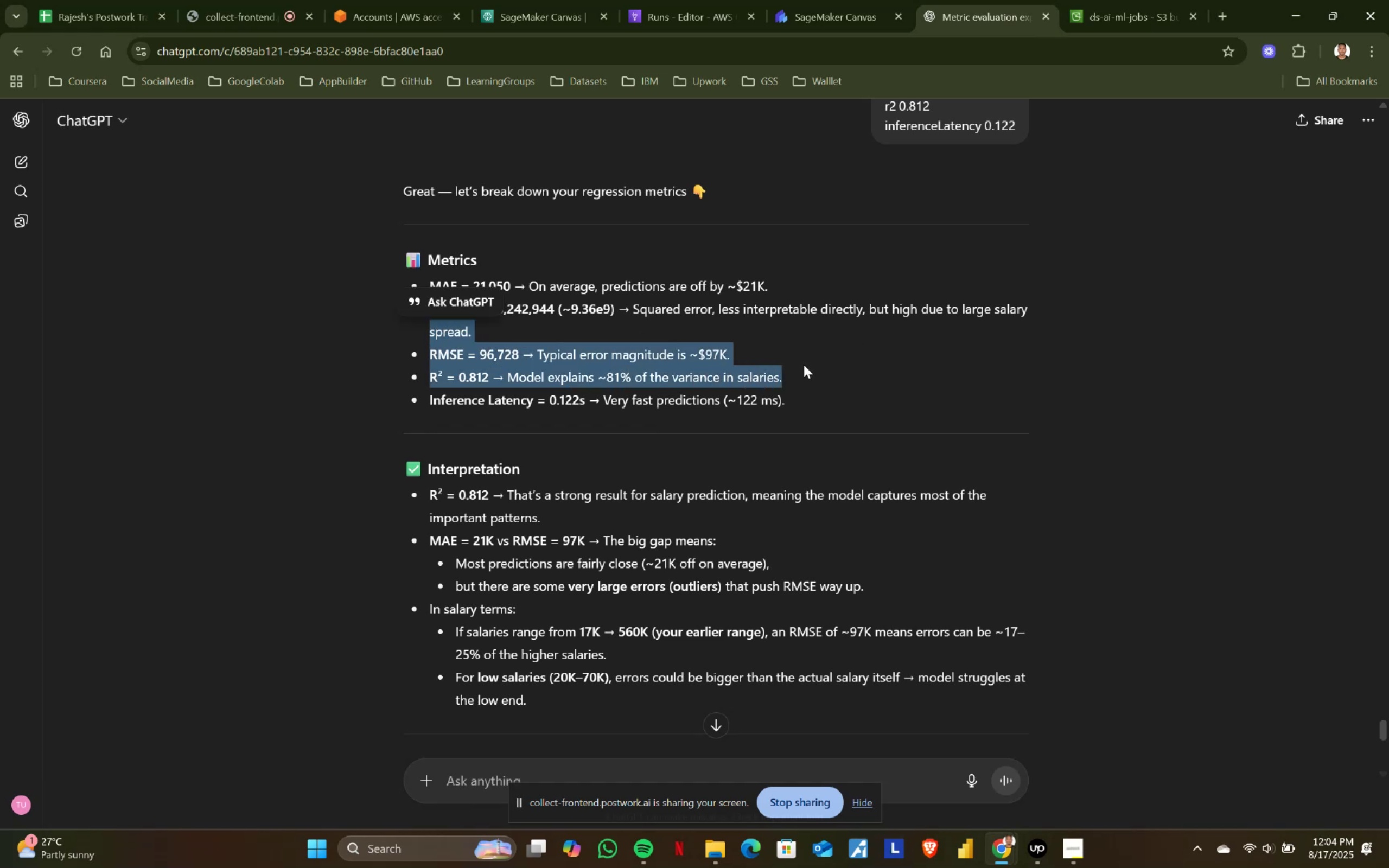 
left_click([804, 365])
 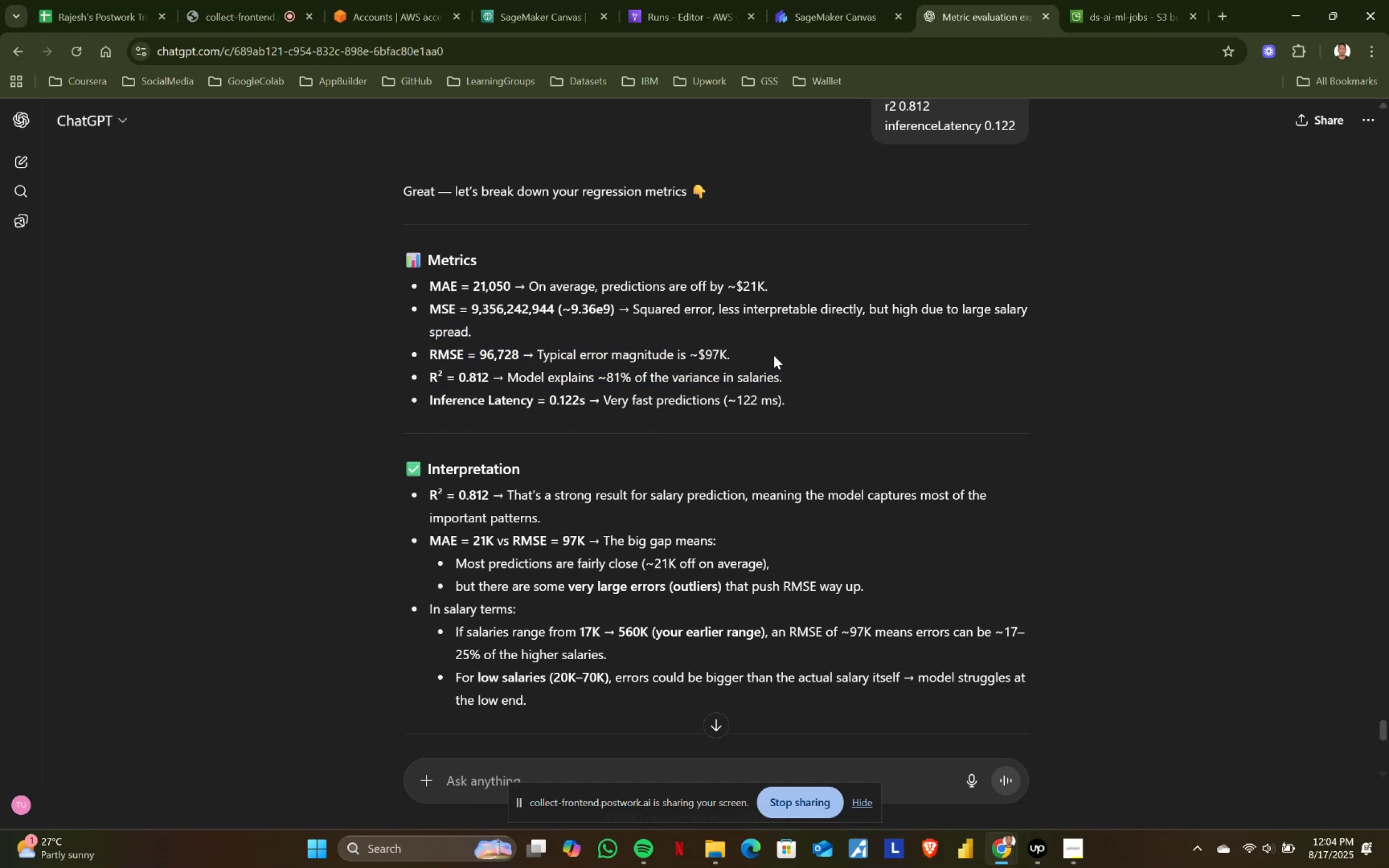 
left_click_drag(start_coordinate=[749, 350], to_coordinate=[412, 350])
 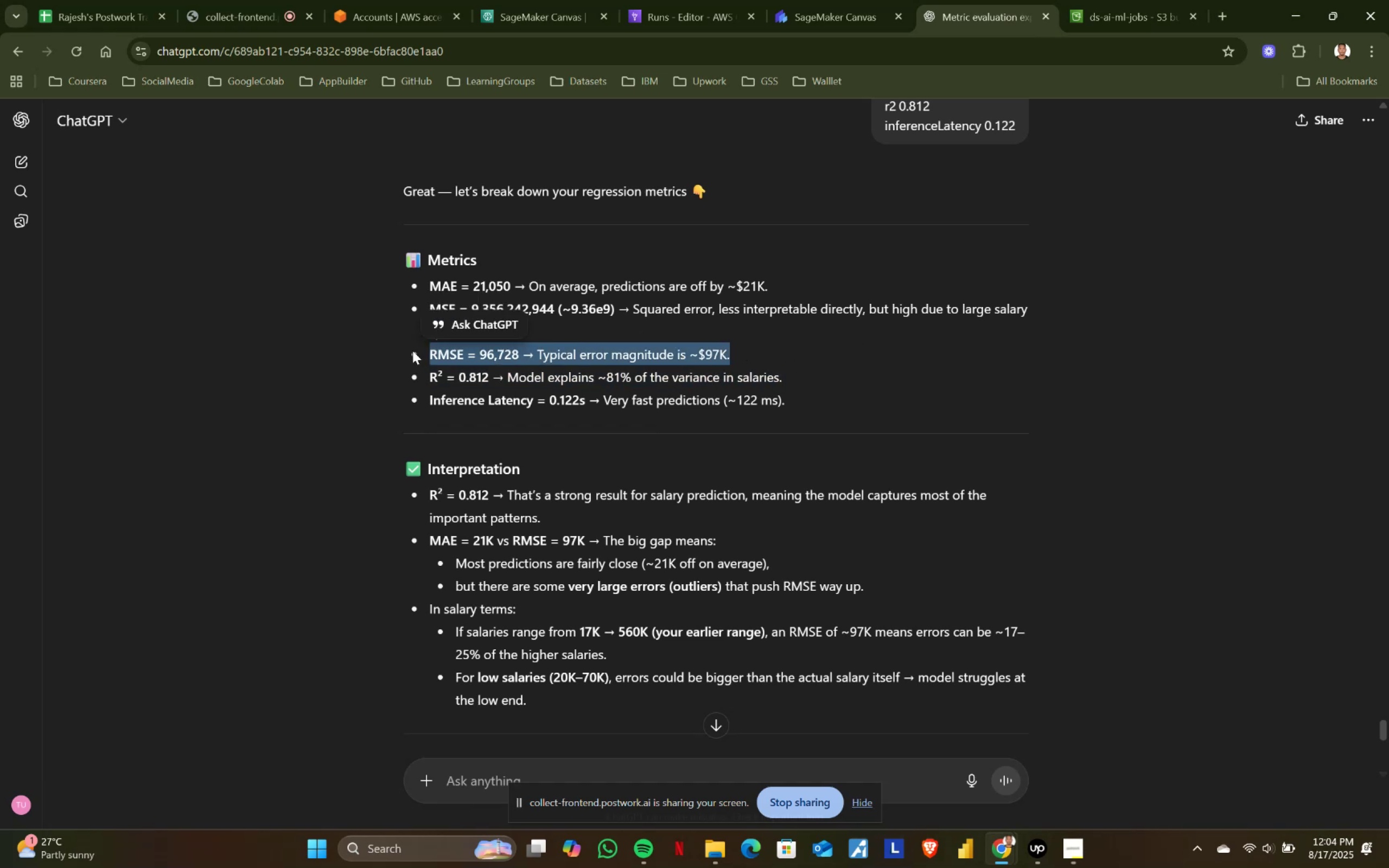 
left_click([412, 350])
 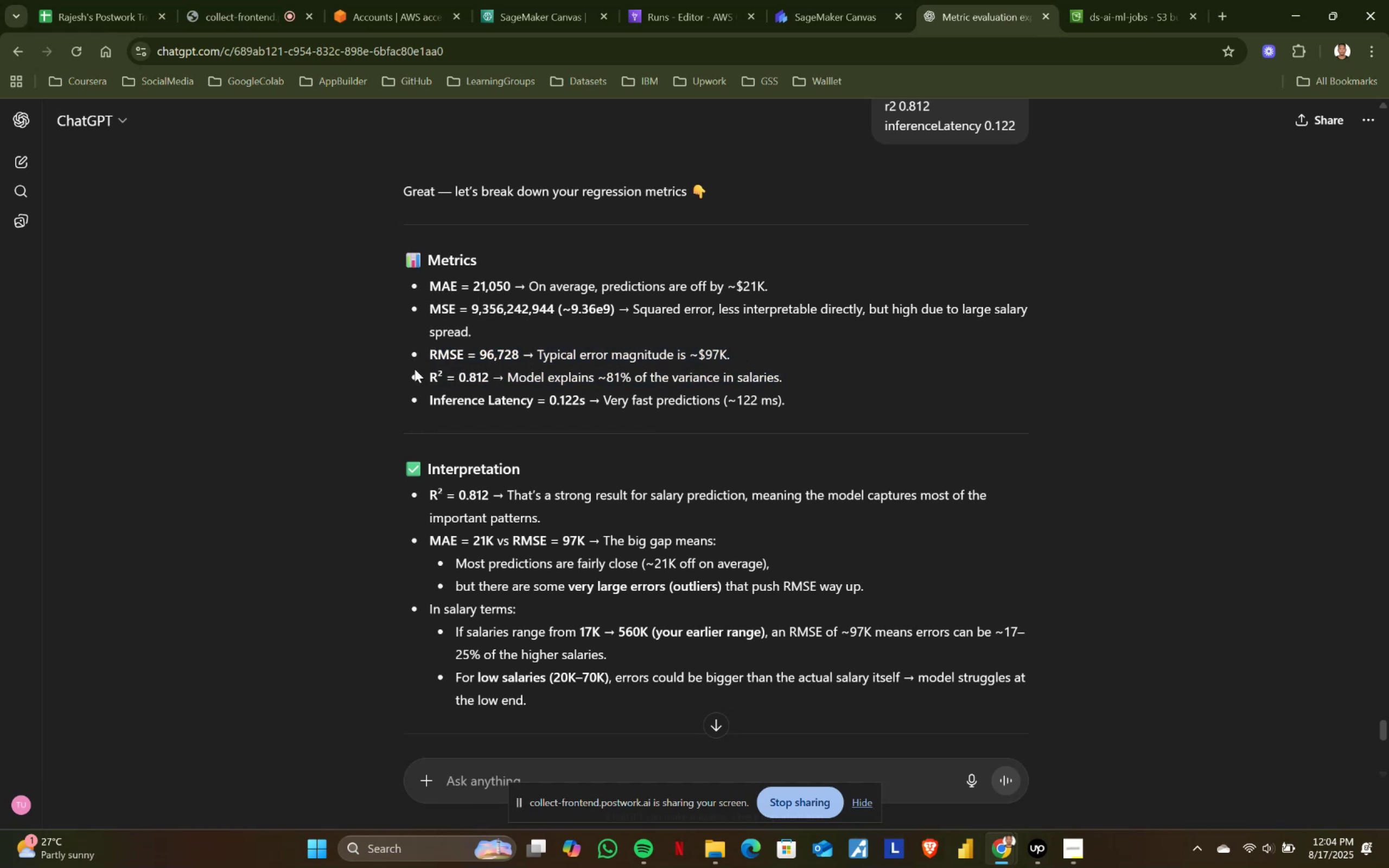 
left_click_drag(start_coordinate=[415, 369], to_coordinate=[614, 371])
 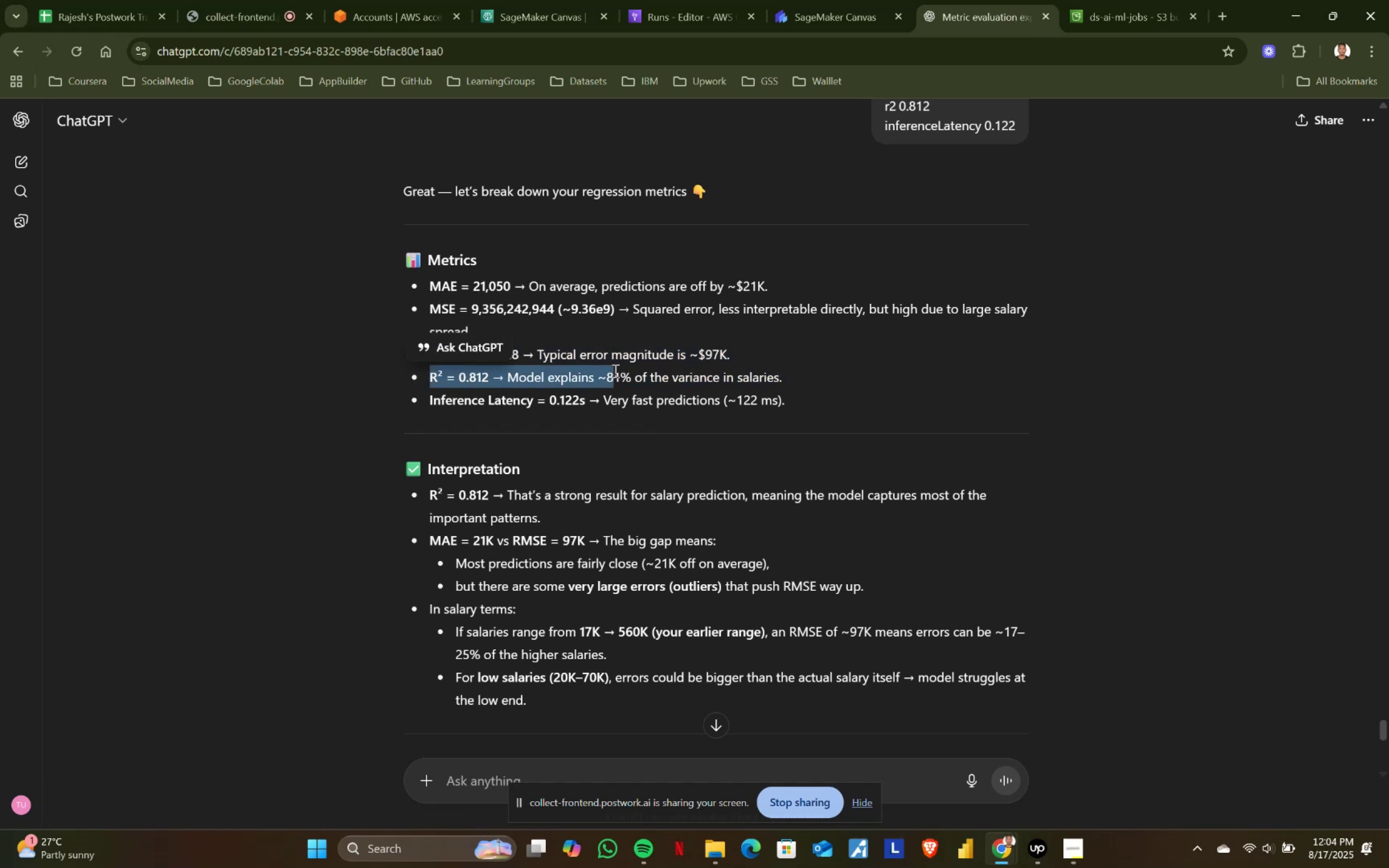 
left_click([614, 371])
 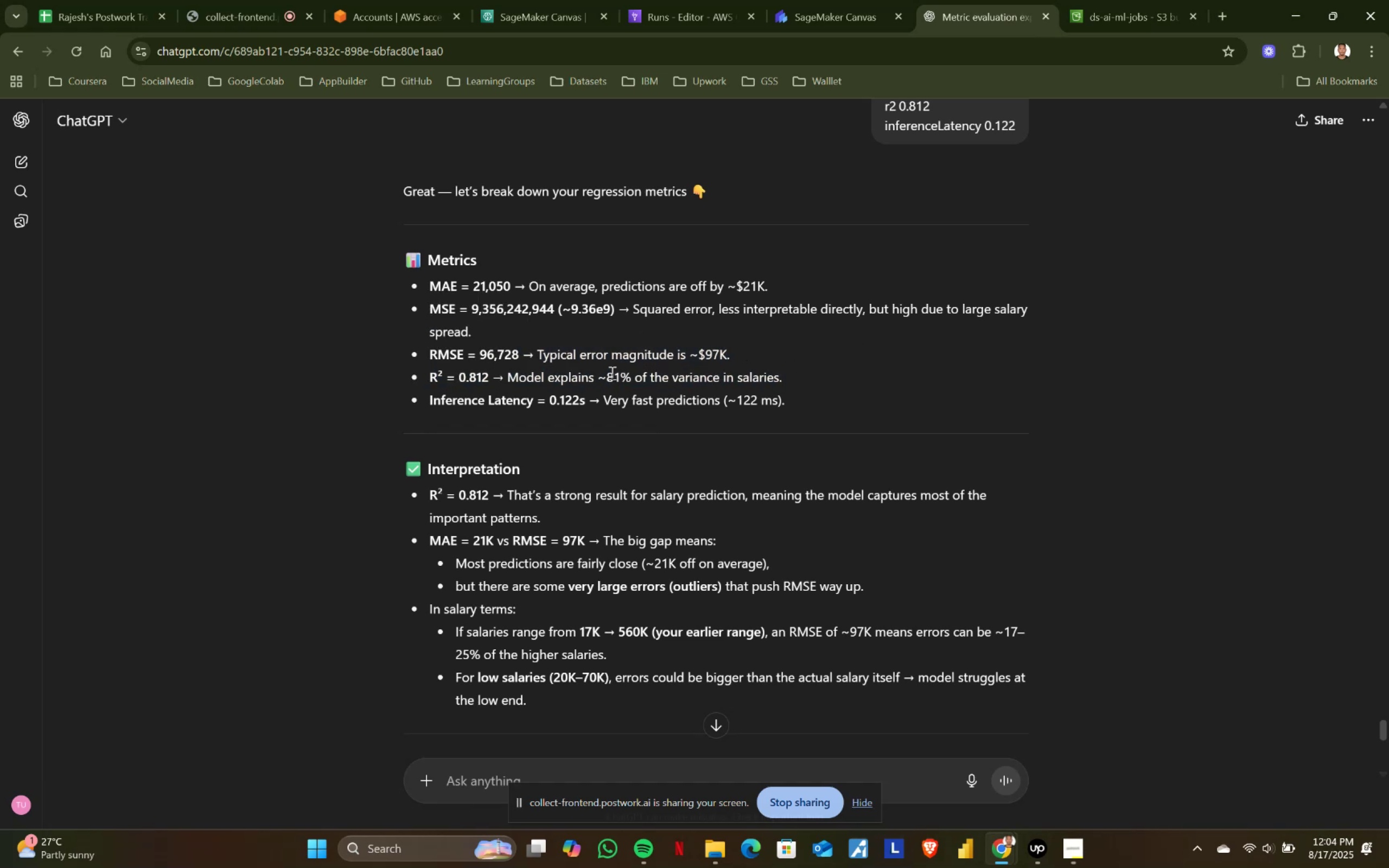 
left_click_drag(start_coordinate=[610, 373], to_coordinate=[787, 380])
 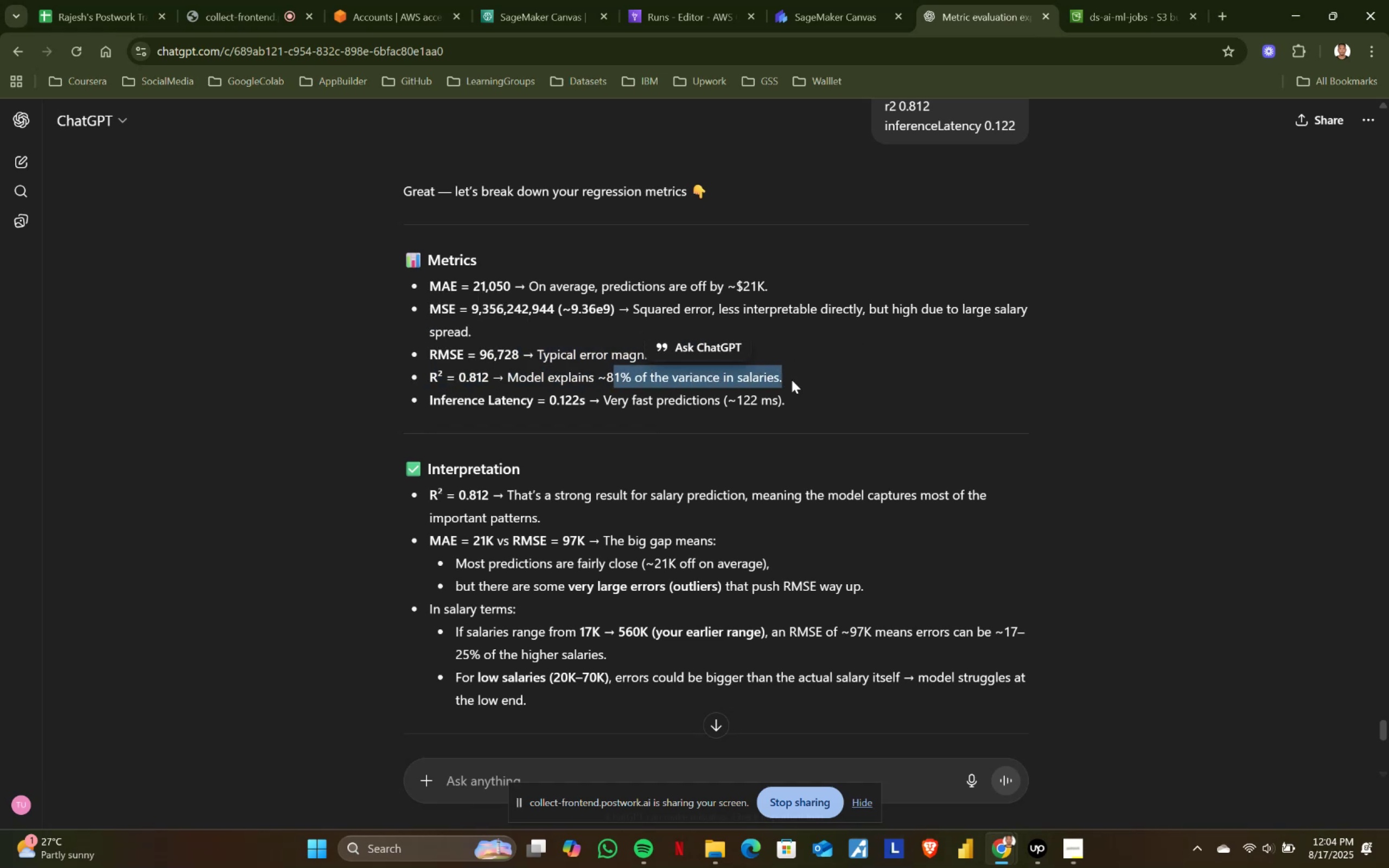 
left_click([792, 380])
 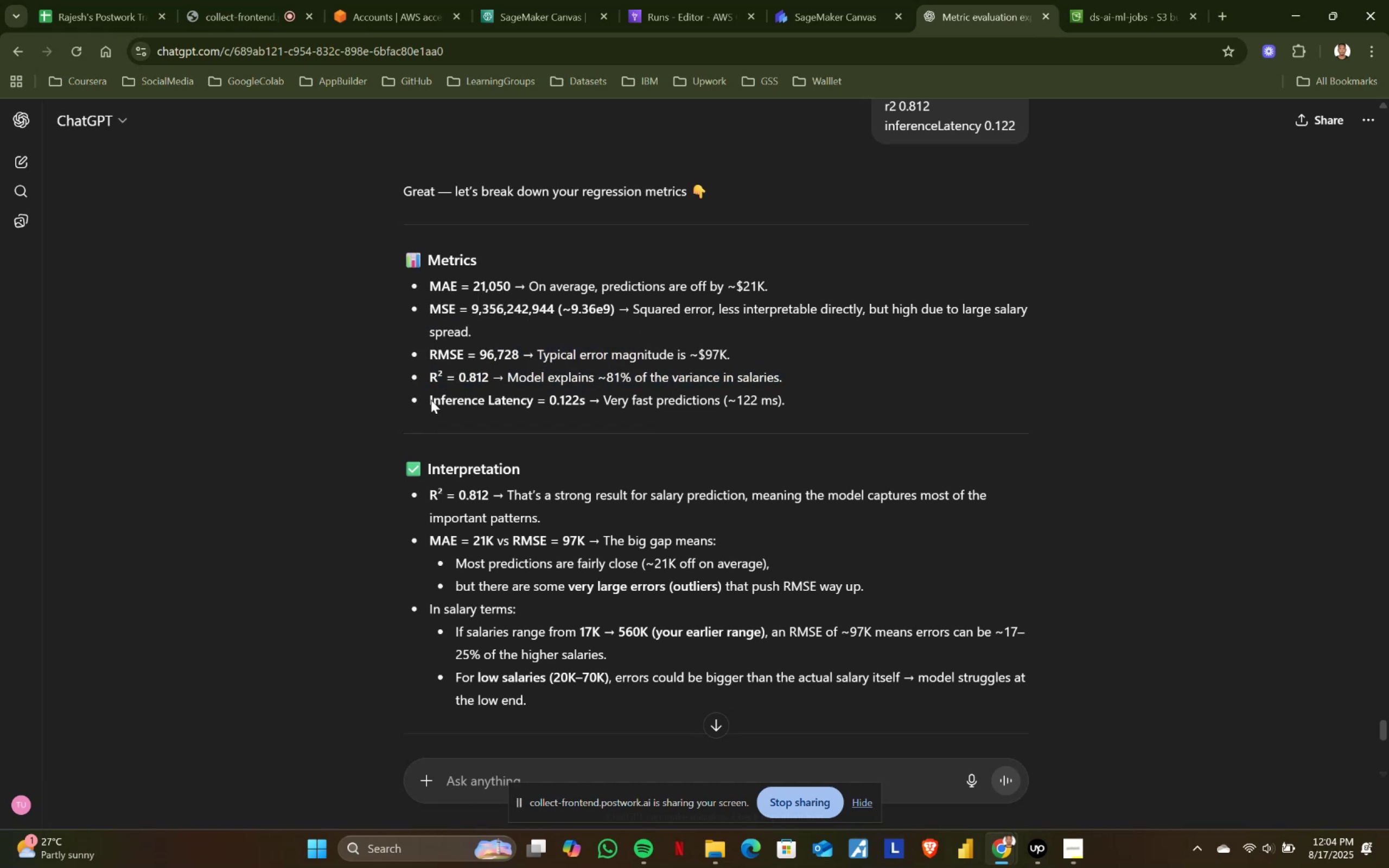 
left_click_drag(start_coordinate=[429, 396], to_coordinate=[812, 410])
 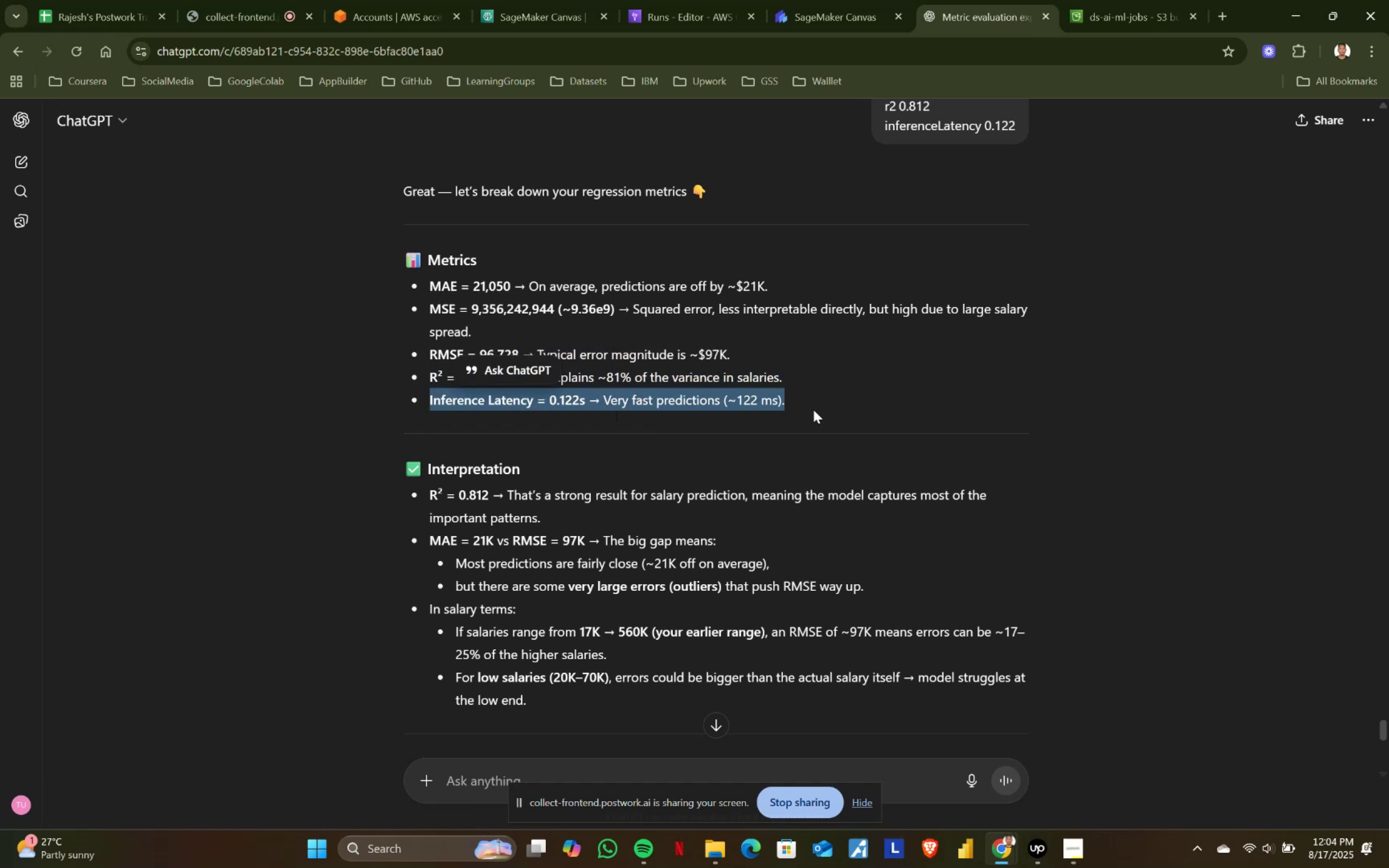 
left_click([813, 410])
 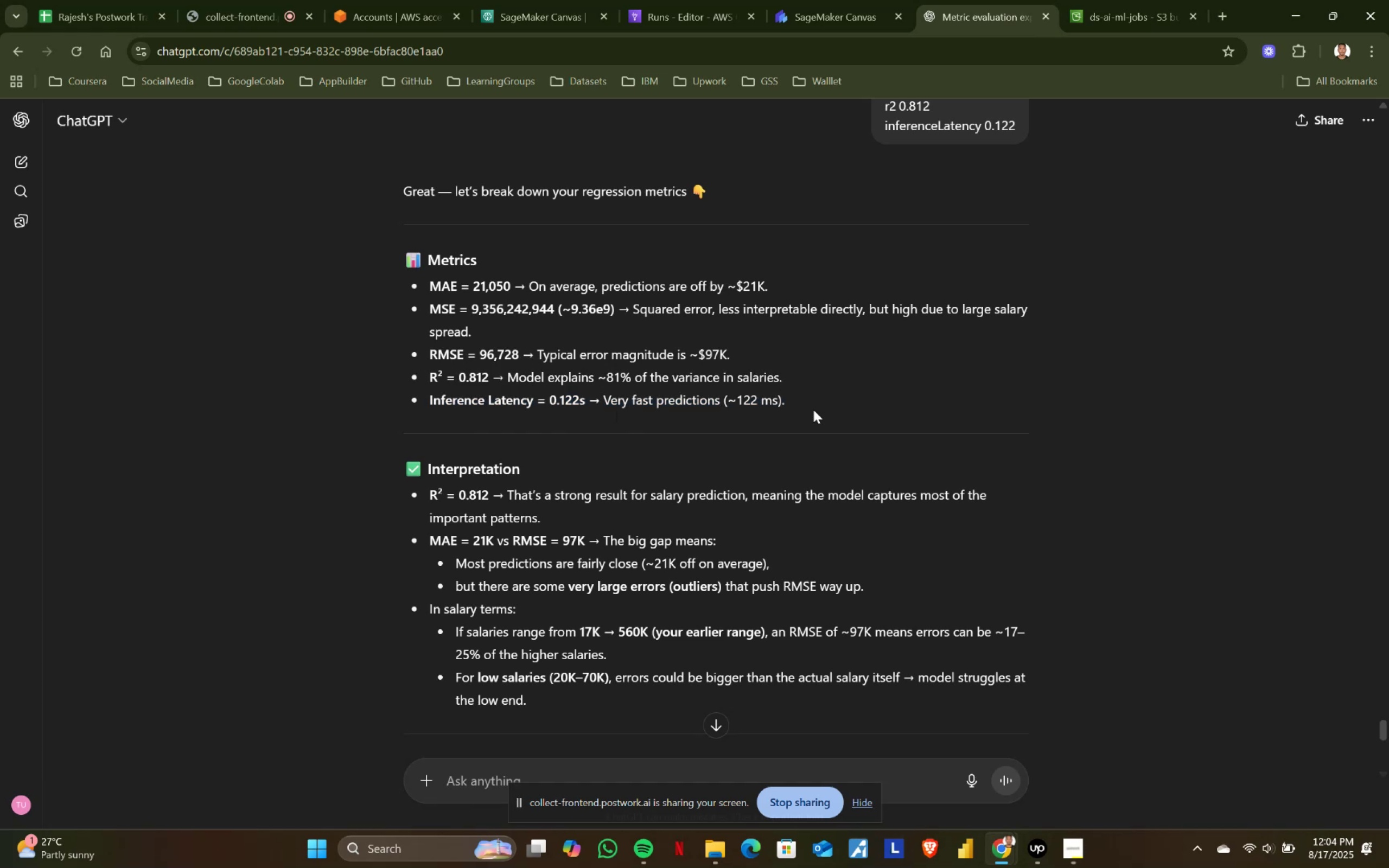 
scroll: coordinate [813, 410], scroll_direction: down, amount: 1.0
 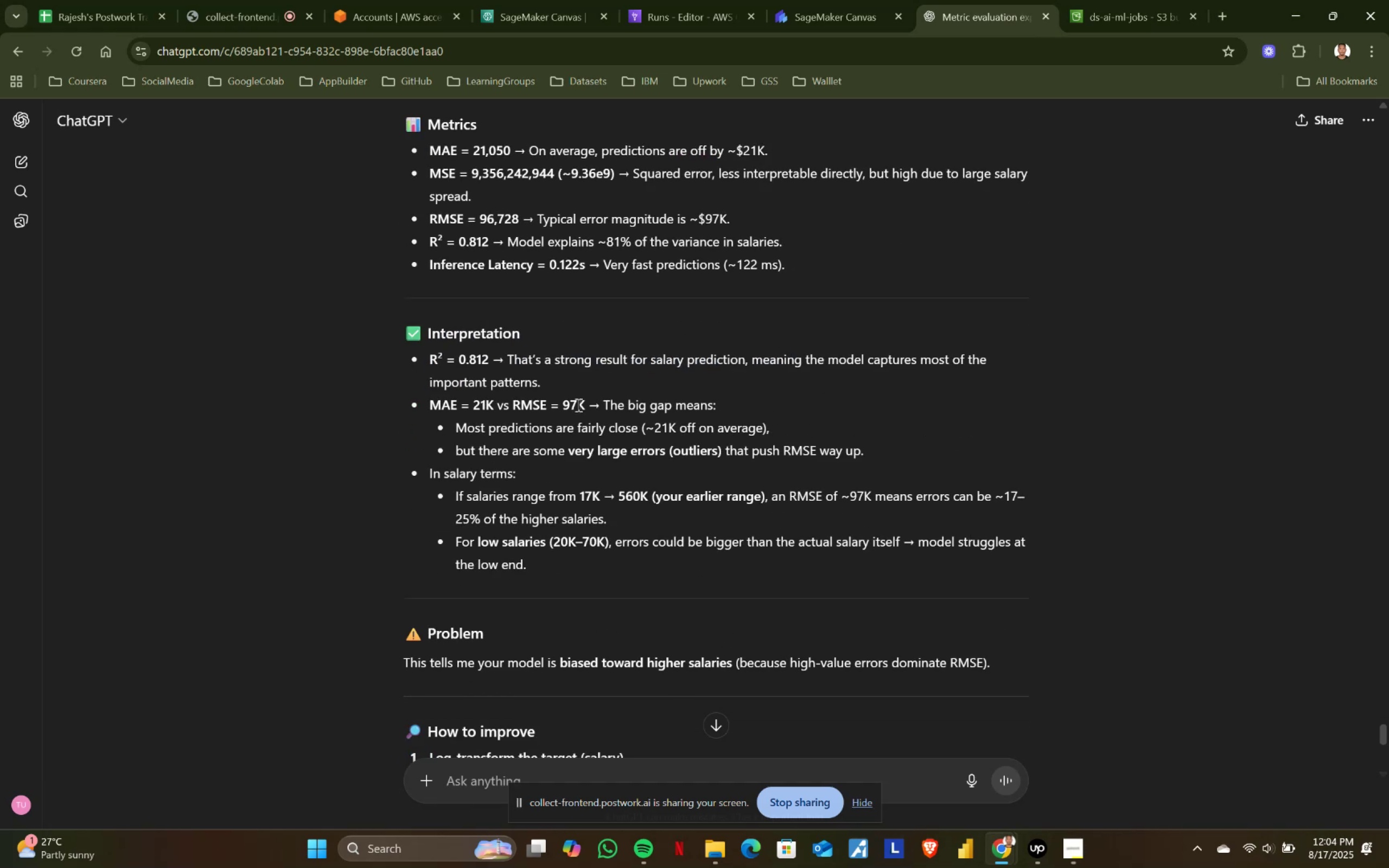 
left_click_drag(start_coordinate=[427, 350], to_coordinate=[576, 379])
 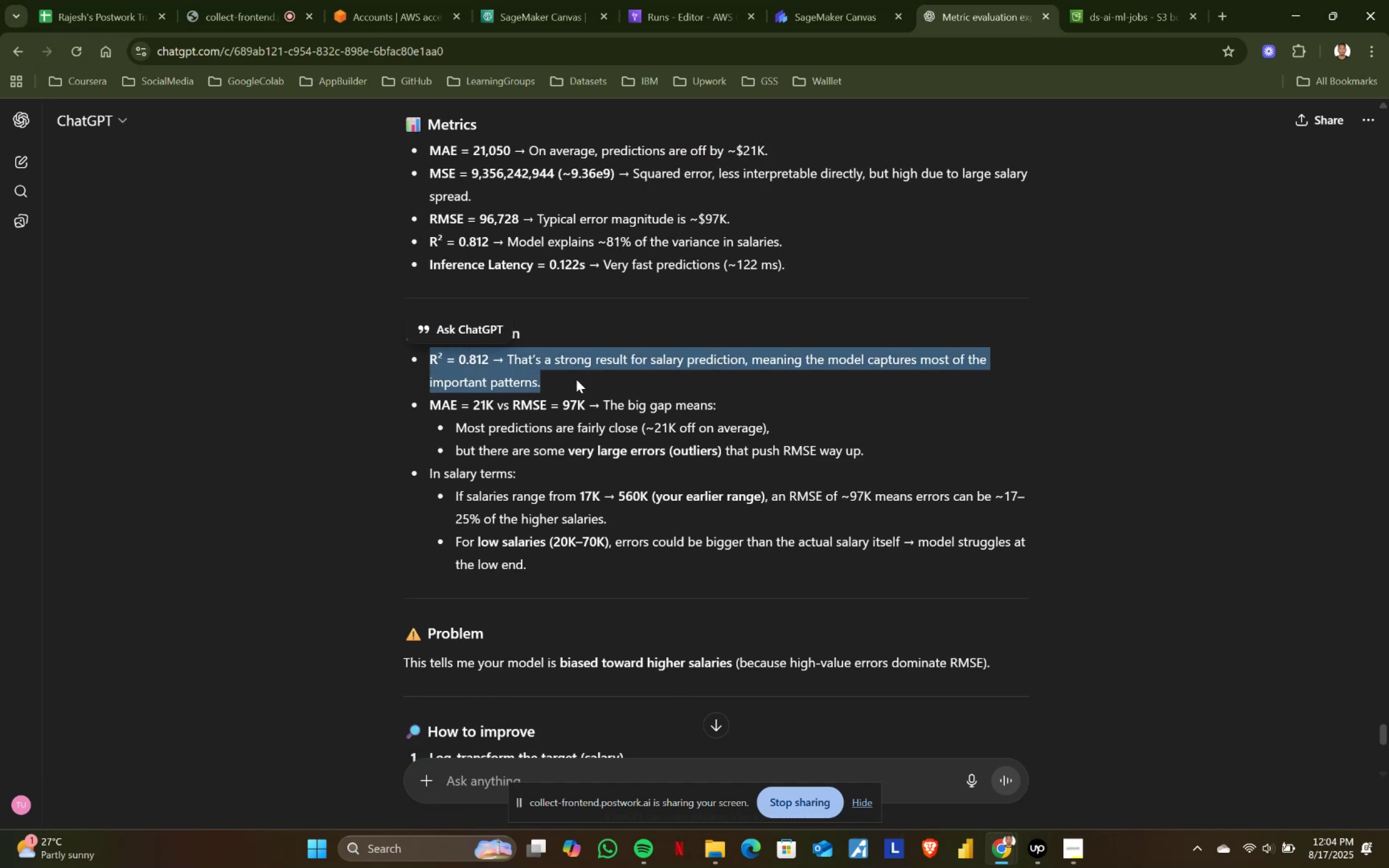 
left_click([576, 379])
 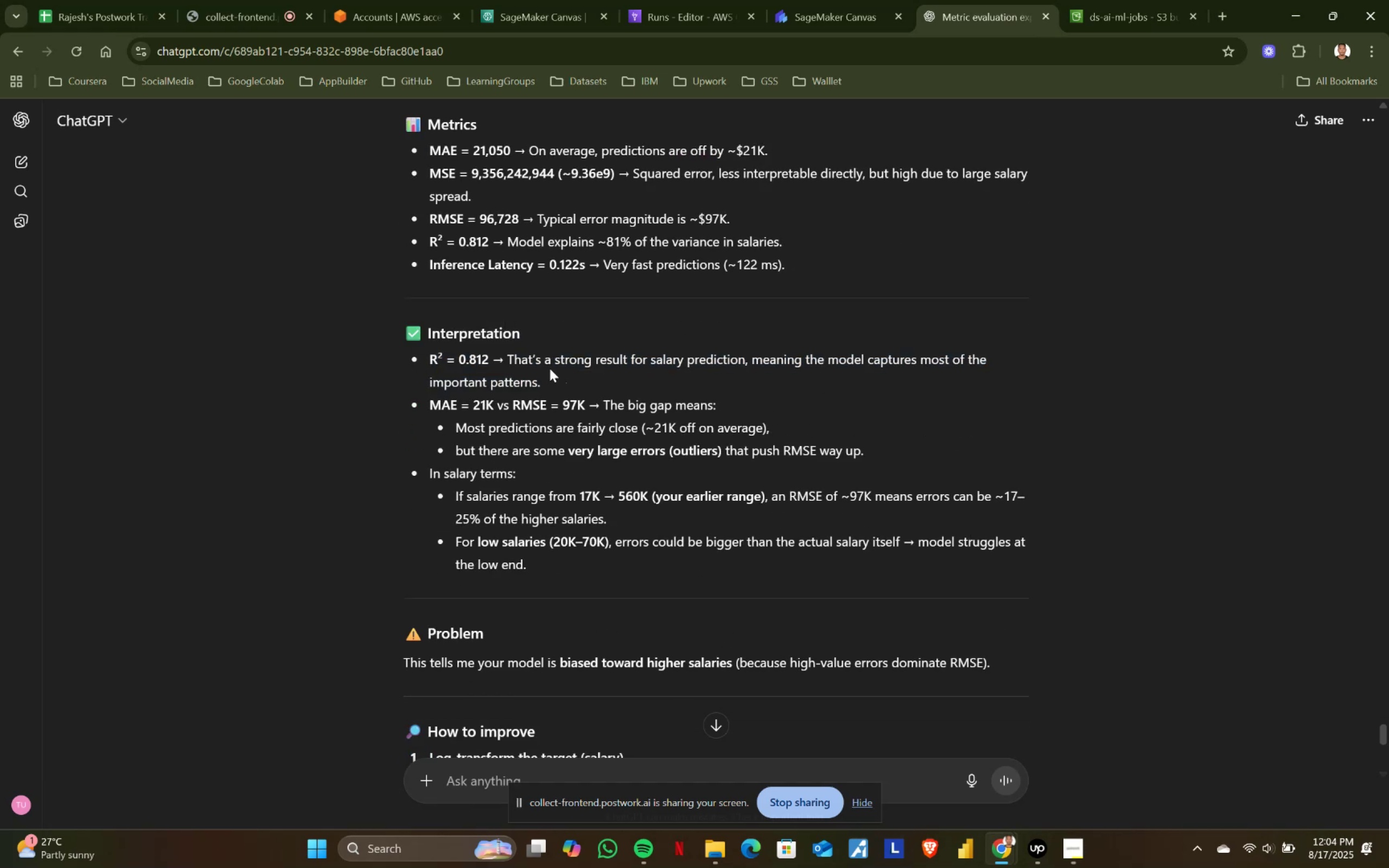 
left_click_drag(start_coordinate=[507, 352], to_coordinate=[548, 378])
 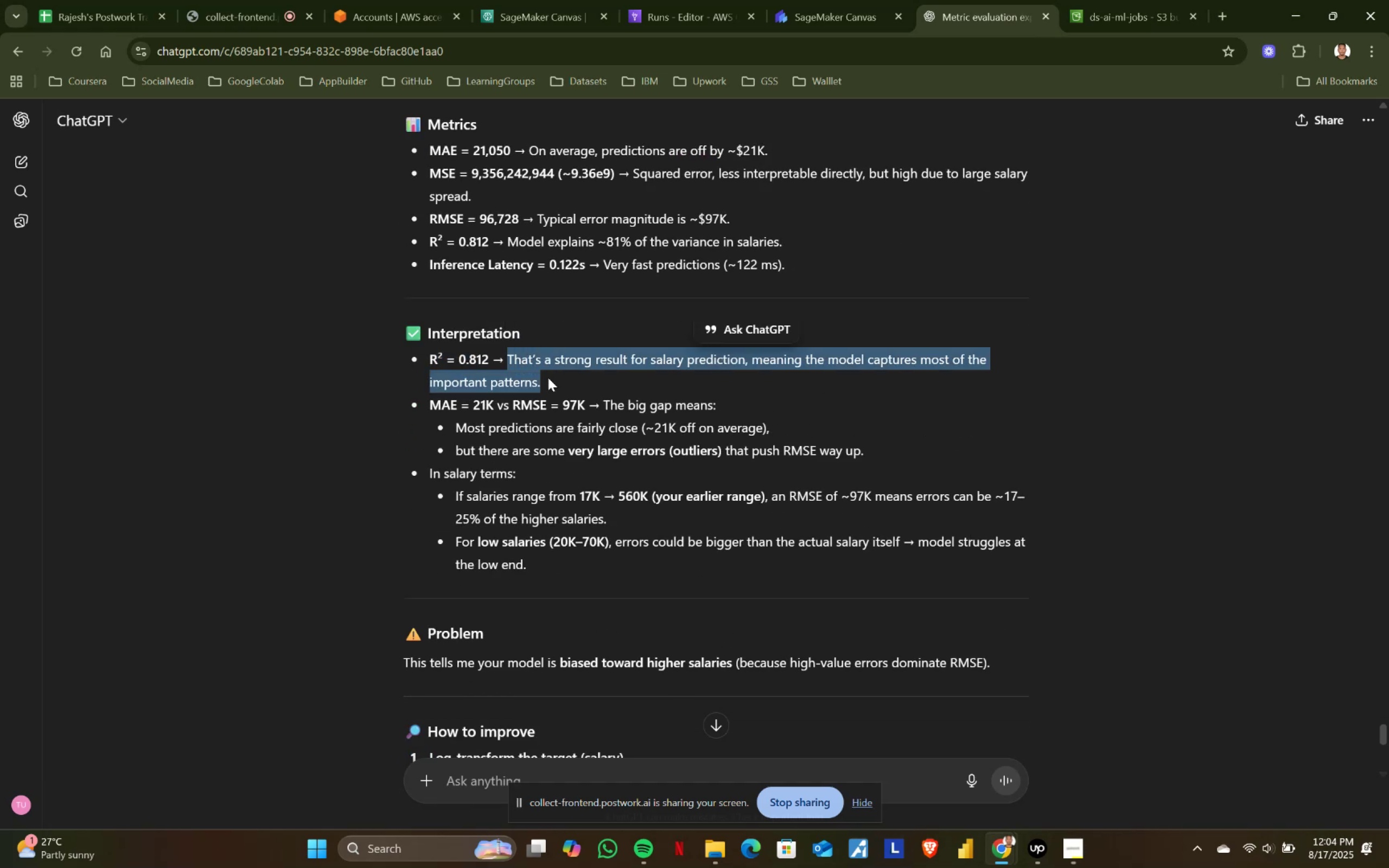 
left_click([548, 378])
 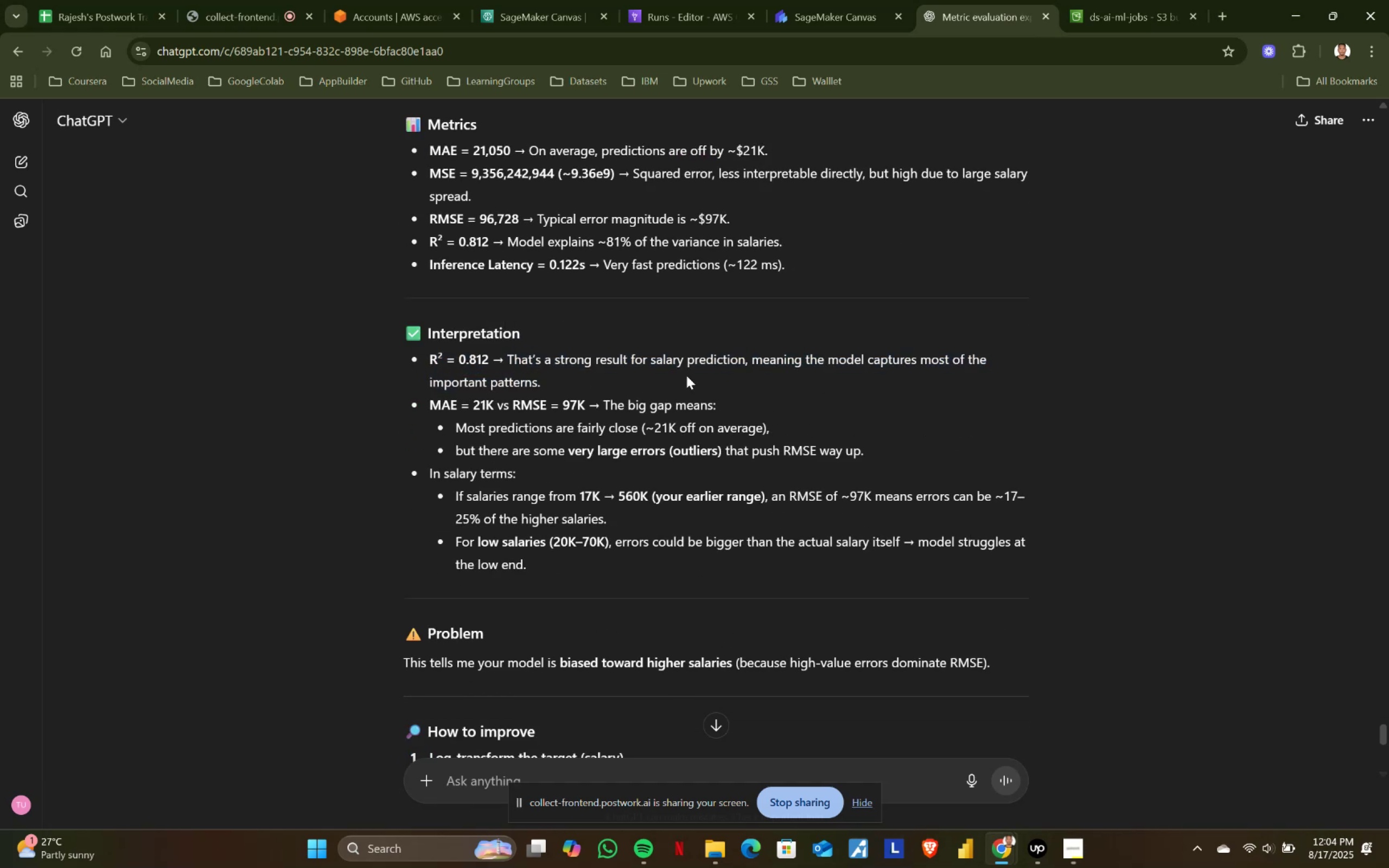 
left_click_drag(start_coordinate=[749, 357], to_coordinate=[813, 395])
 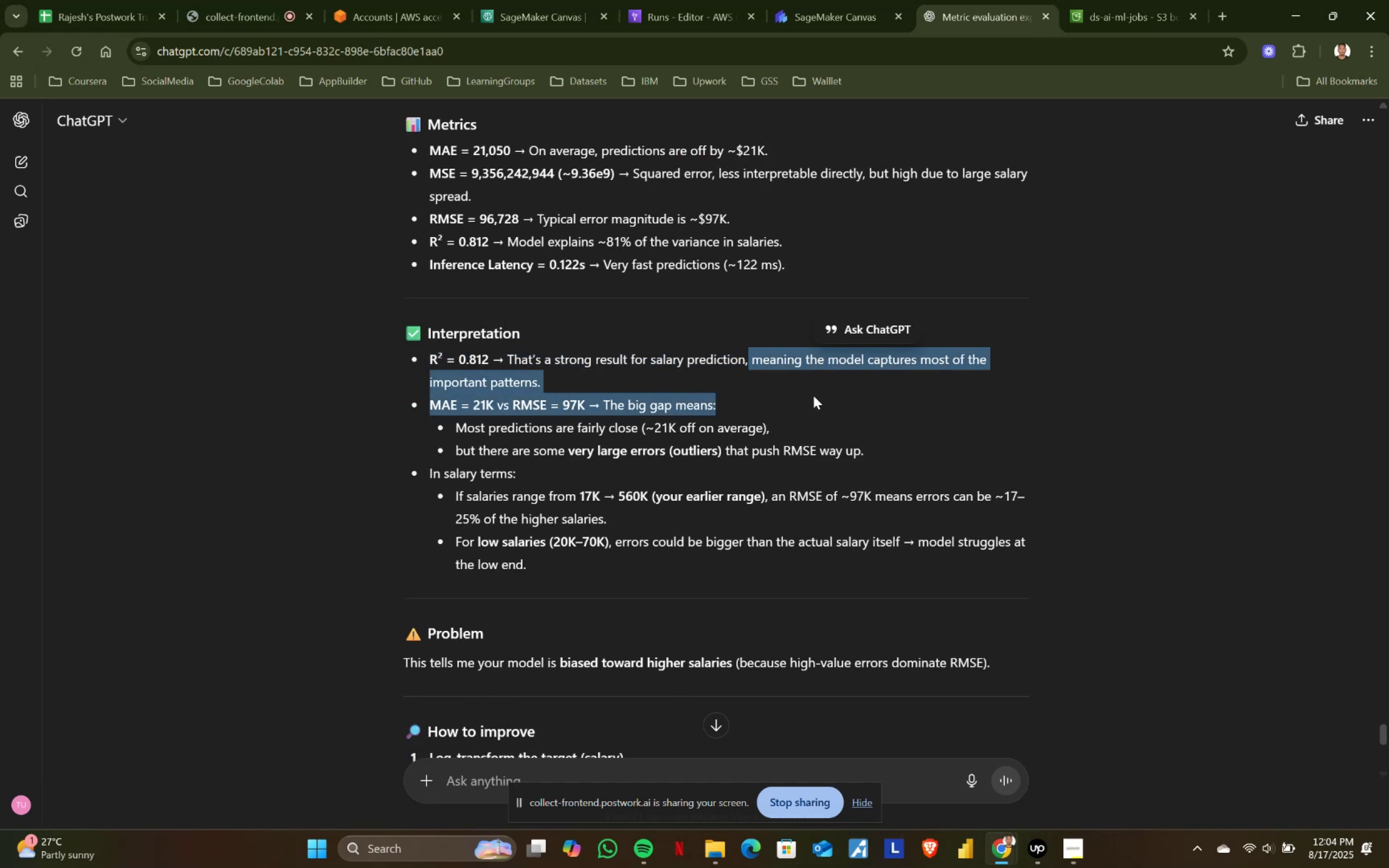 
left_click([813, 395])
 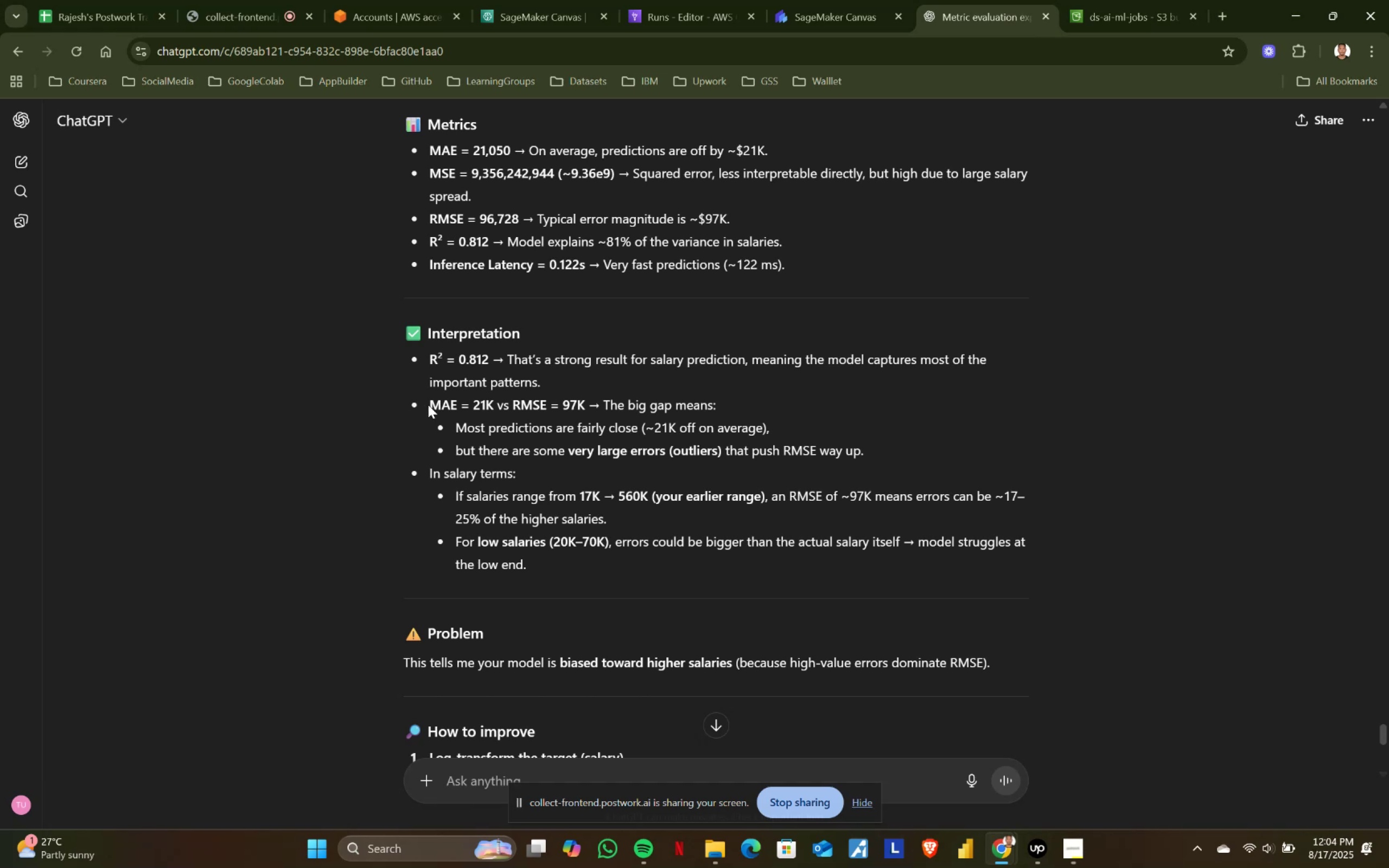 
left_click_drag(start_coordinate=[428, 403], to_coordinate=[723, 414])
 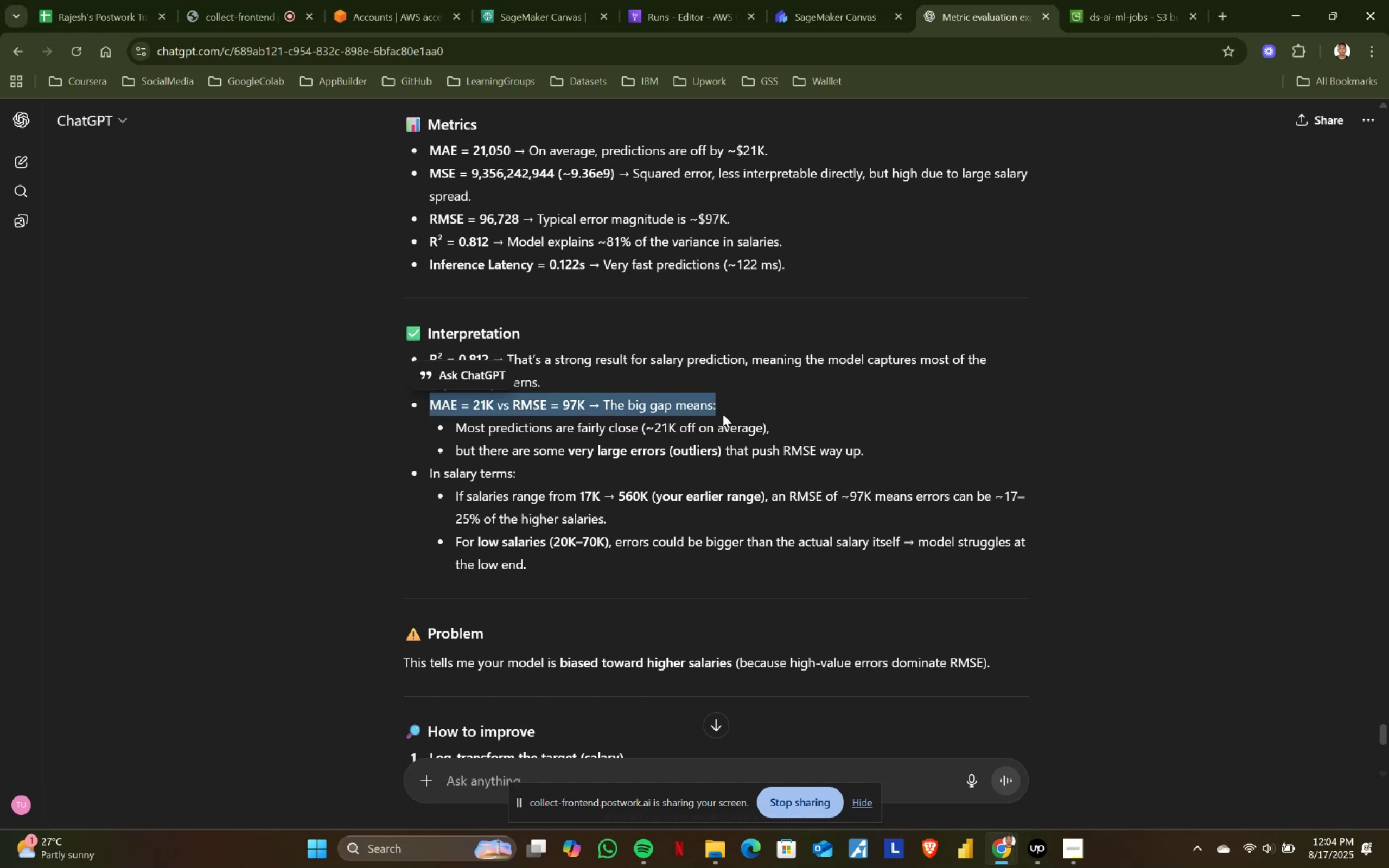 
left_click([723, 414])
 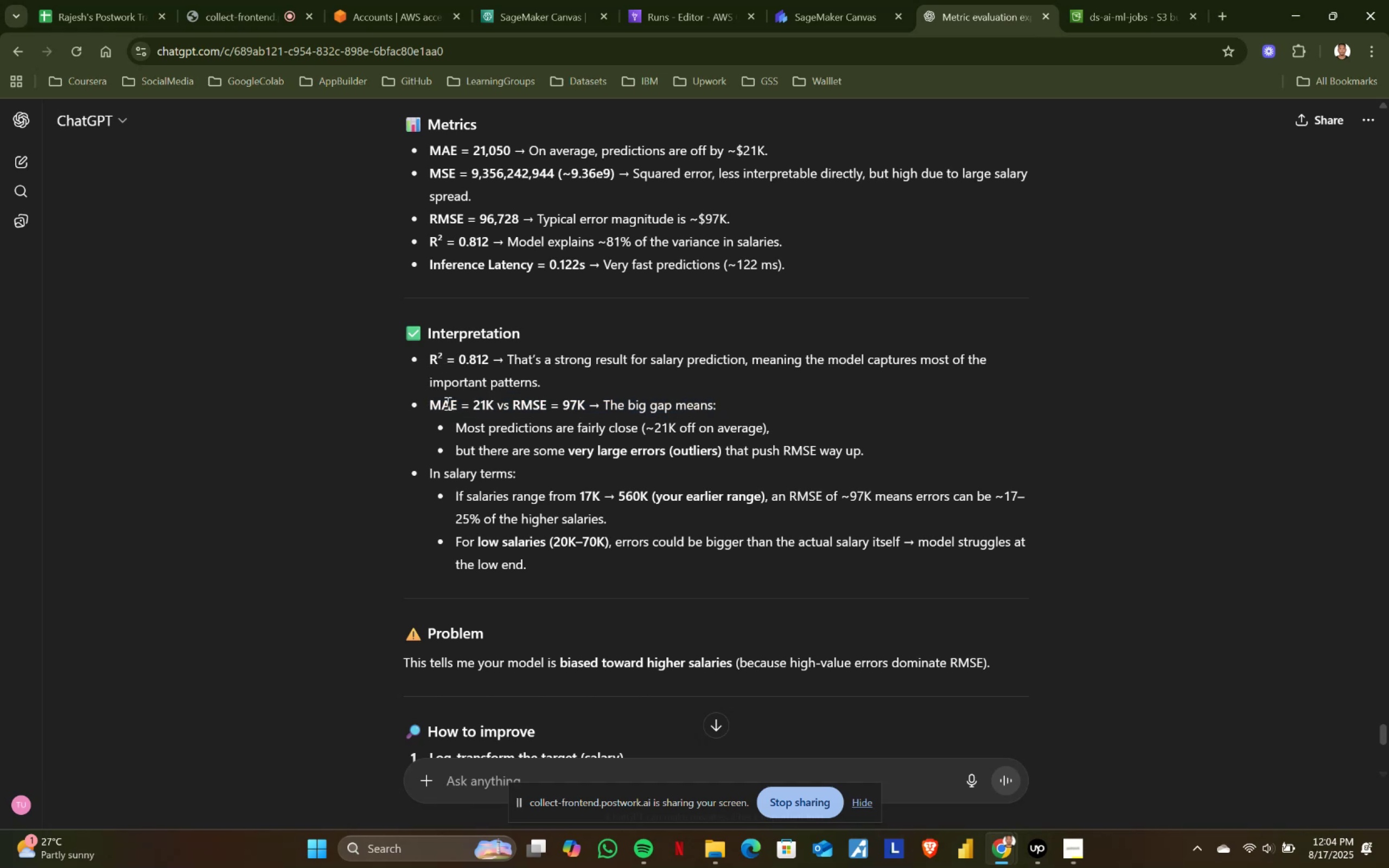 
left_click_drag(start_coordinate=[428, 400], to_coordinate=[733, 397])
 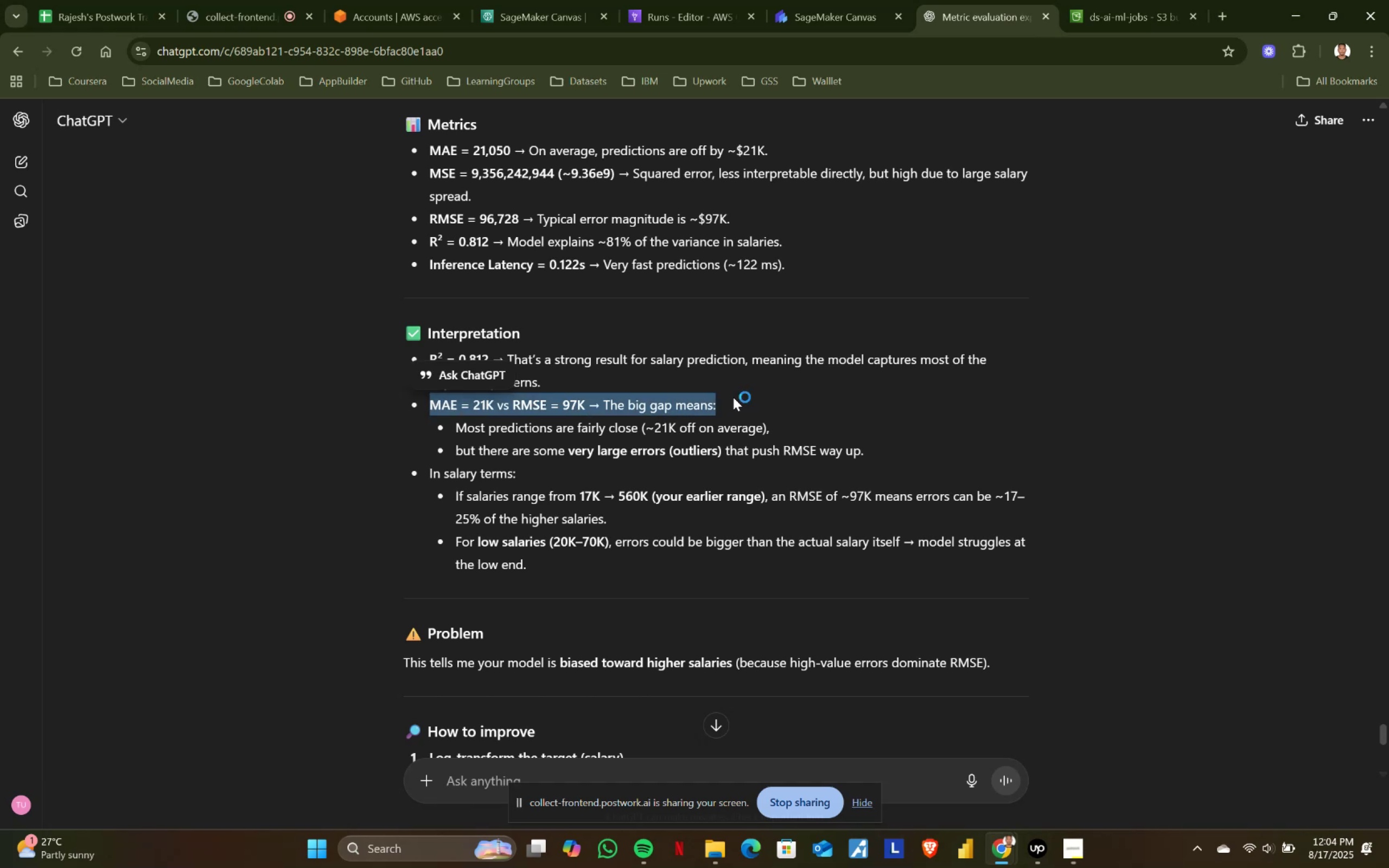 
left_click([733, 397])
 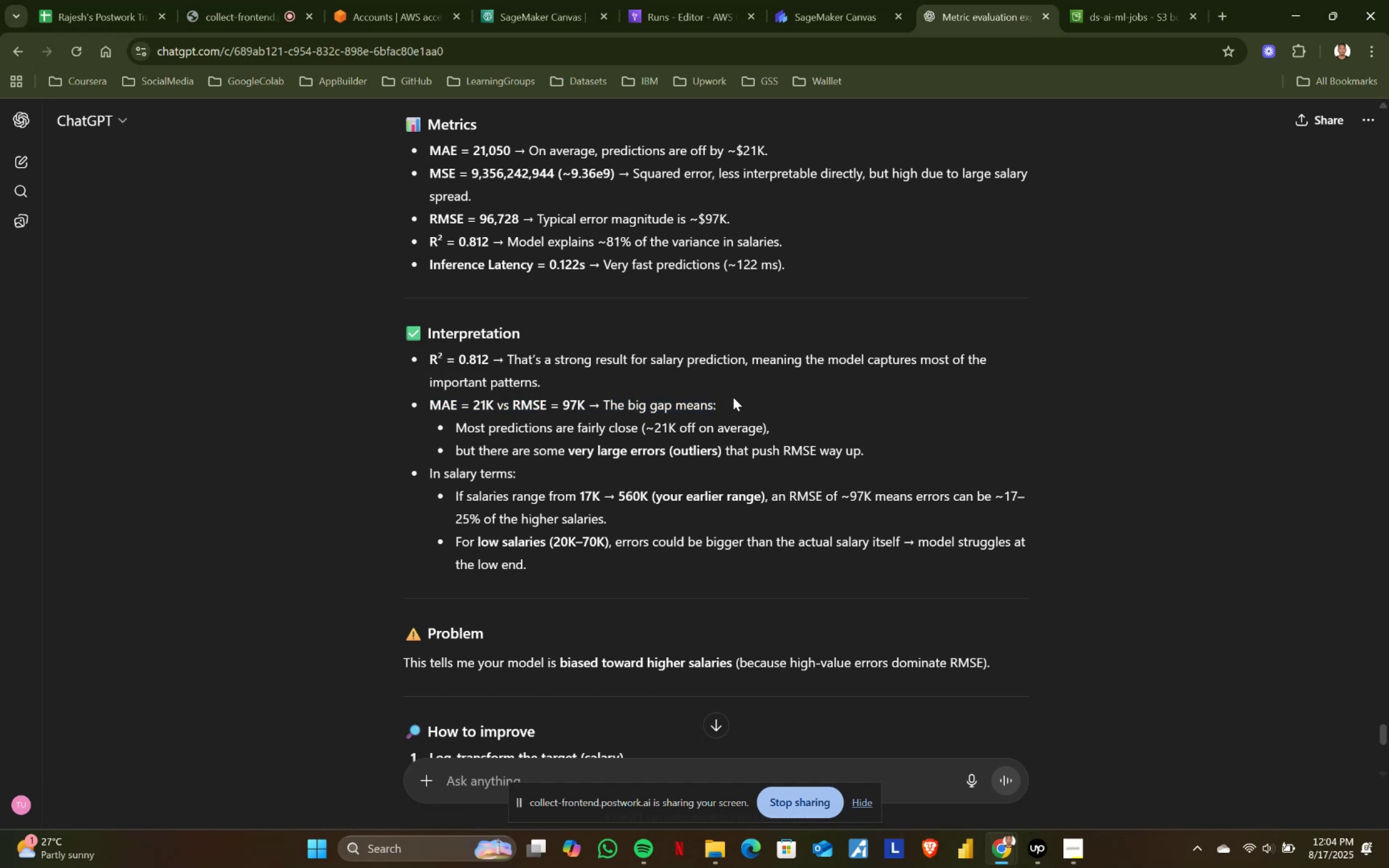 
wait(9.15)
 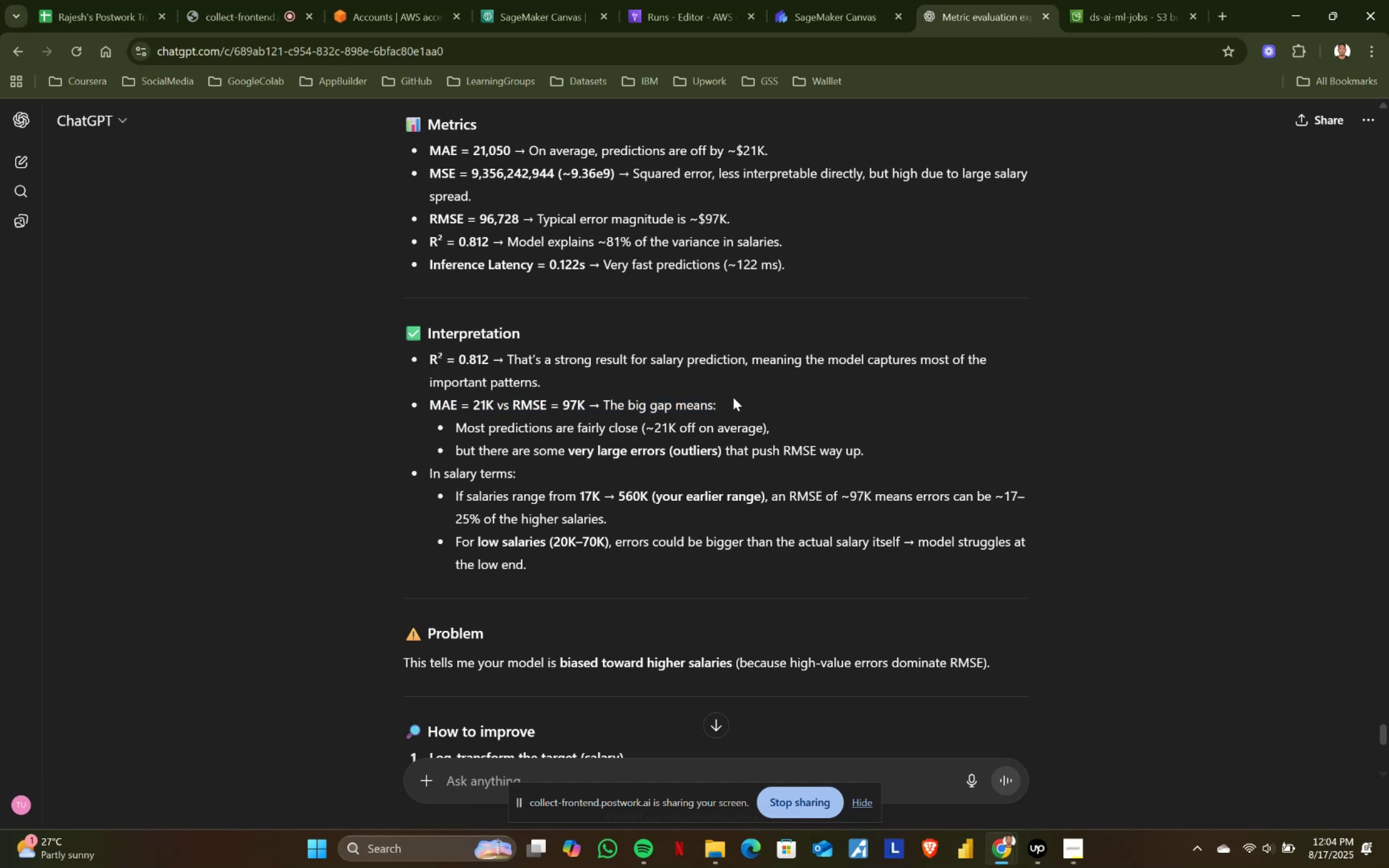 
left_click_drag(start_coordinate=[428, 469], to_coordinate=[532, 551])
 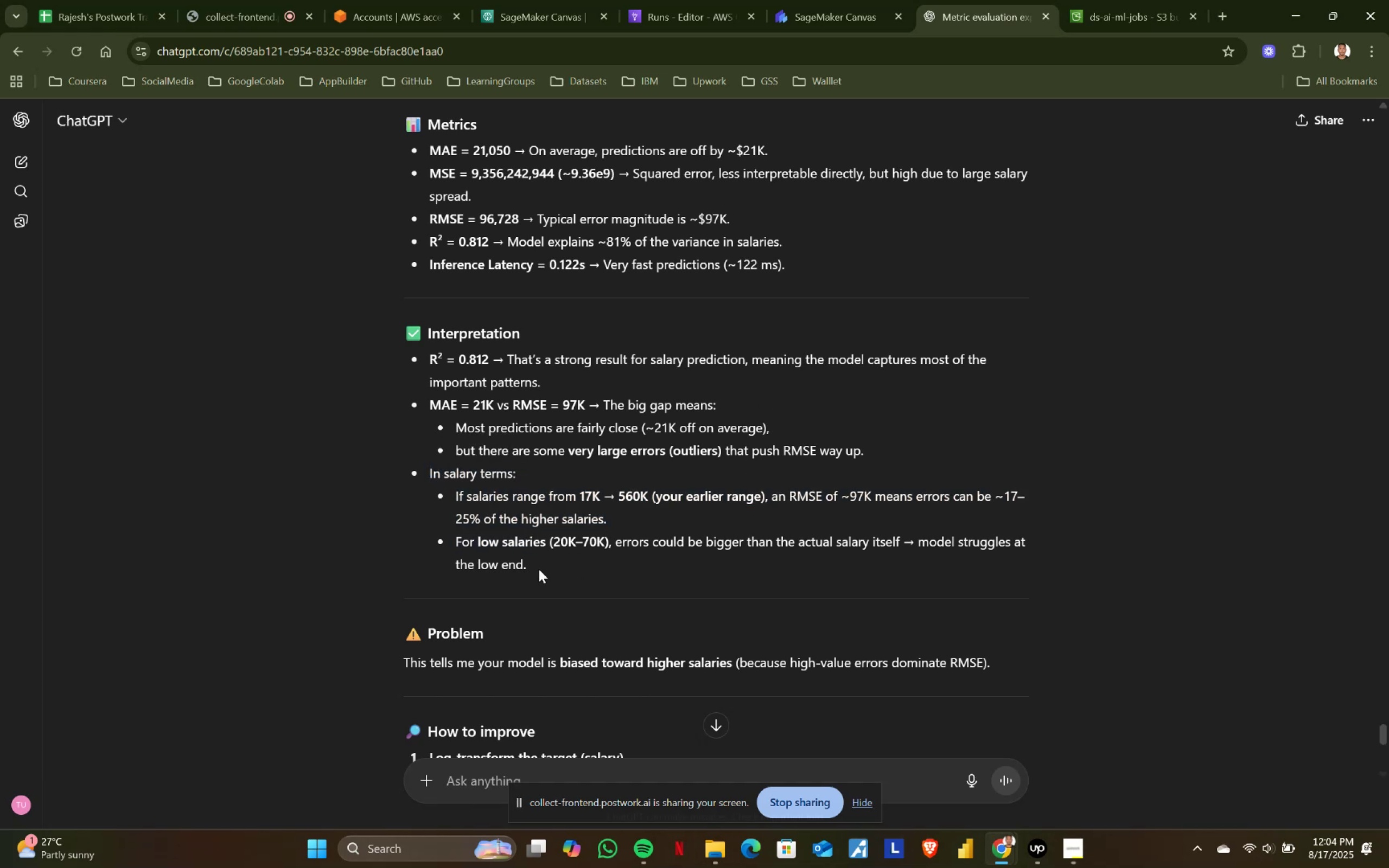 
triple_click([539, 569])
 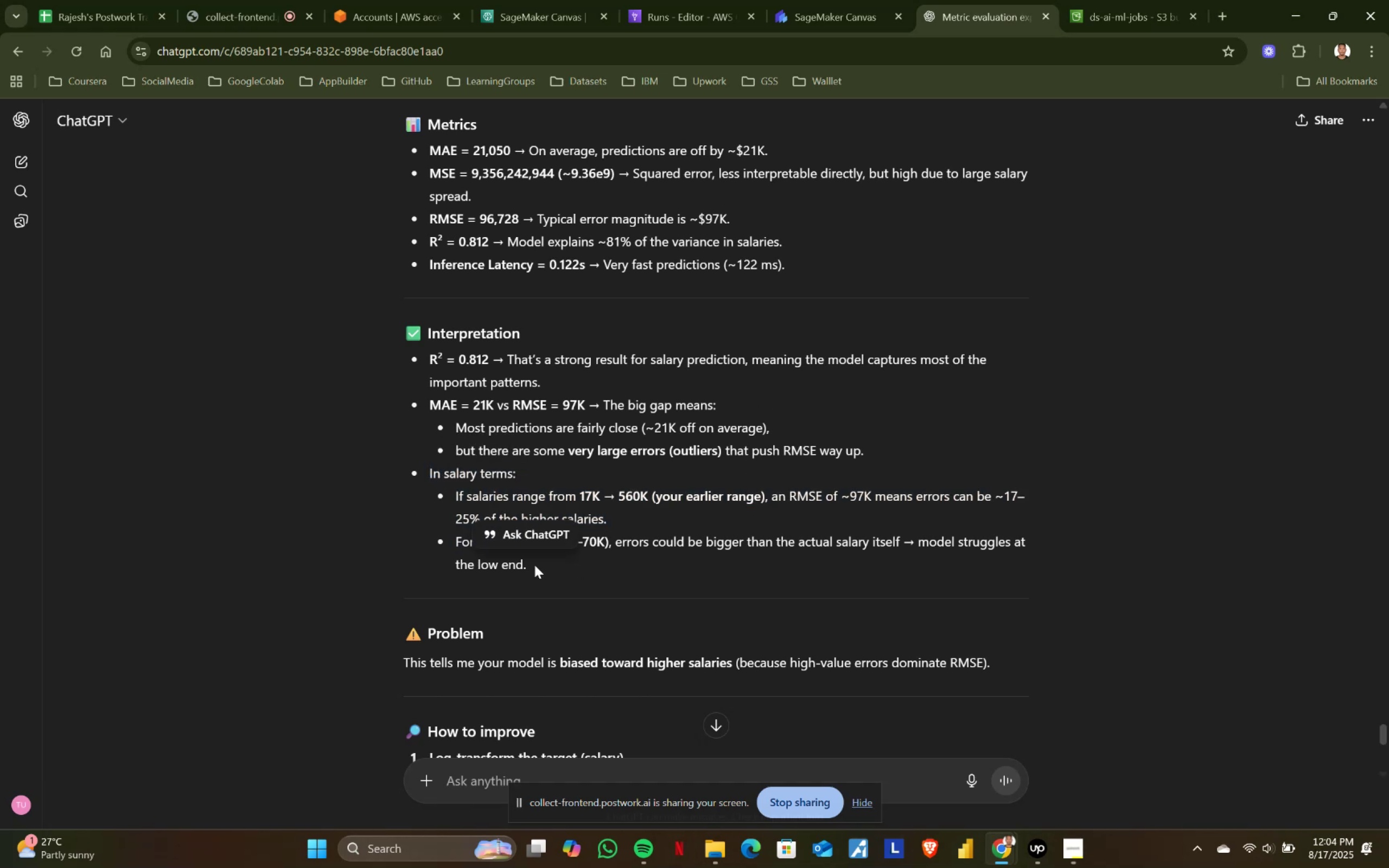 
left_click_drag(start_coordinate=[528, 563], to_coordinate=[435, 470])
 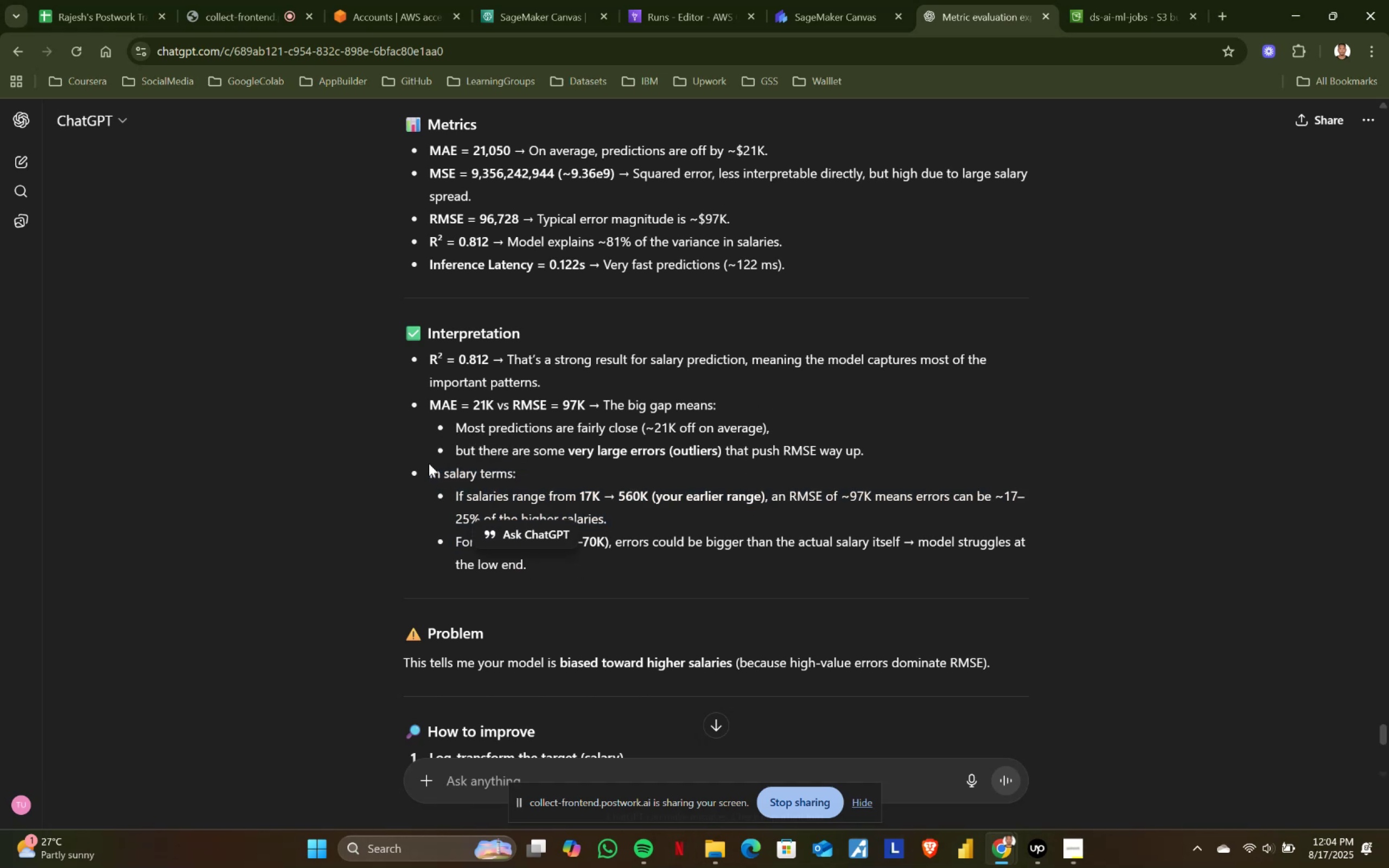 
left_click([429, 463])
 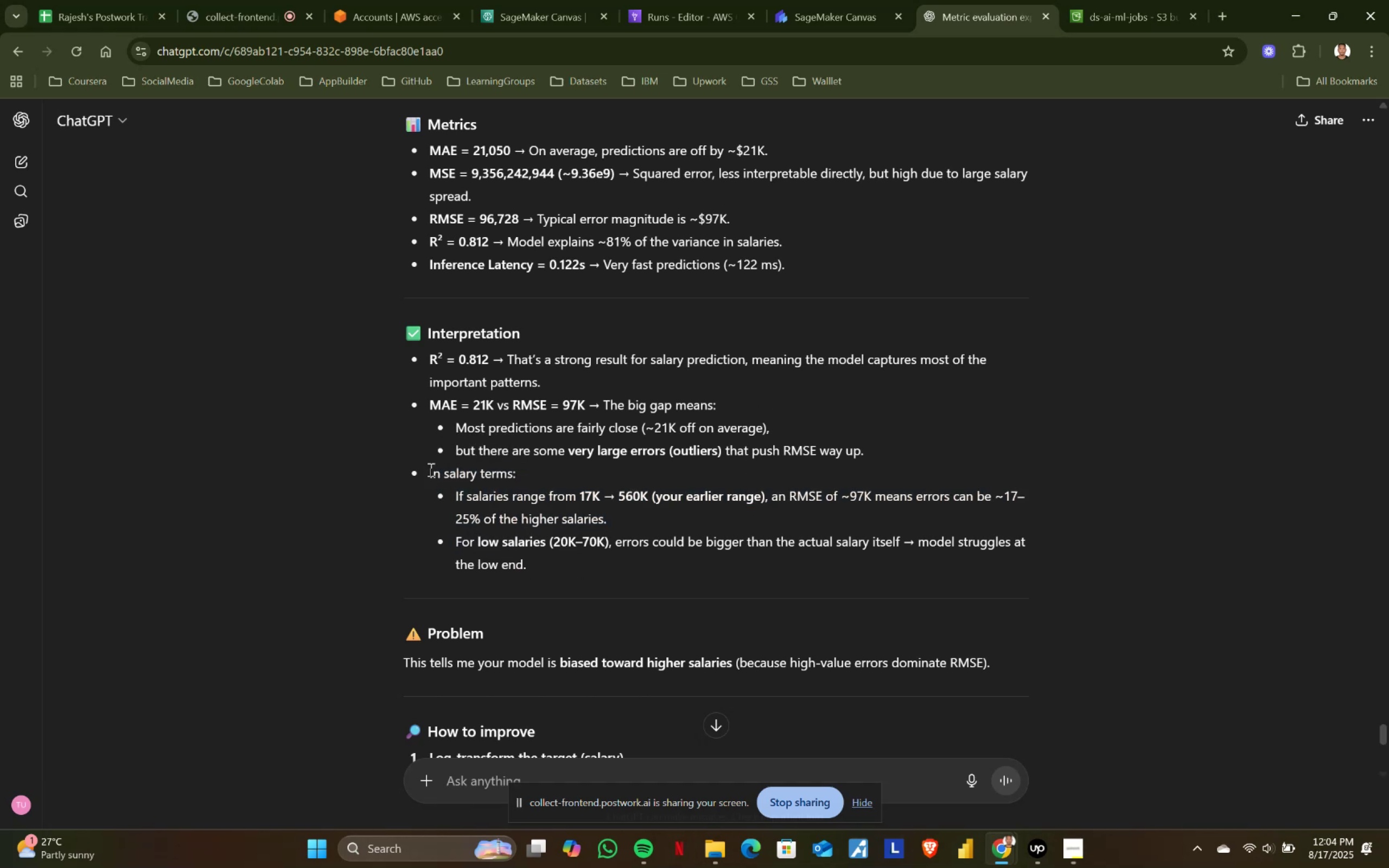 
left_click_drag(start_coordinate=[430, 469], to_coordinate=[546, 569])
 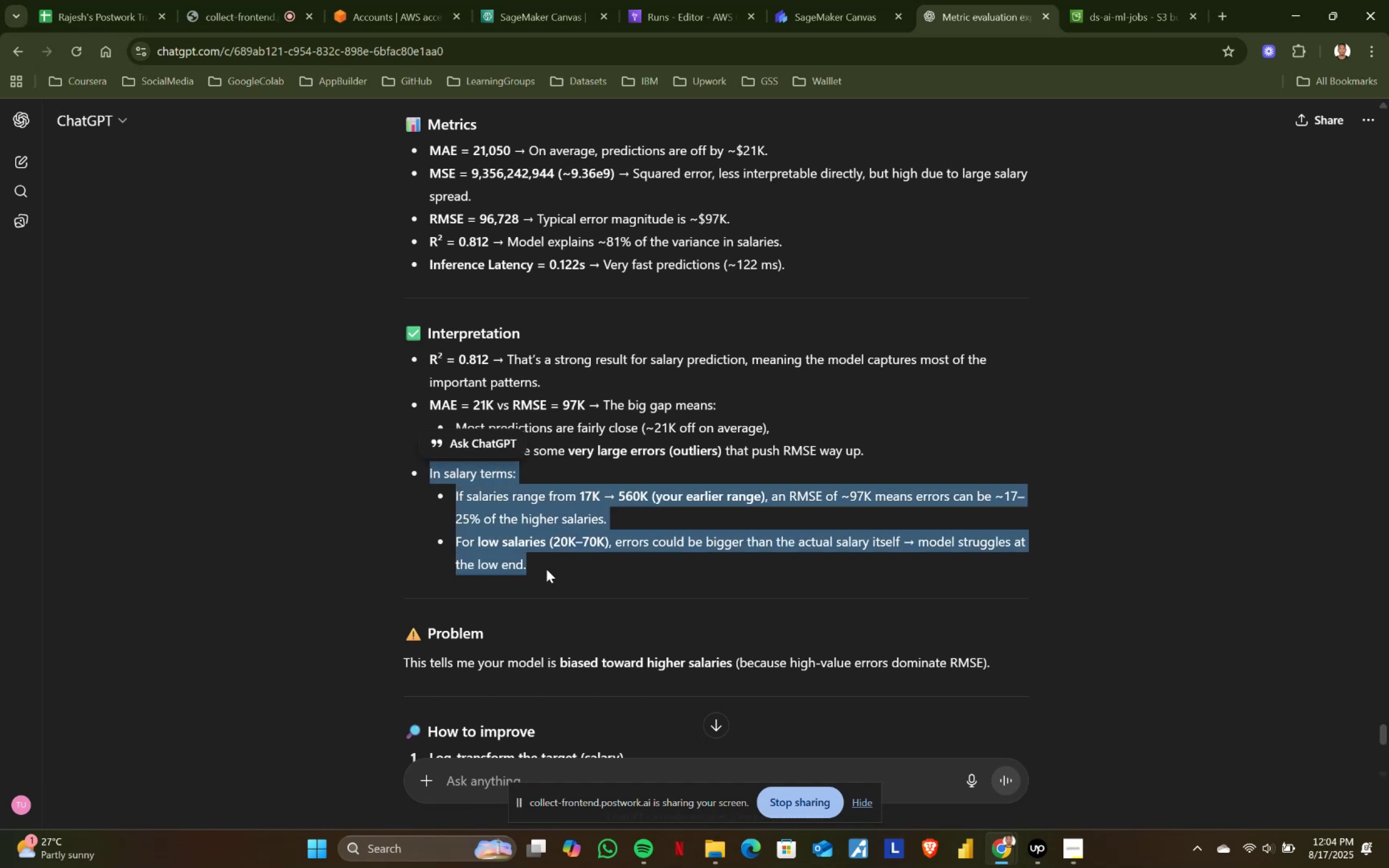 
left_click([546, 569])
 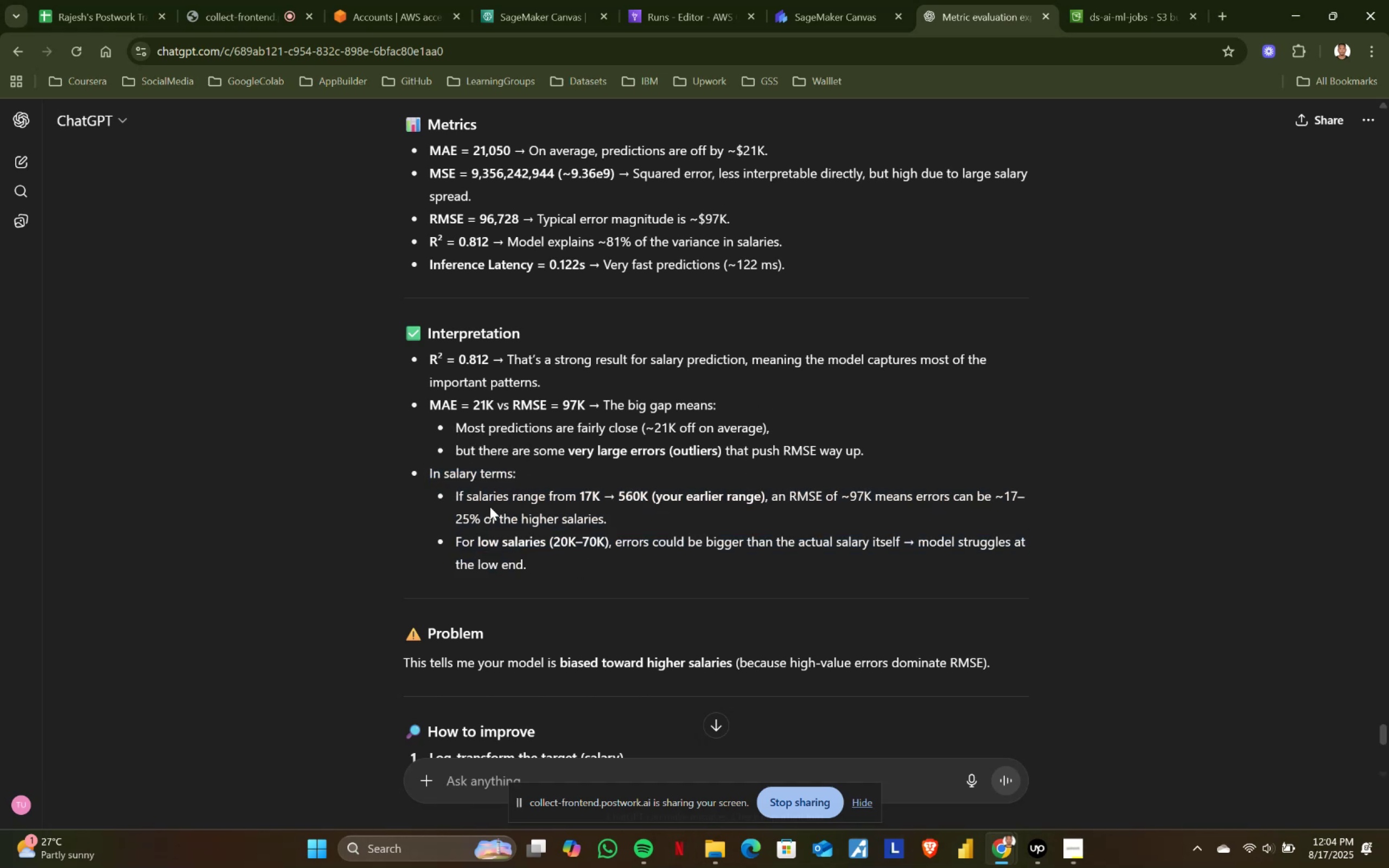 
left_click_drag(start_coordinate=[460, 486], to_coordinate=[657, 507])
 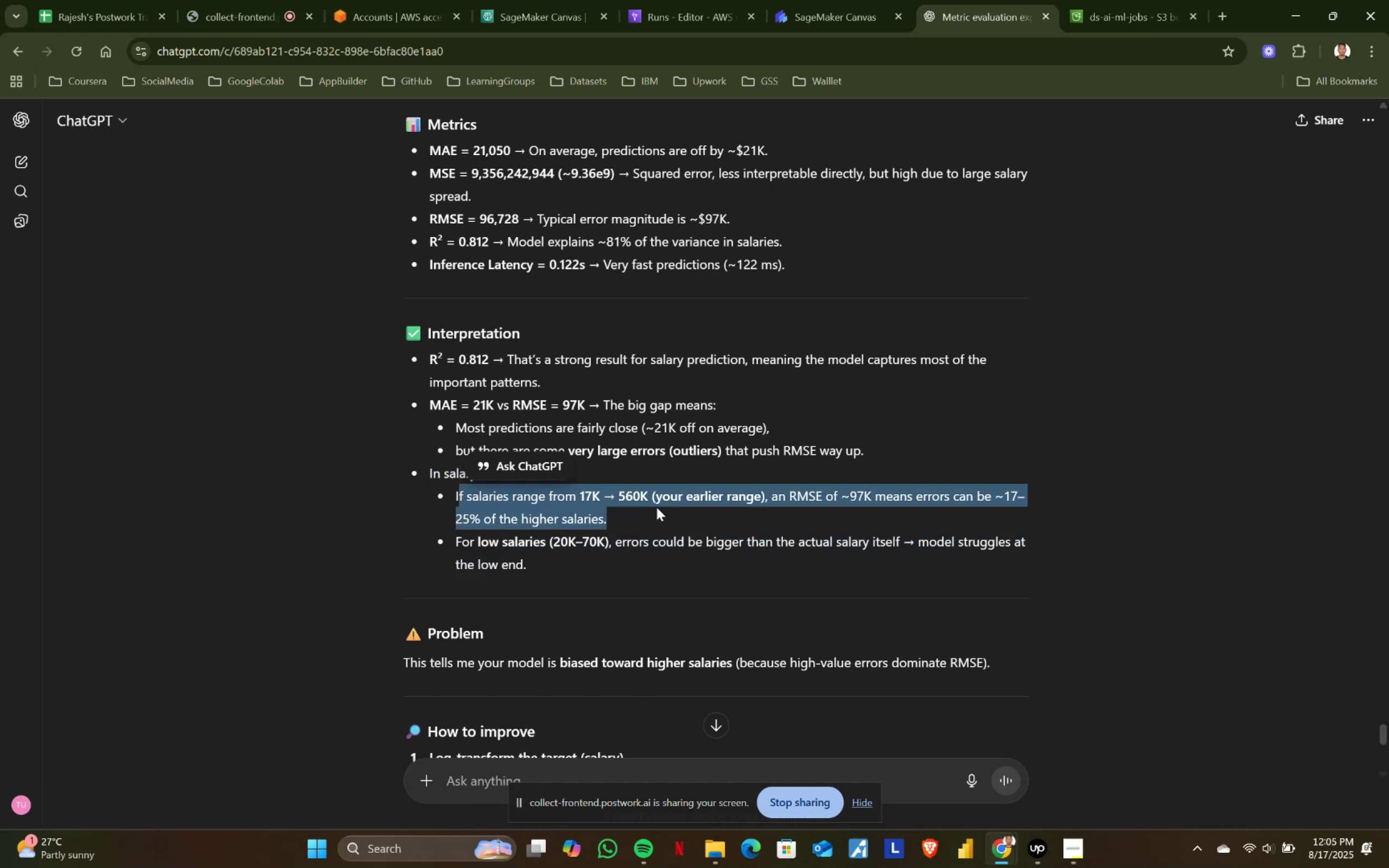 
left_click([657, 507])
 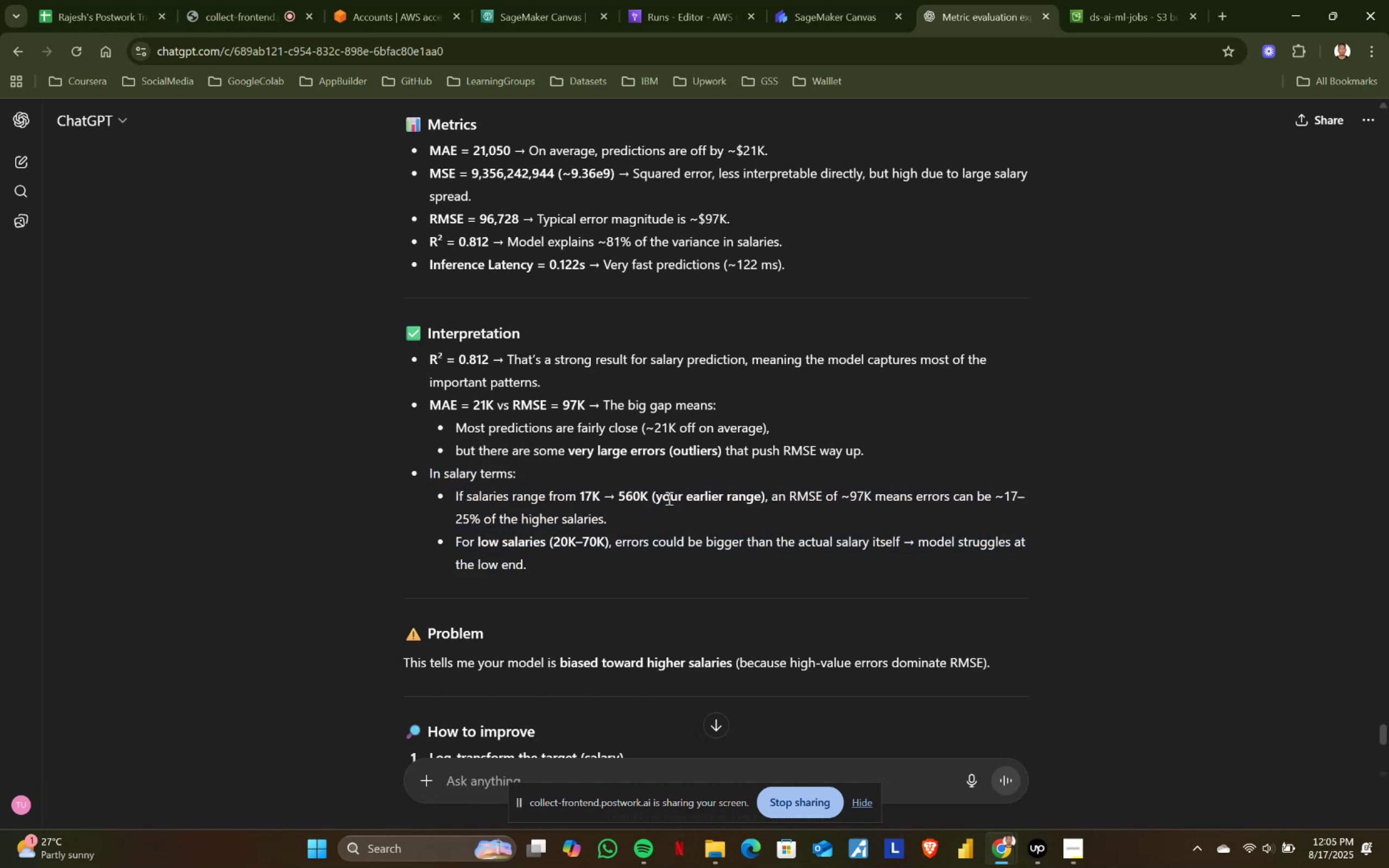 
left_click_drag(start_coordinate=[664, 495], to_coordinate=[780, 501])
 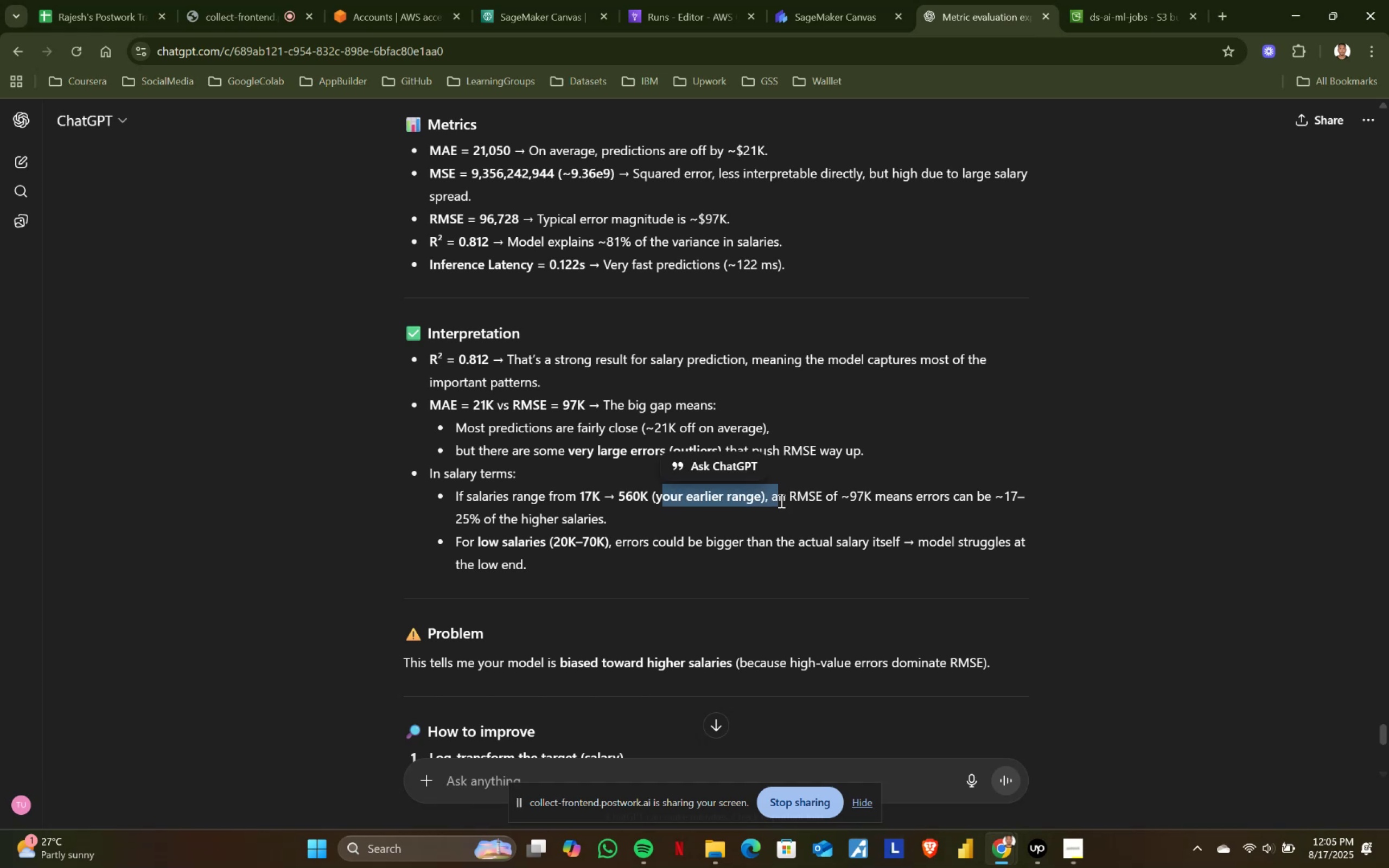 
left_click_drag(start_coordinate=[785, 499], to_coordinate=[820, 499])
 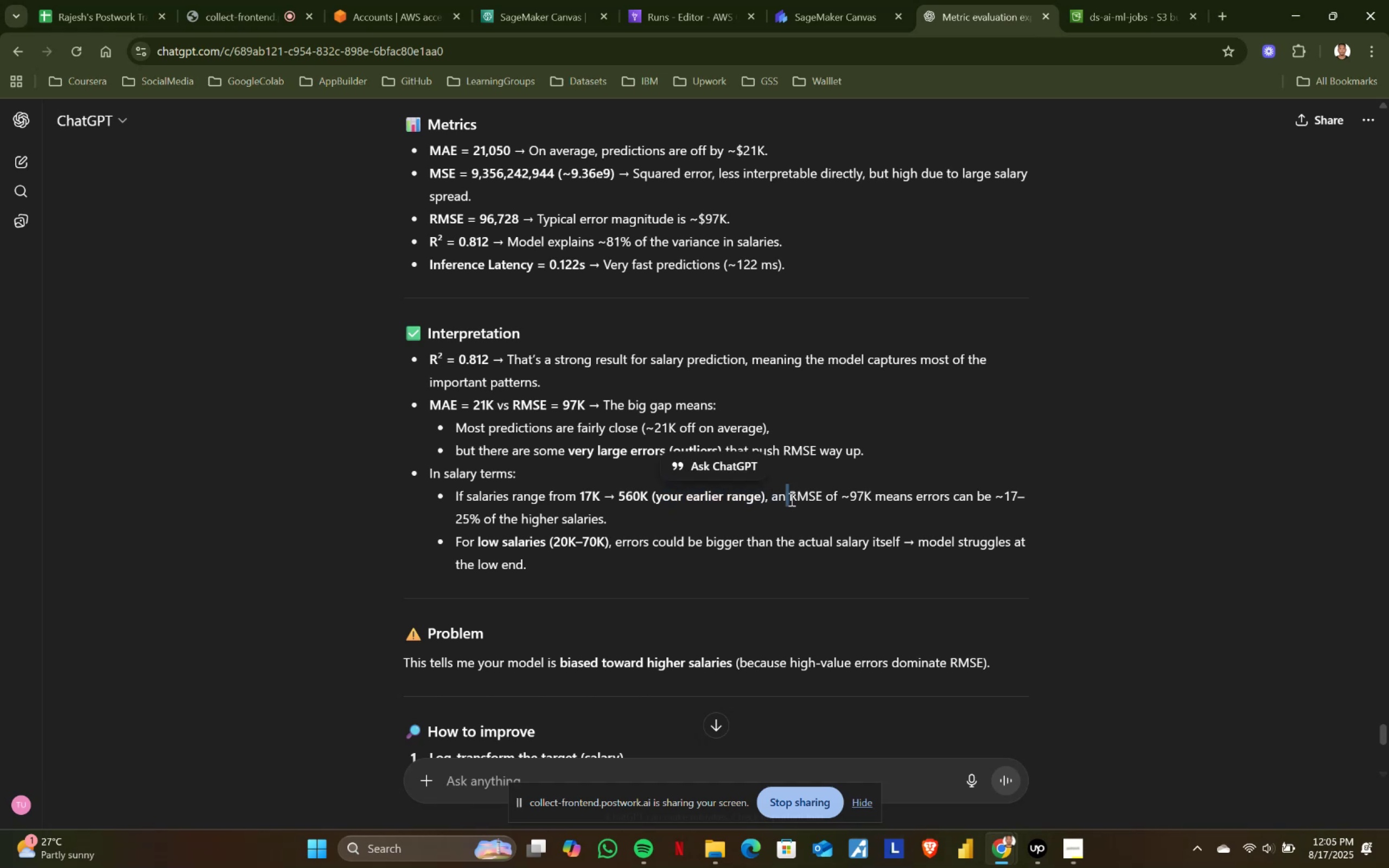 
left_click_drag(start_coordinate=[851, 499], to_coordinate=[905, 499])
 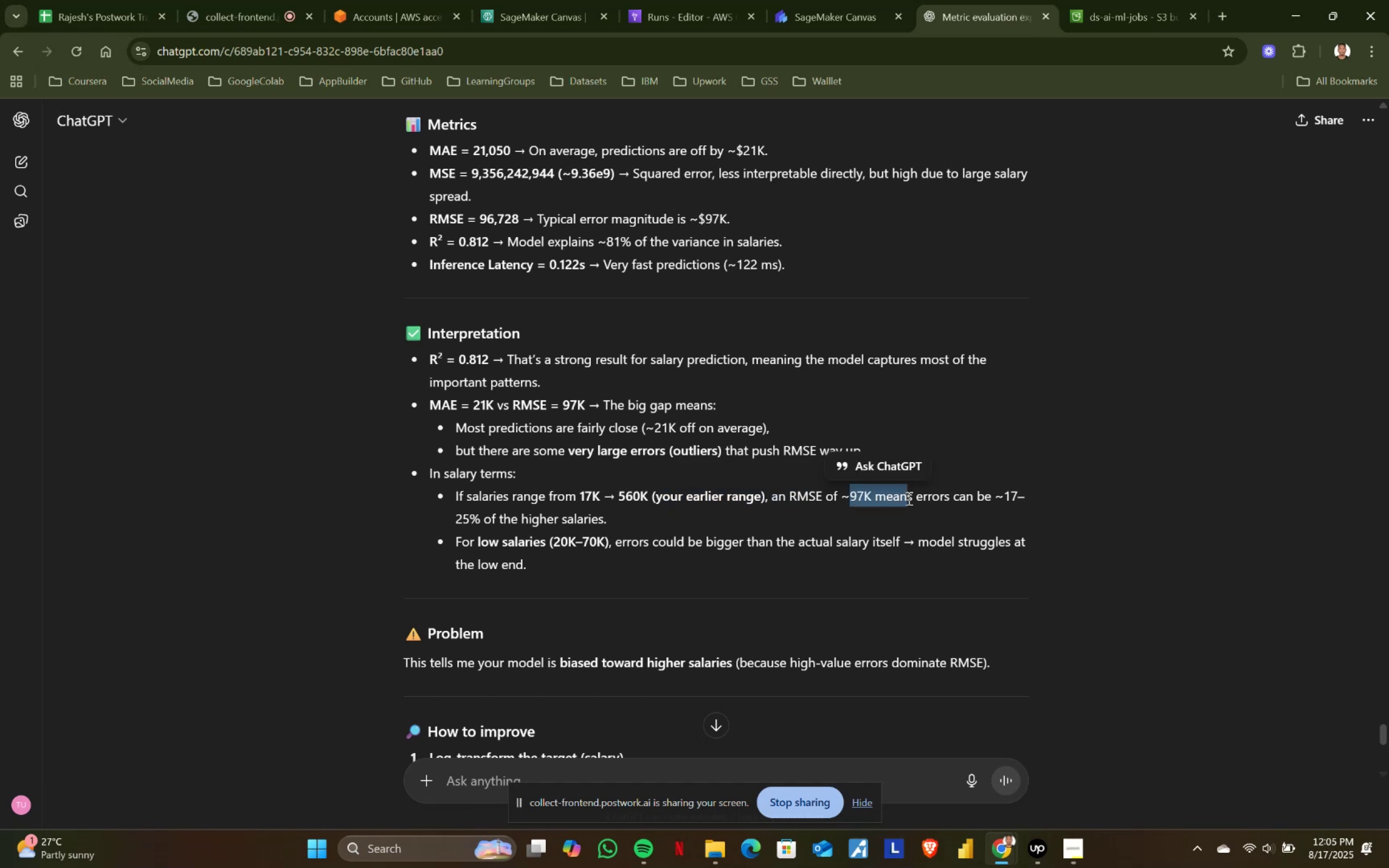 
triple_click([908, 498])
 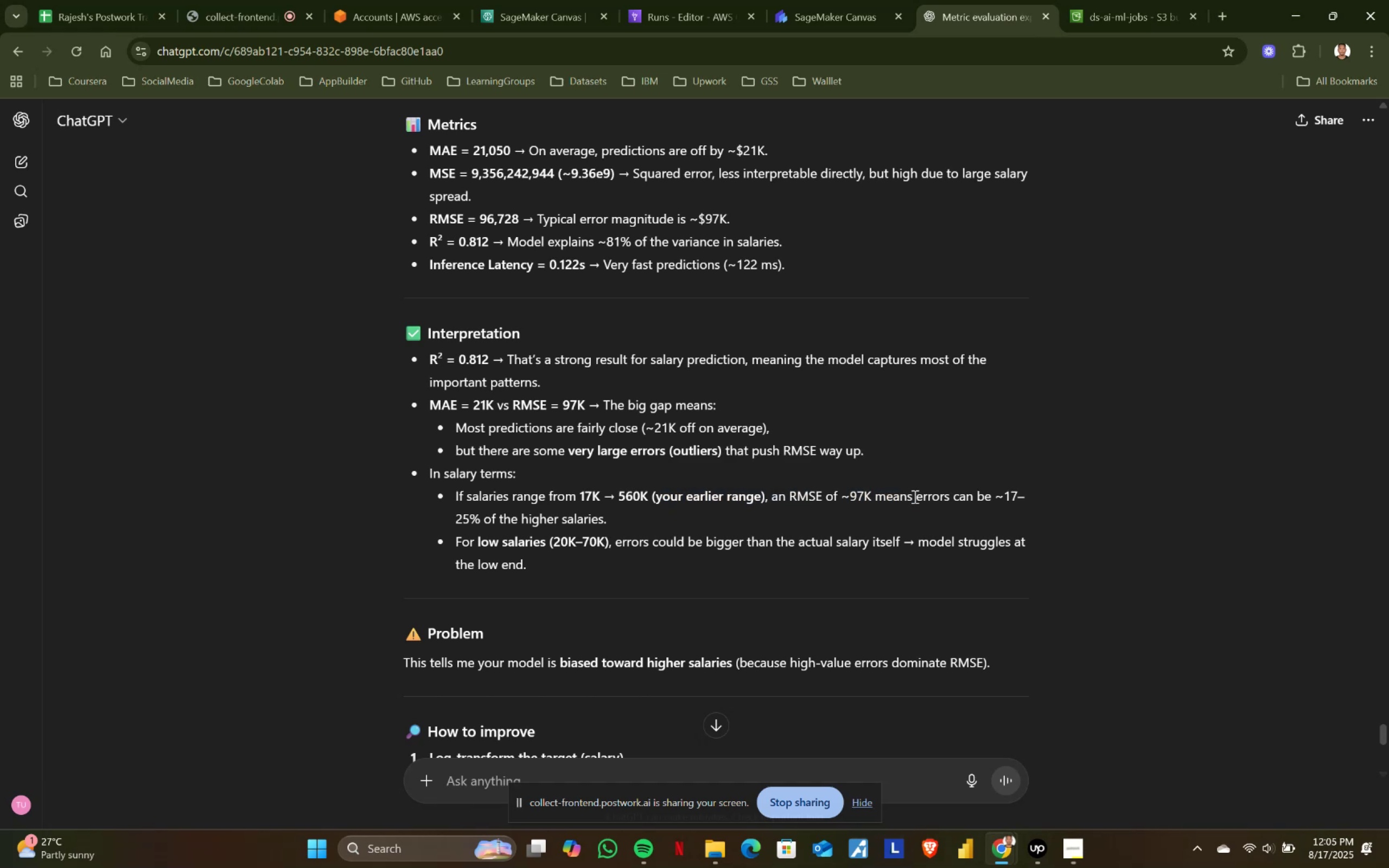 
left_click_drag(start_coordinate=[914, 496], to_coordinate=[1073, 496])
 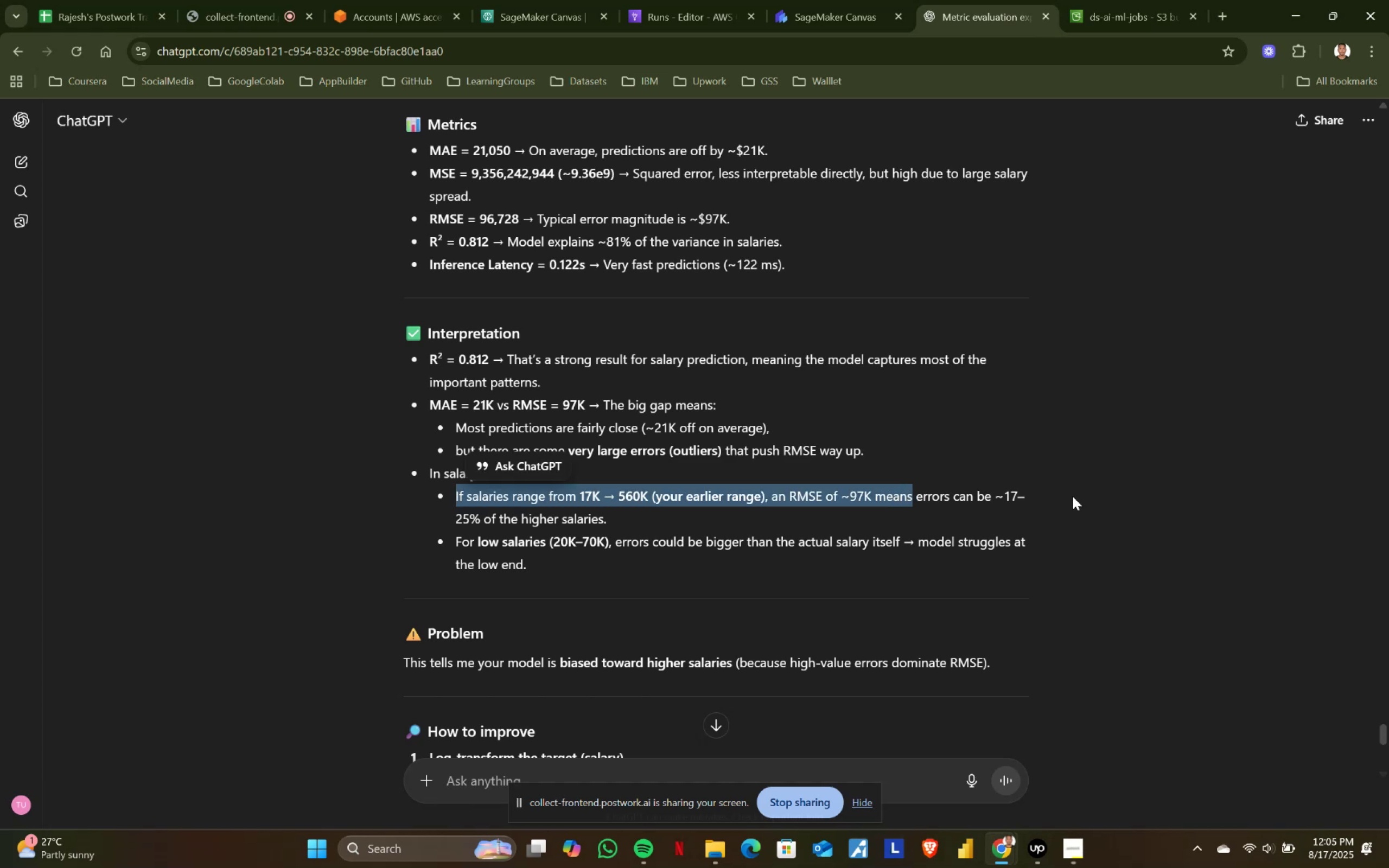 
triple_click([1073, 496])
 